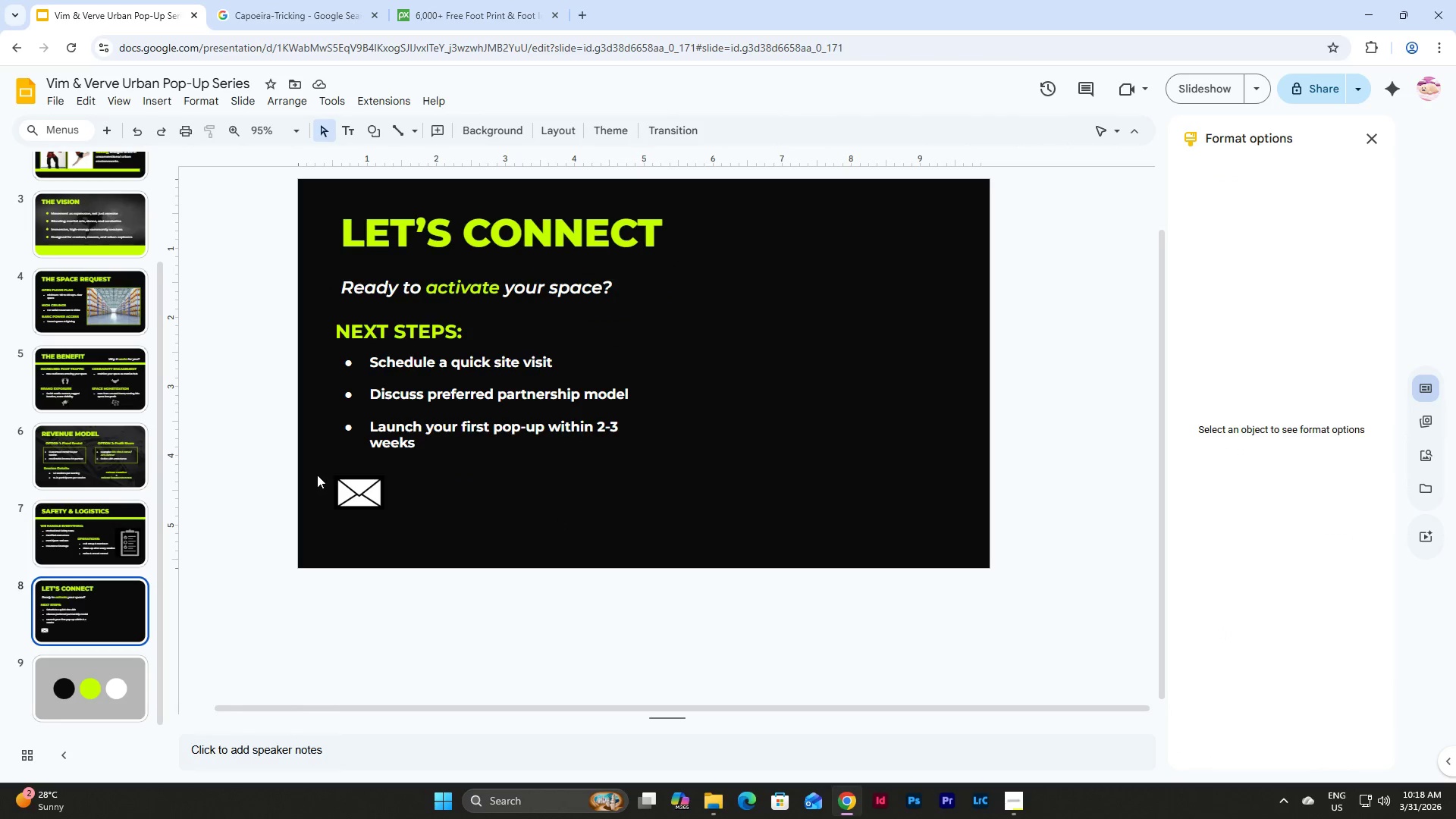 
left_click([362, 488])
 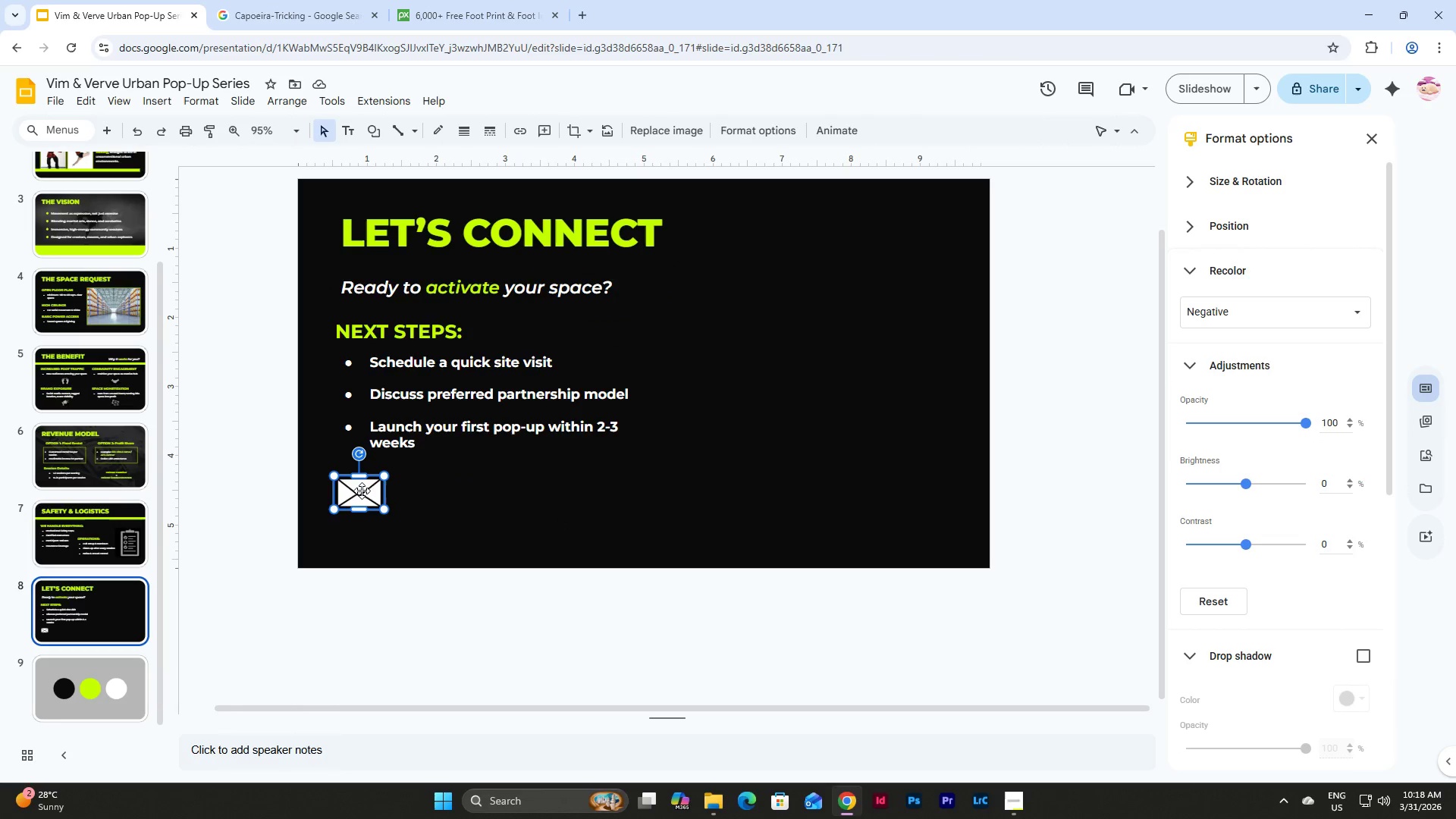 
left_click_drag(start_coordinate=[362, 489], to_coordinate=[362, 485])
 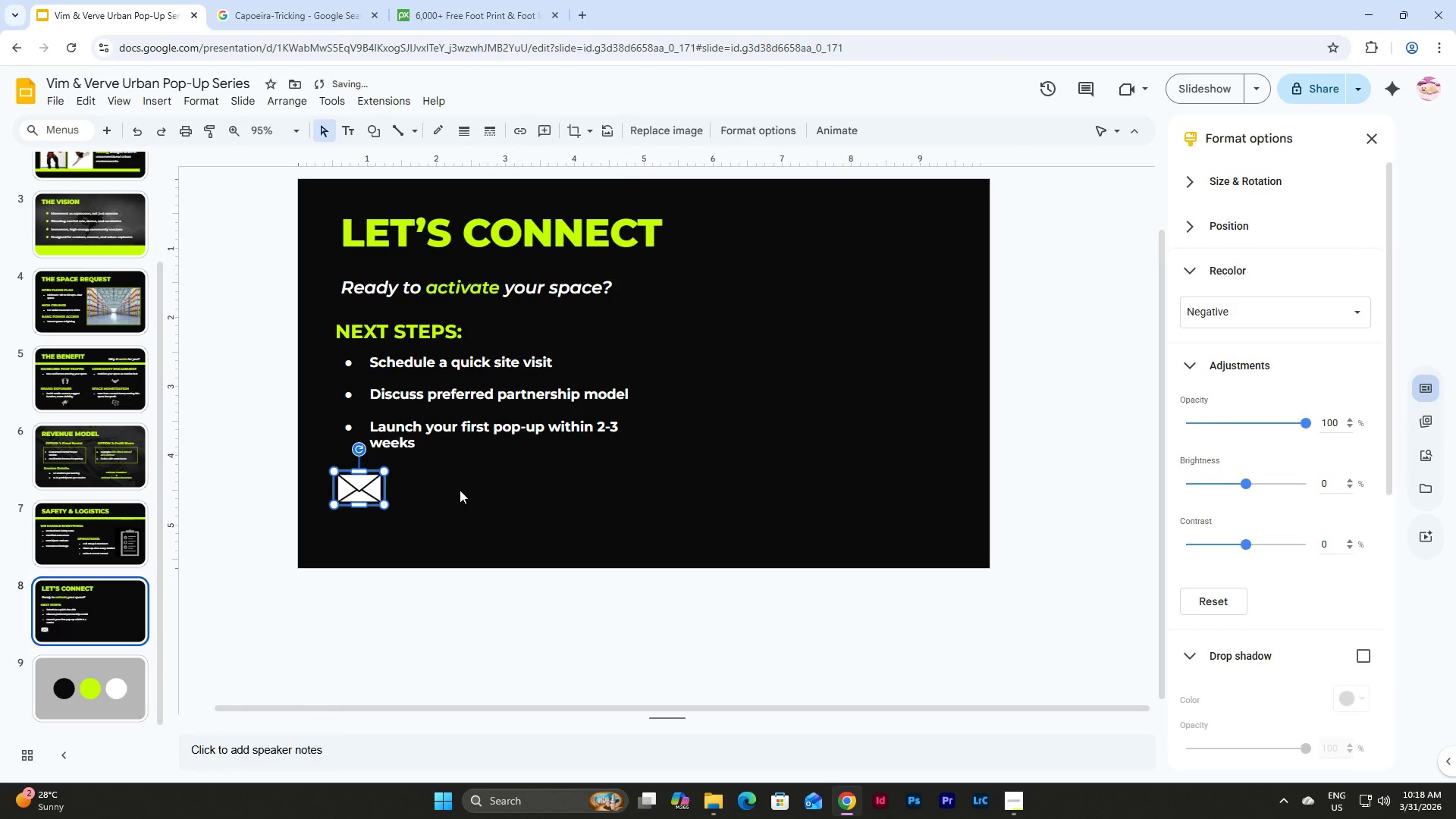 
left_click([460, 490])
 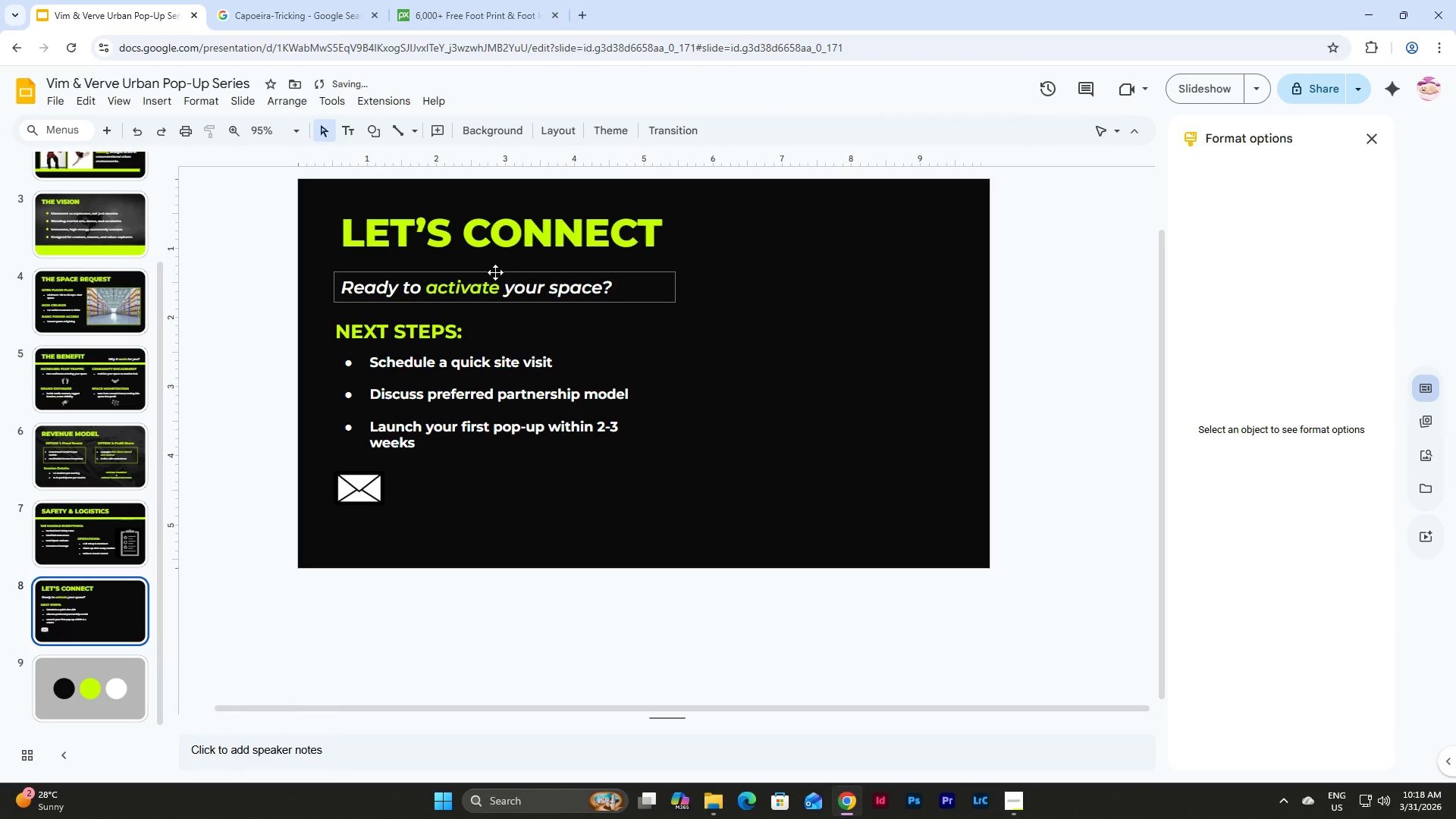 
left_click([501, 278])
 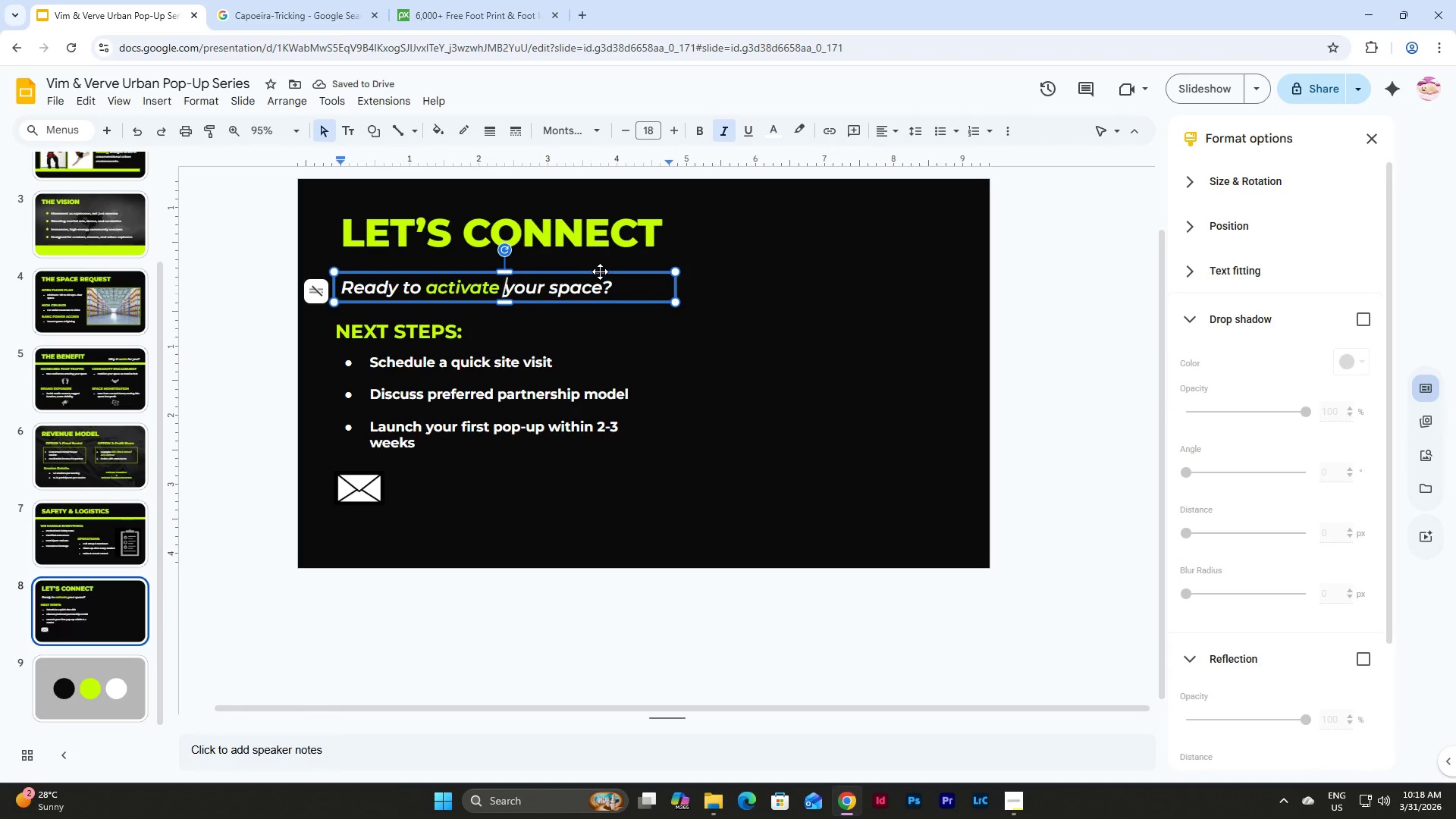 
left_click([600, 271])
 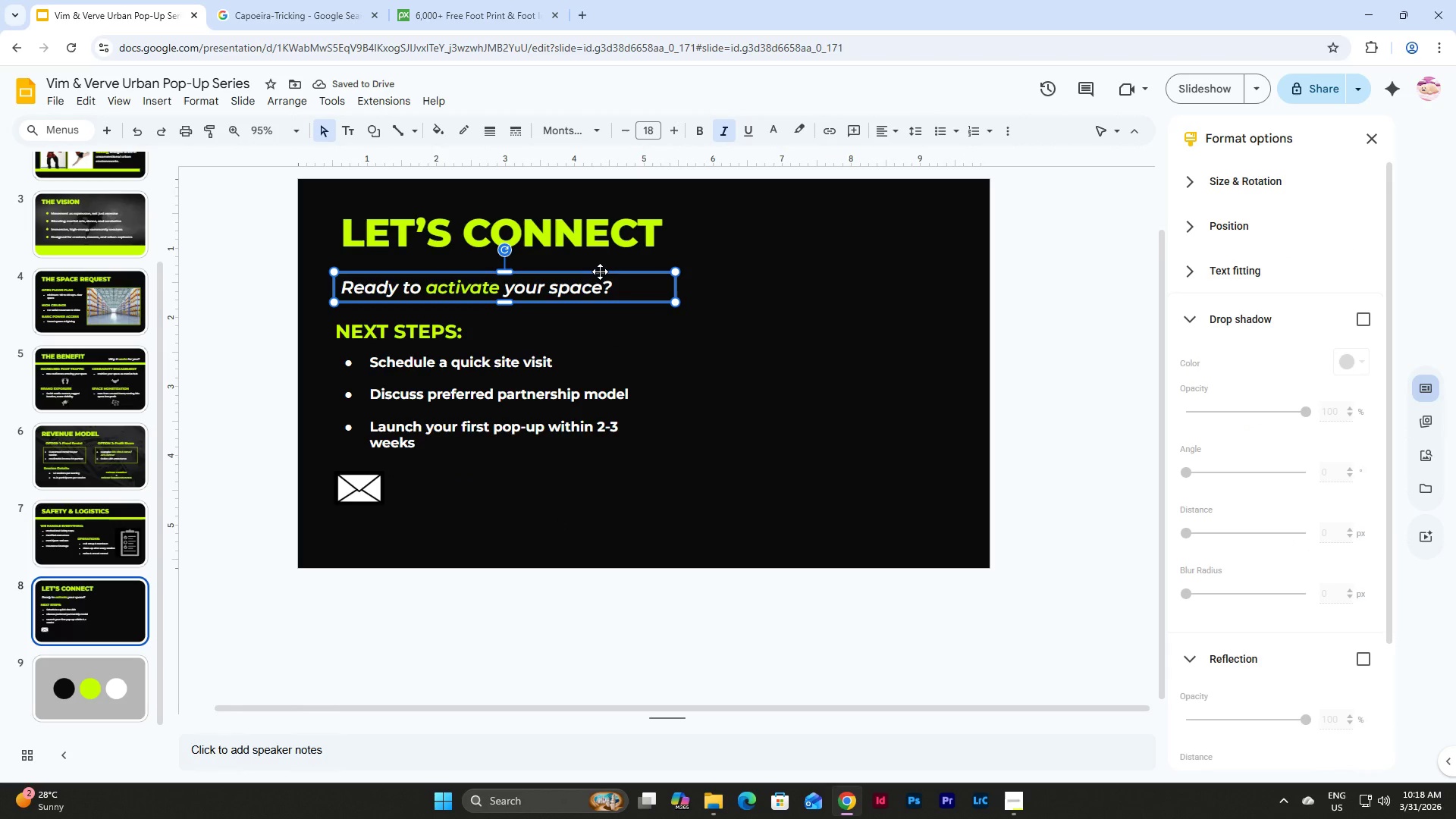 
key(Control+C)
 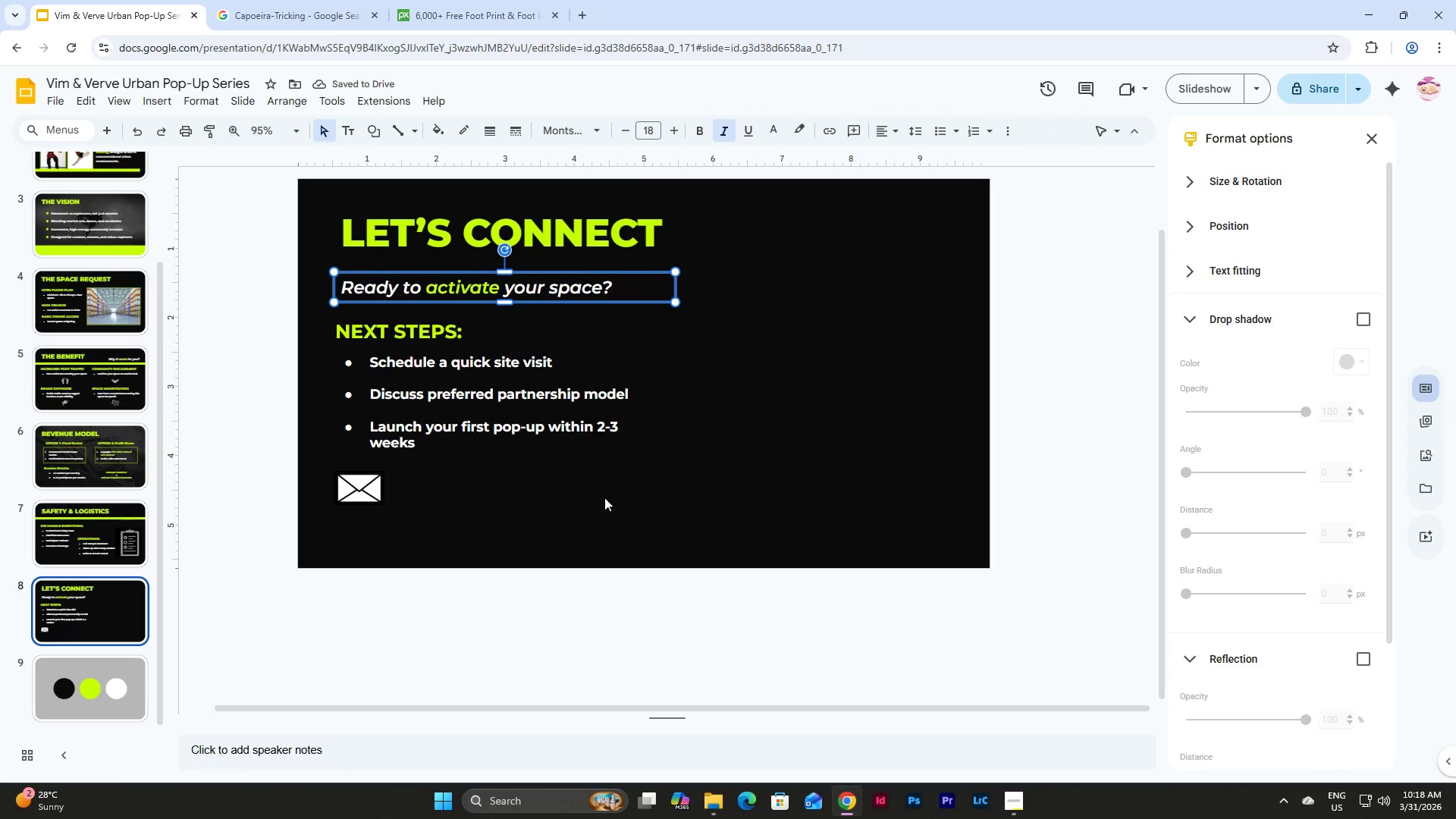 
left_click([604, 497])
 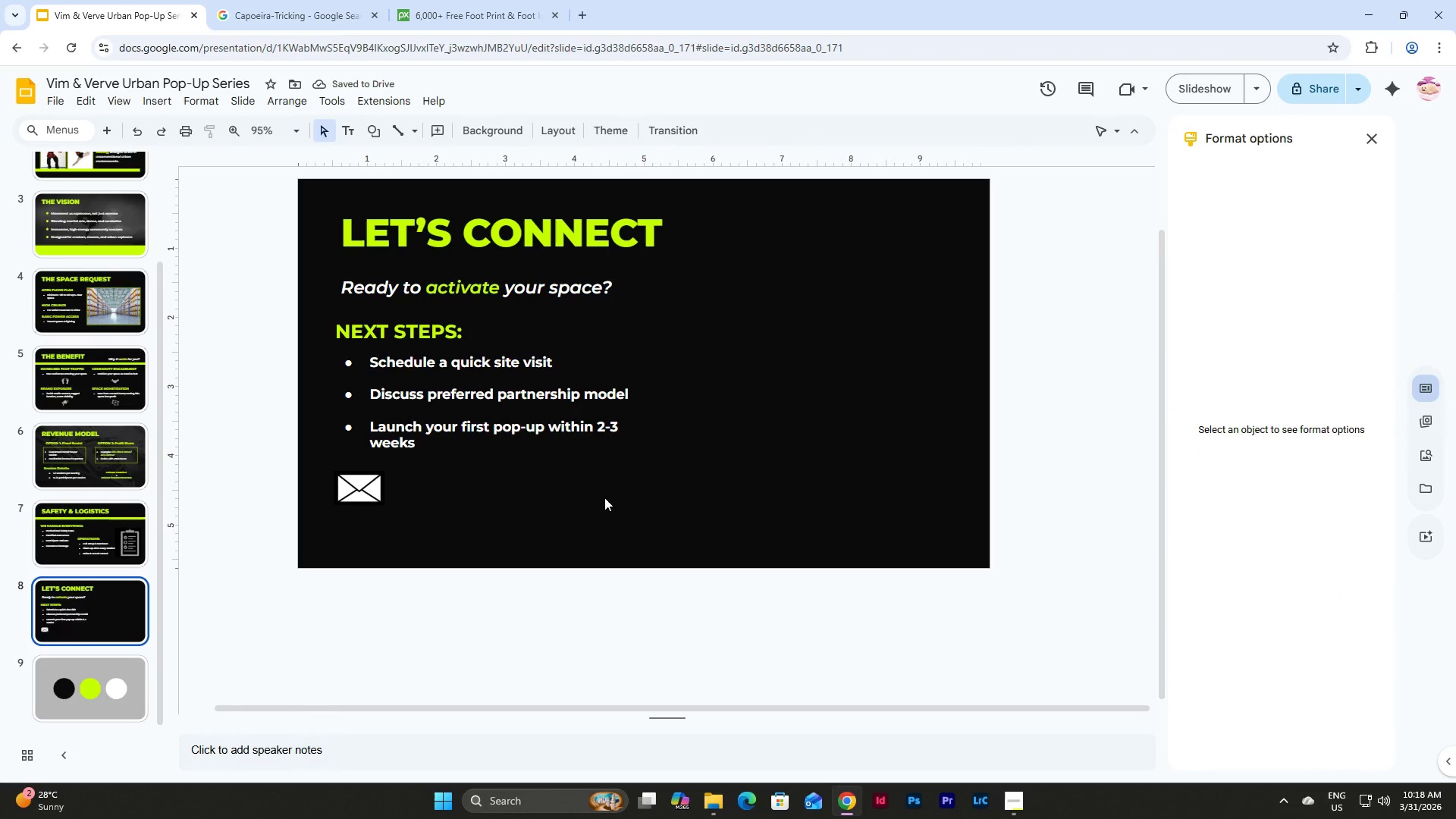 
key(Control+V)
 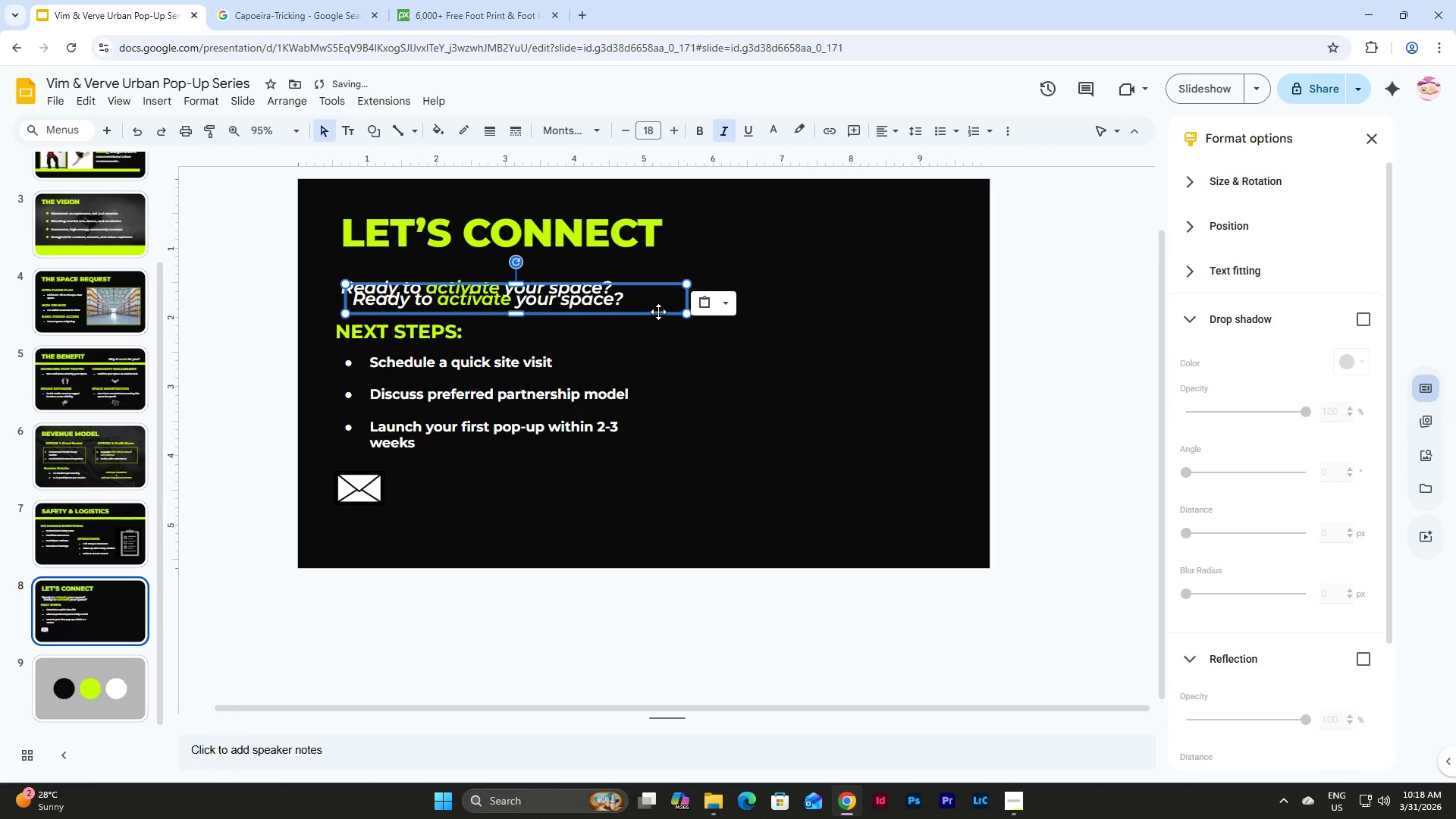 
left_click_drag(start_coordinate=[658, 312], to_coordinate=[700, 500])
 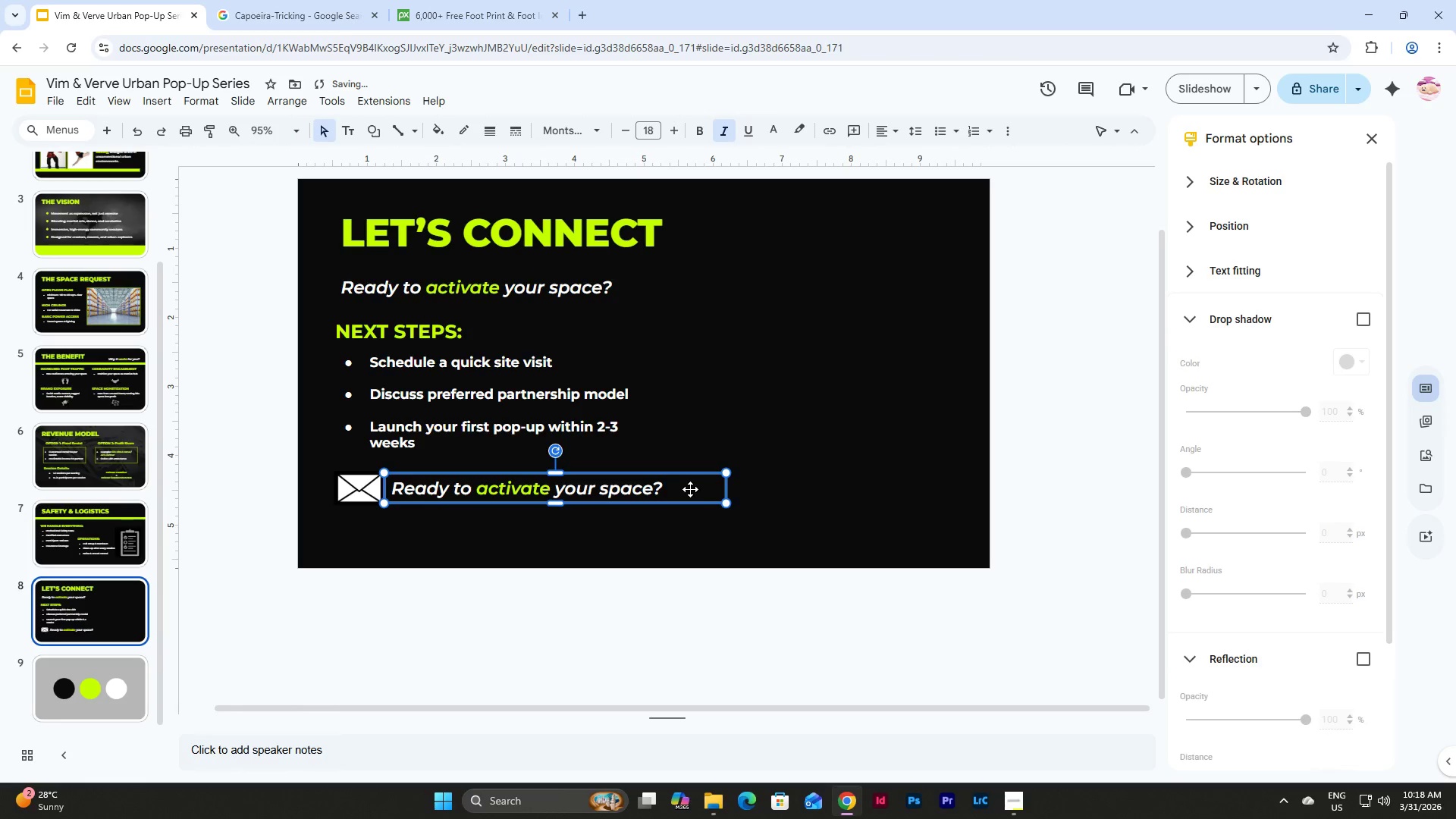 
left_click([689, 489])
 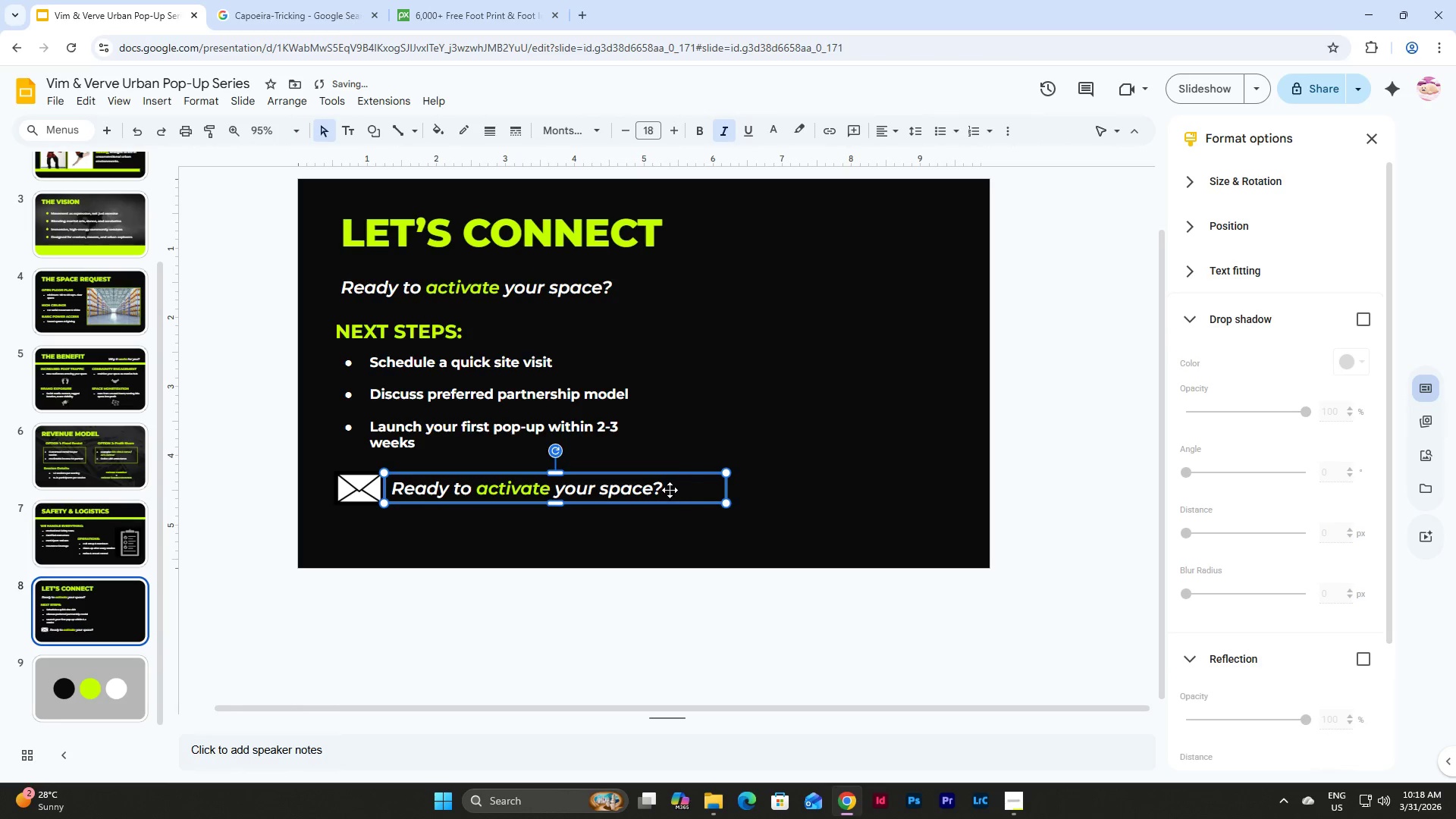 
left_click([669, 490])
 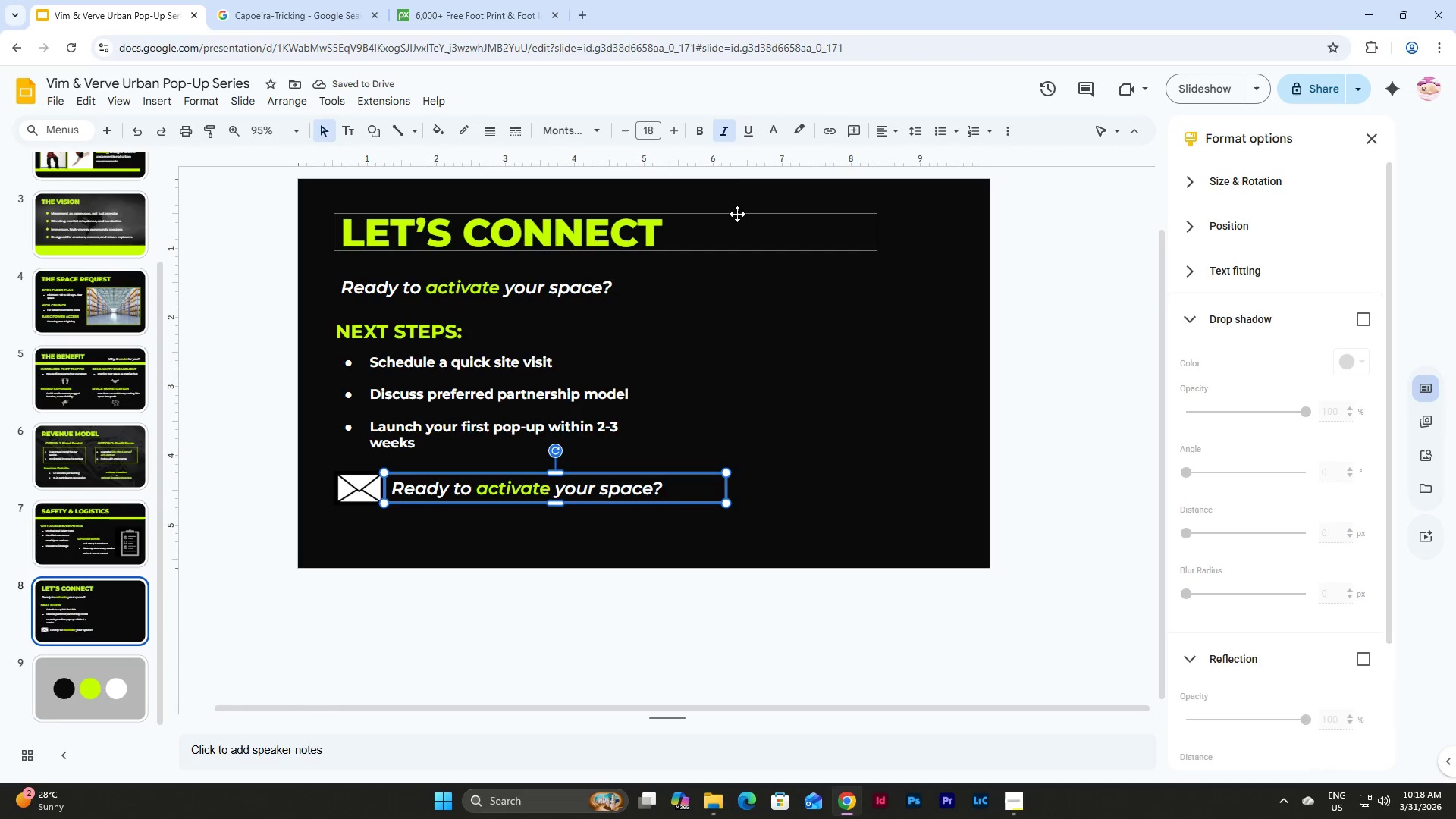 
left_click([726, 135])
 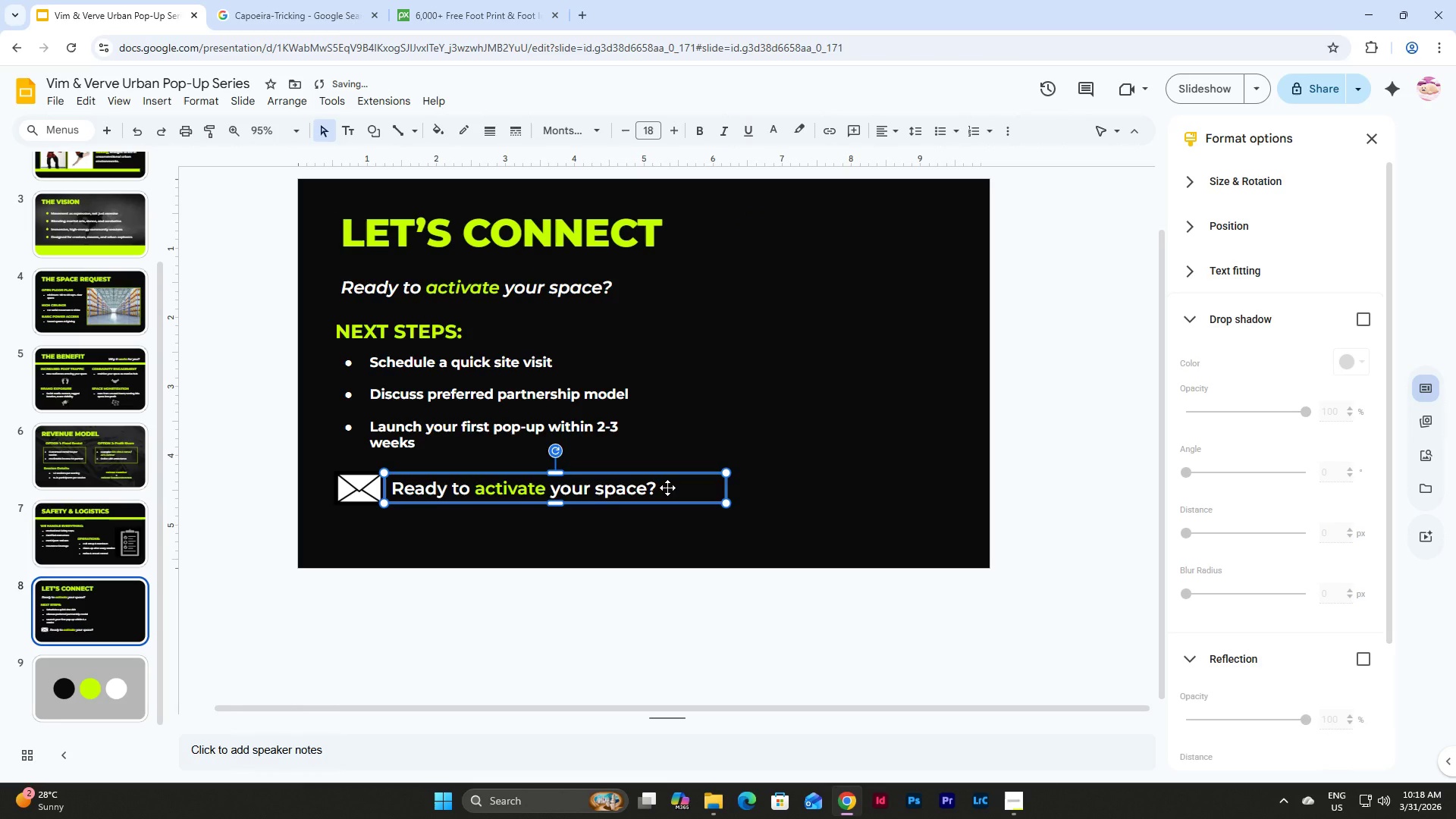 
double_click([667, 488])
 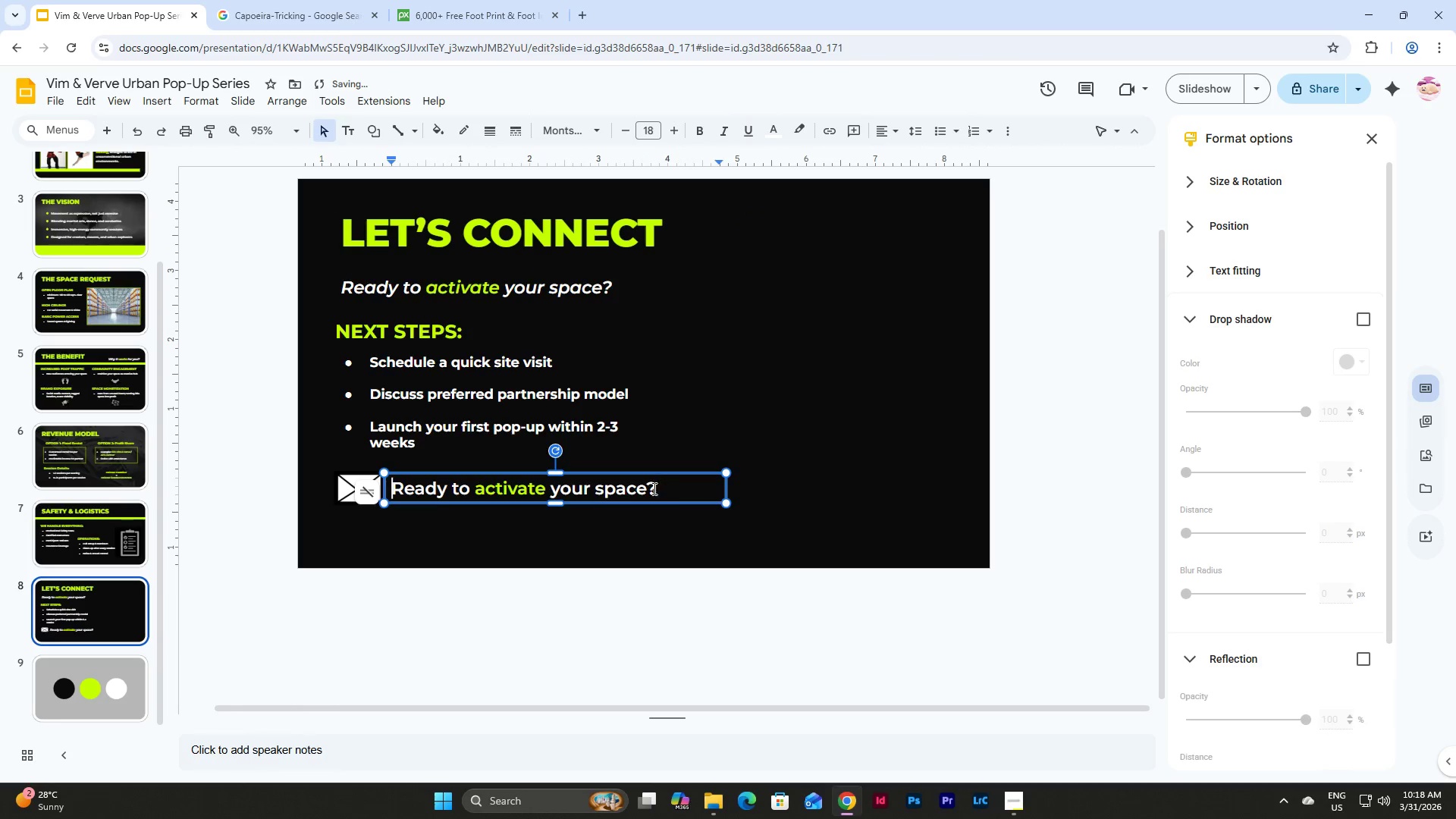 
left_click([648, 491])
 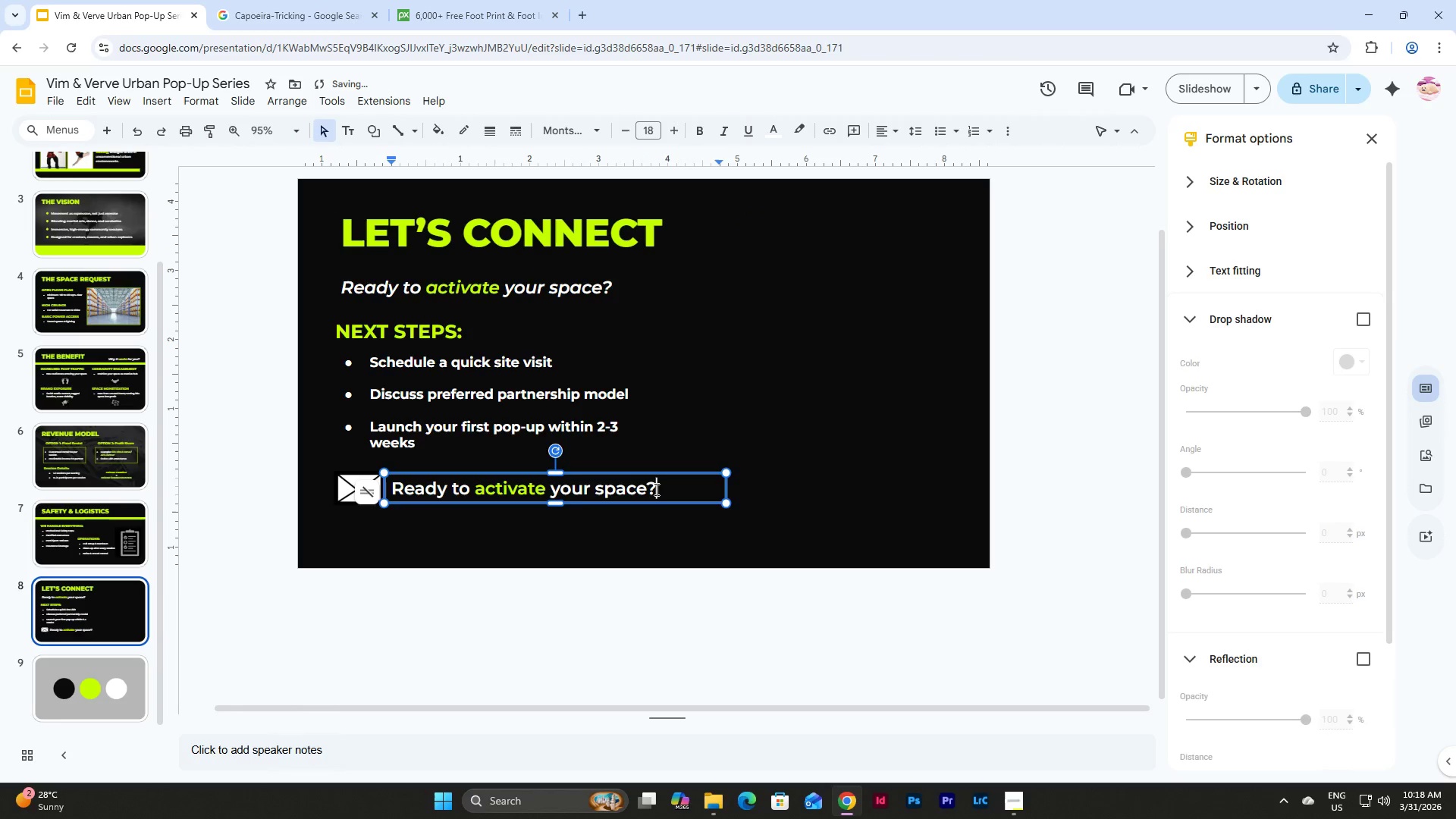 
left_click_drag(start_coordinate=[655, 489], to_coordinate=[364, 487])
 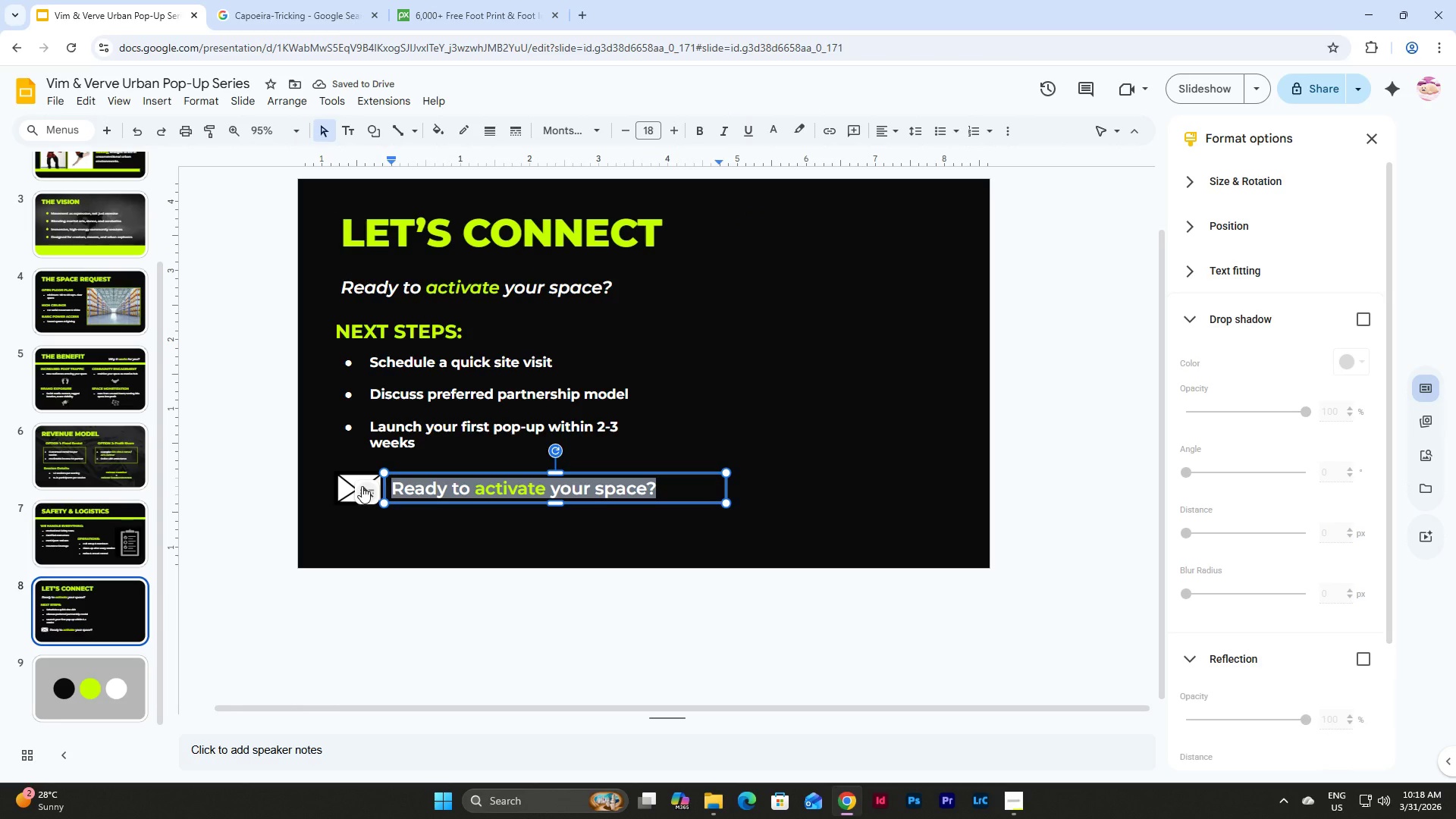 
type(inc)
key(Backspace)
type(fo@vimverve.com)
 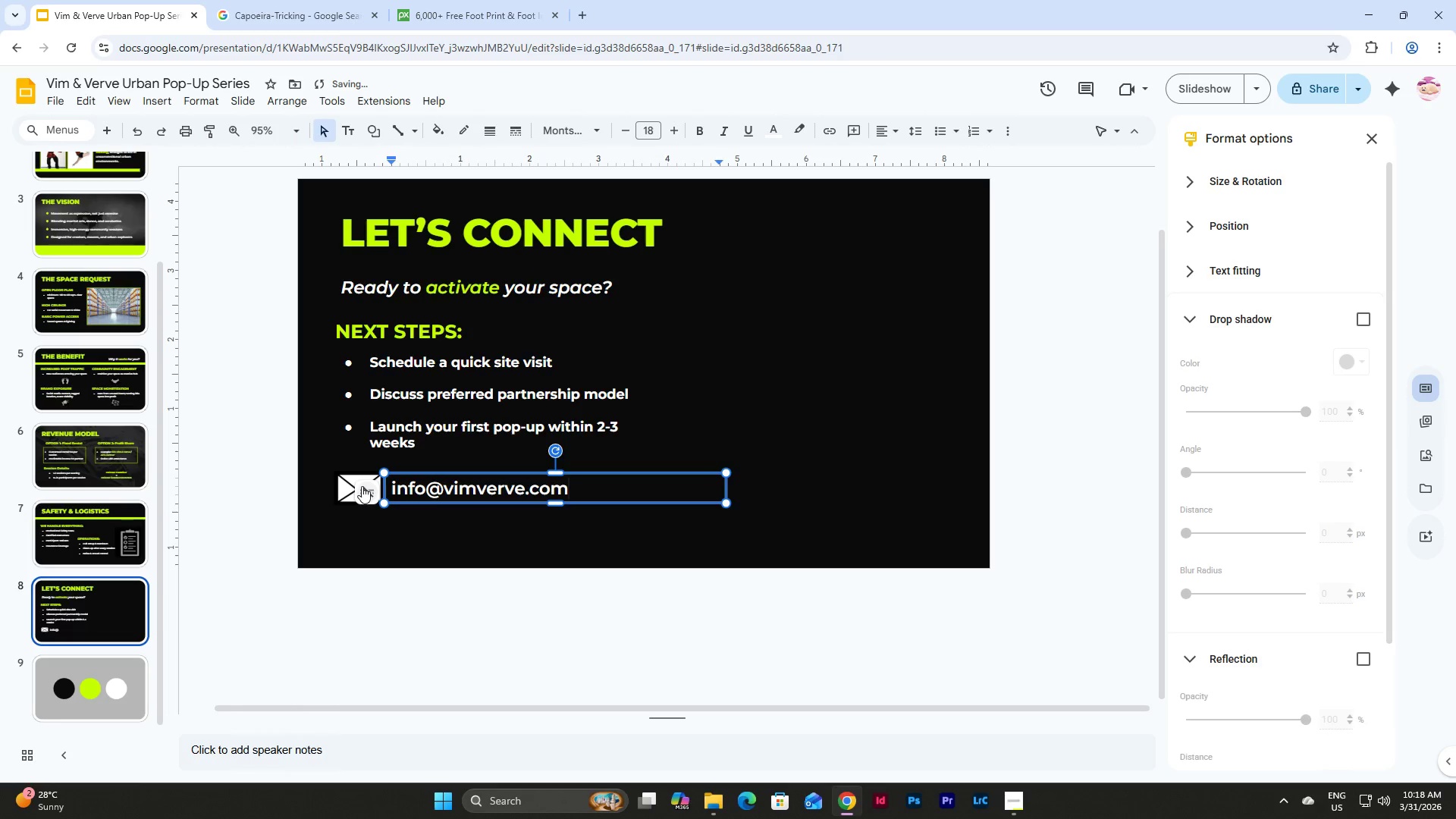 
left_click([535, 540])
 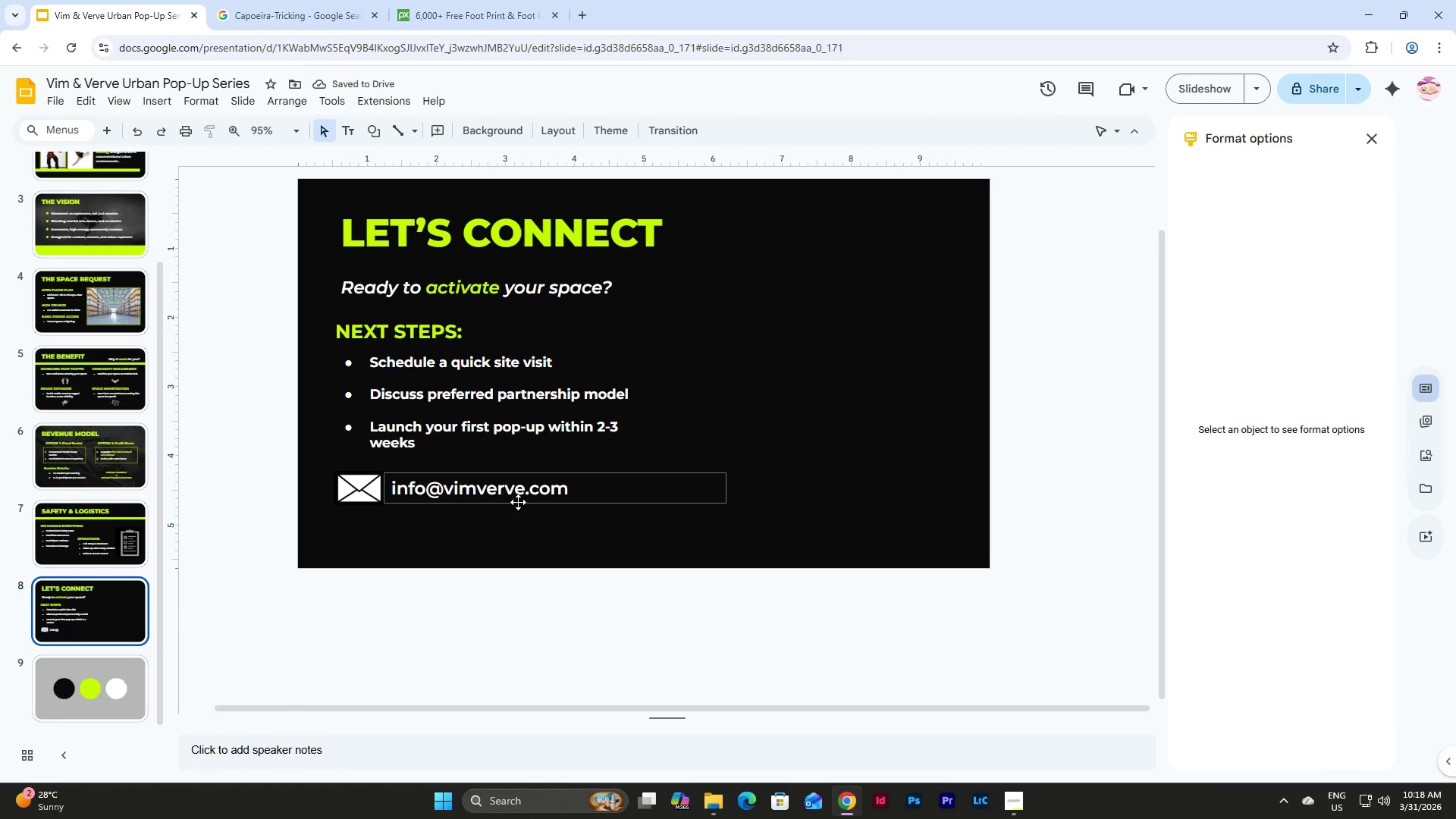 
left_click([519, 495])
 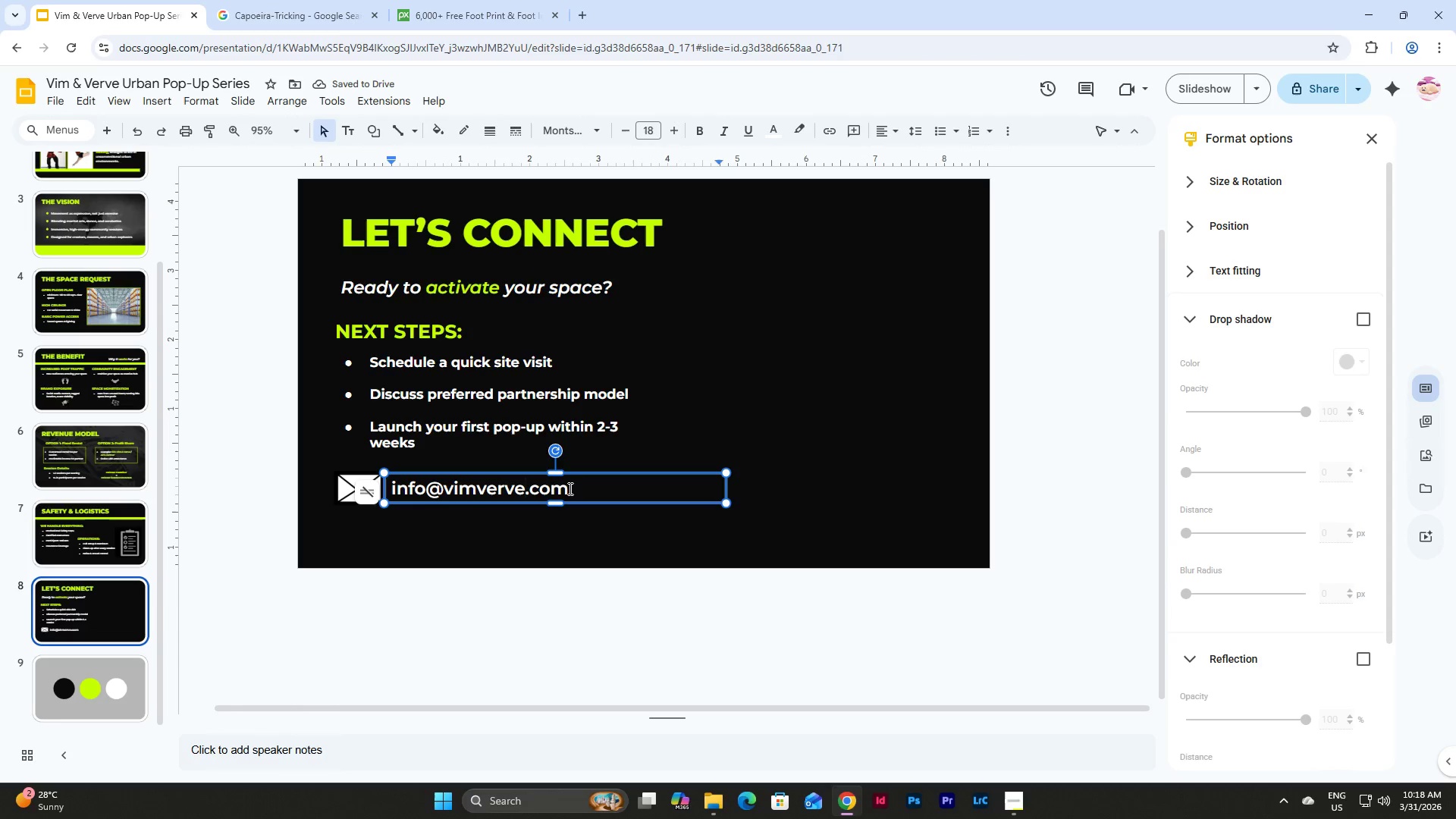 
left_click_drag(start_coordinate=[573, 490], to_coordinate=[378, 491])
 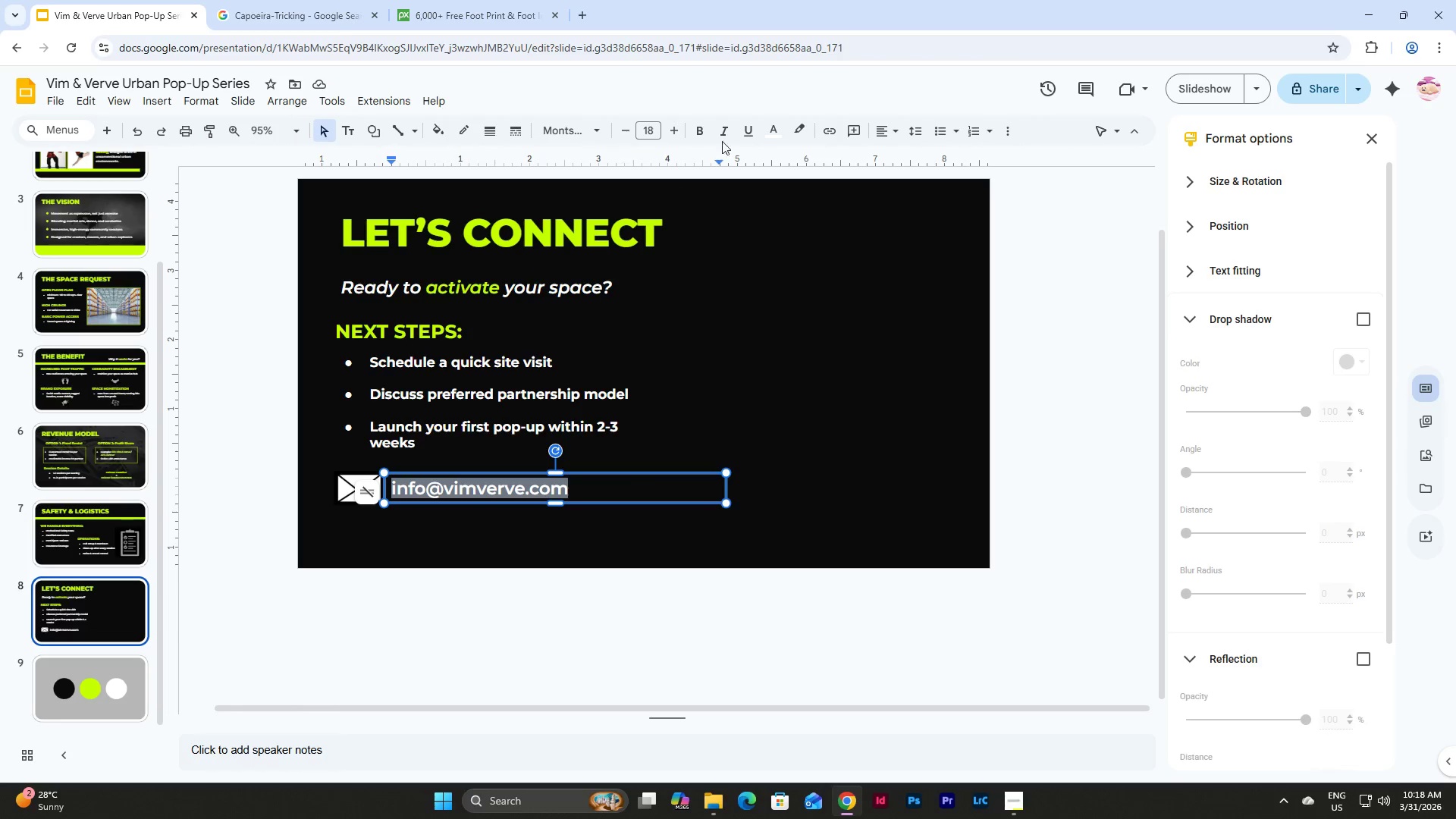 
left_click([775, 129])
 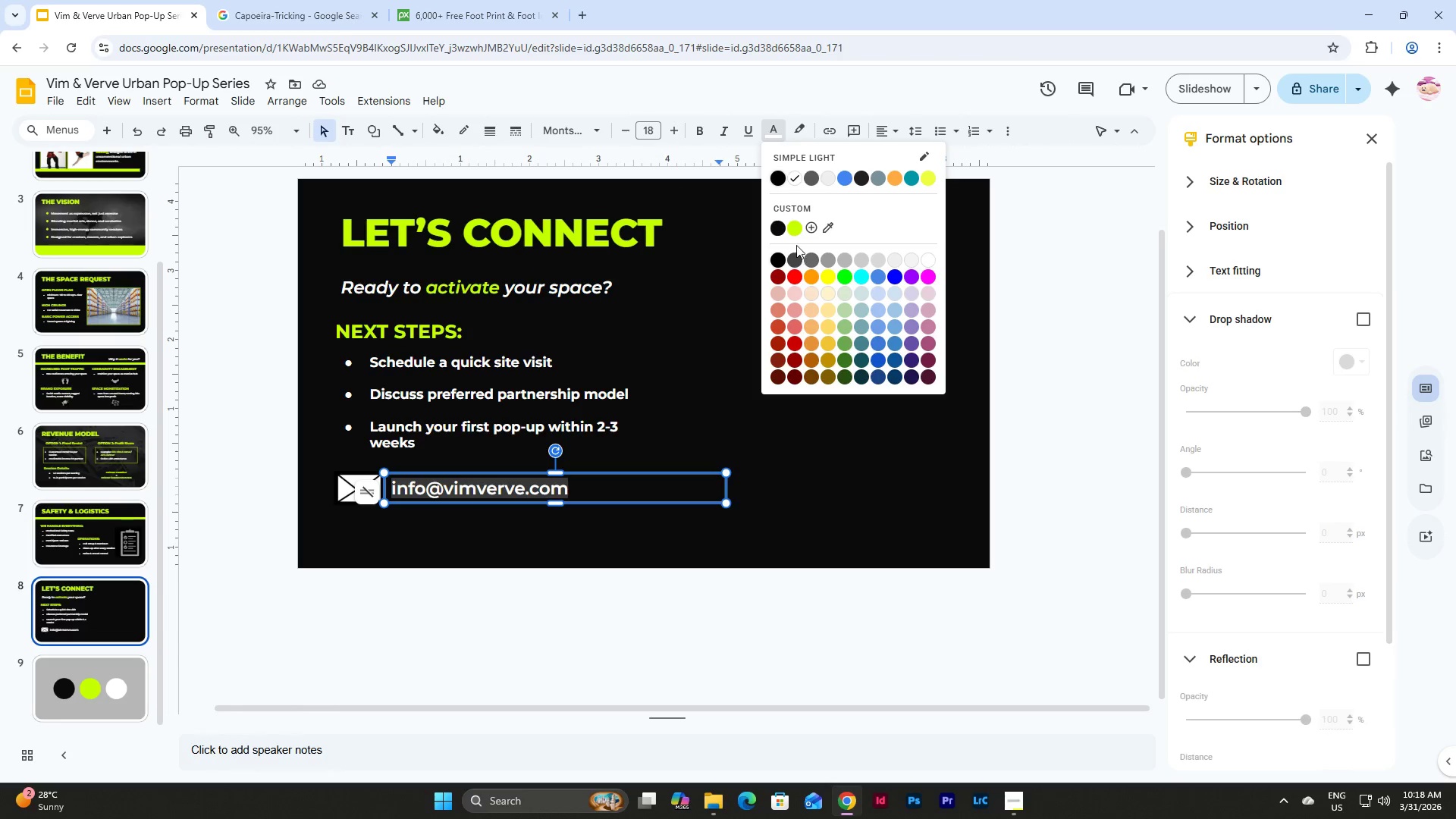 
left_click([792, 234])
 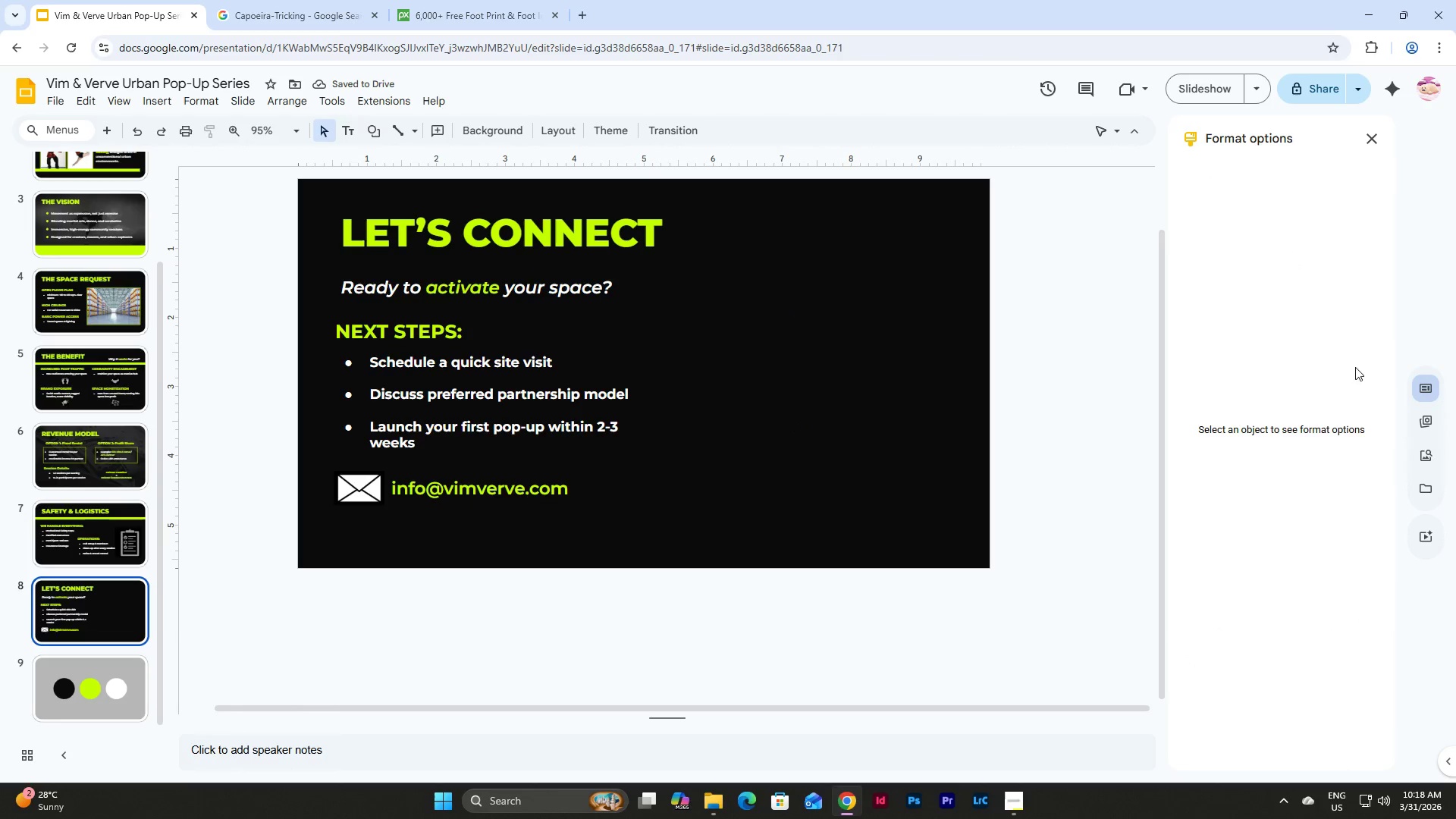 
left_click([1425, 450])
 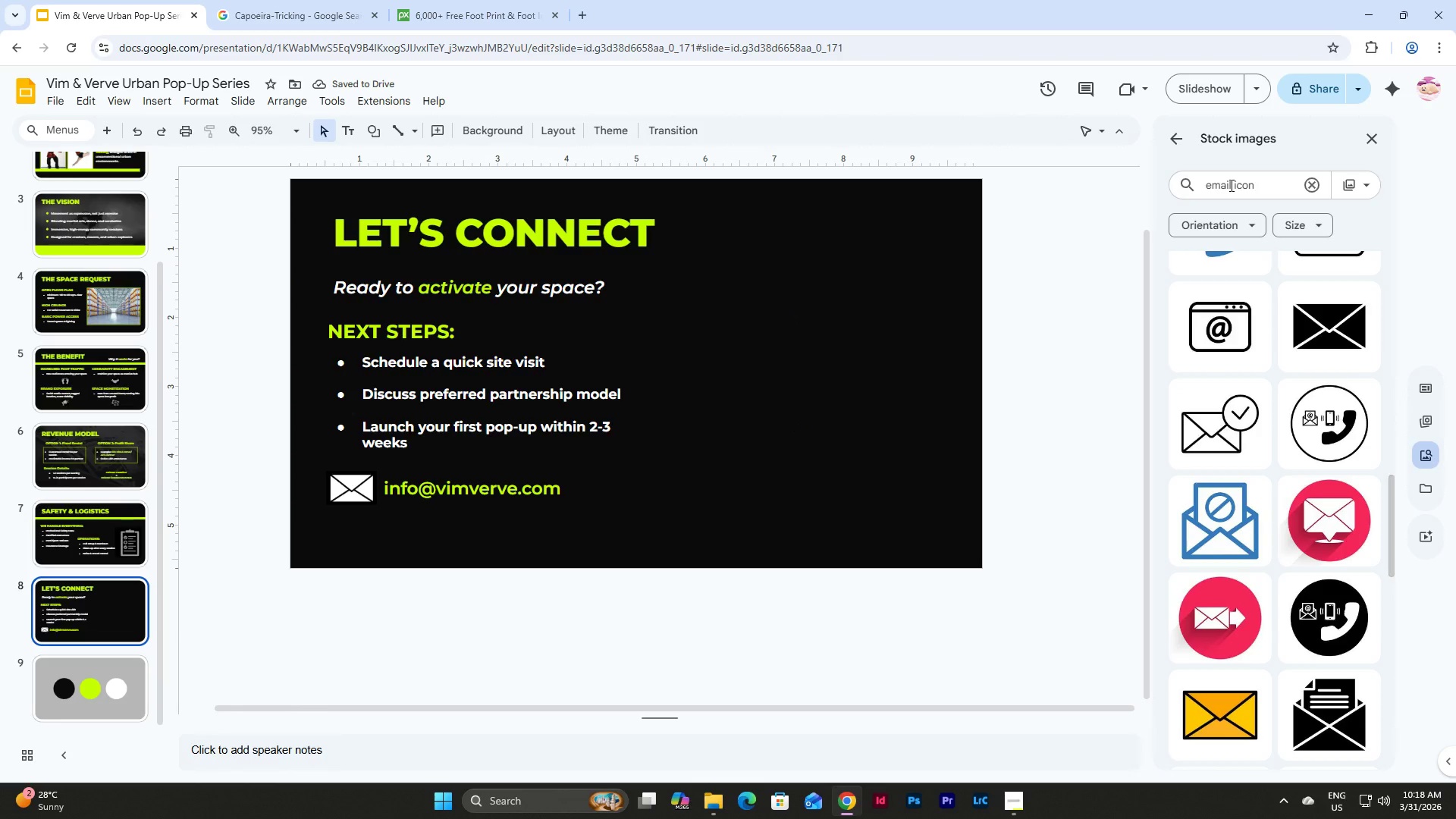 
left_click_drag(start_coordinate=[1230, 185], to_coordinate=[1145, 180])
 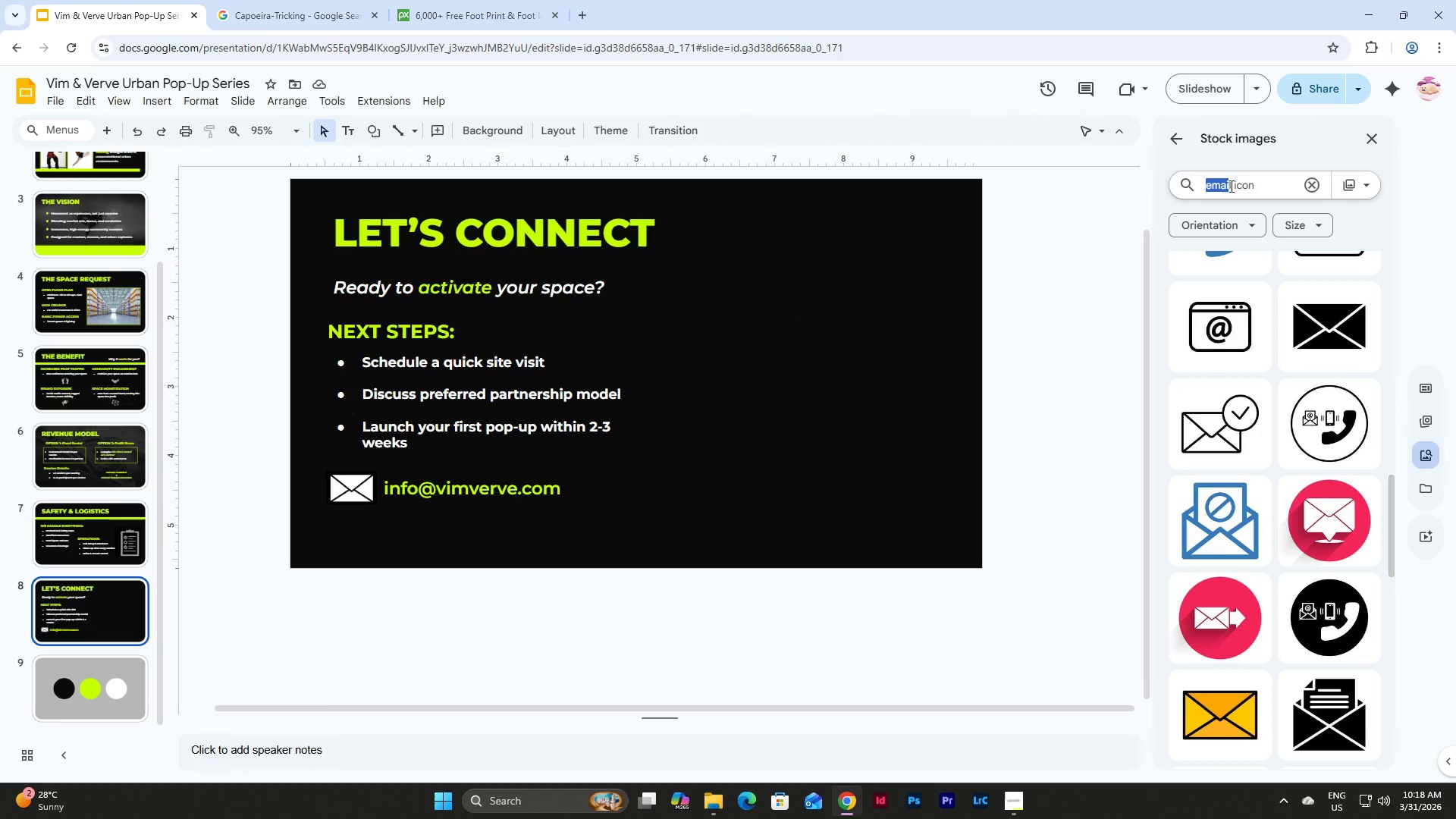 
left_click([1229, 187])
 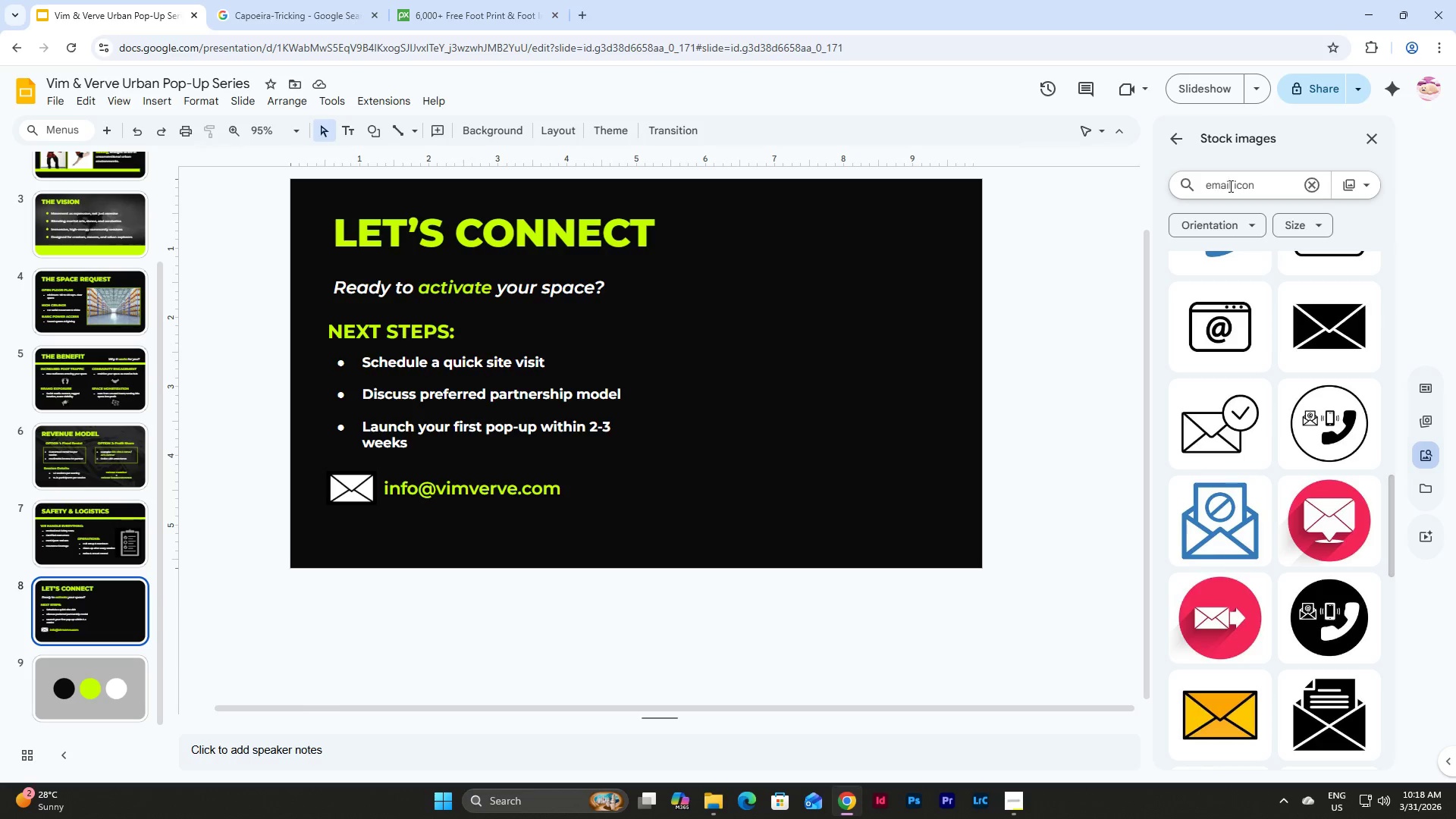 
left_click_drag(start_coordinate=[1230, 186], to_coordinate=[1179, 196])
 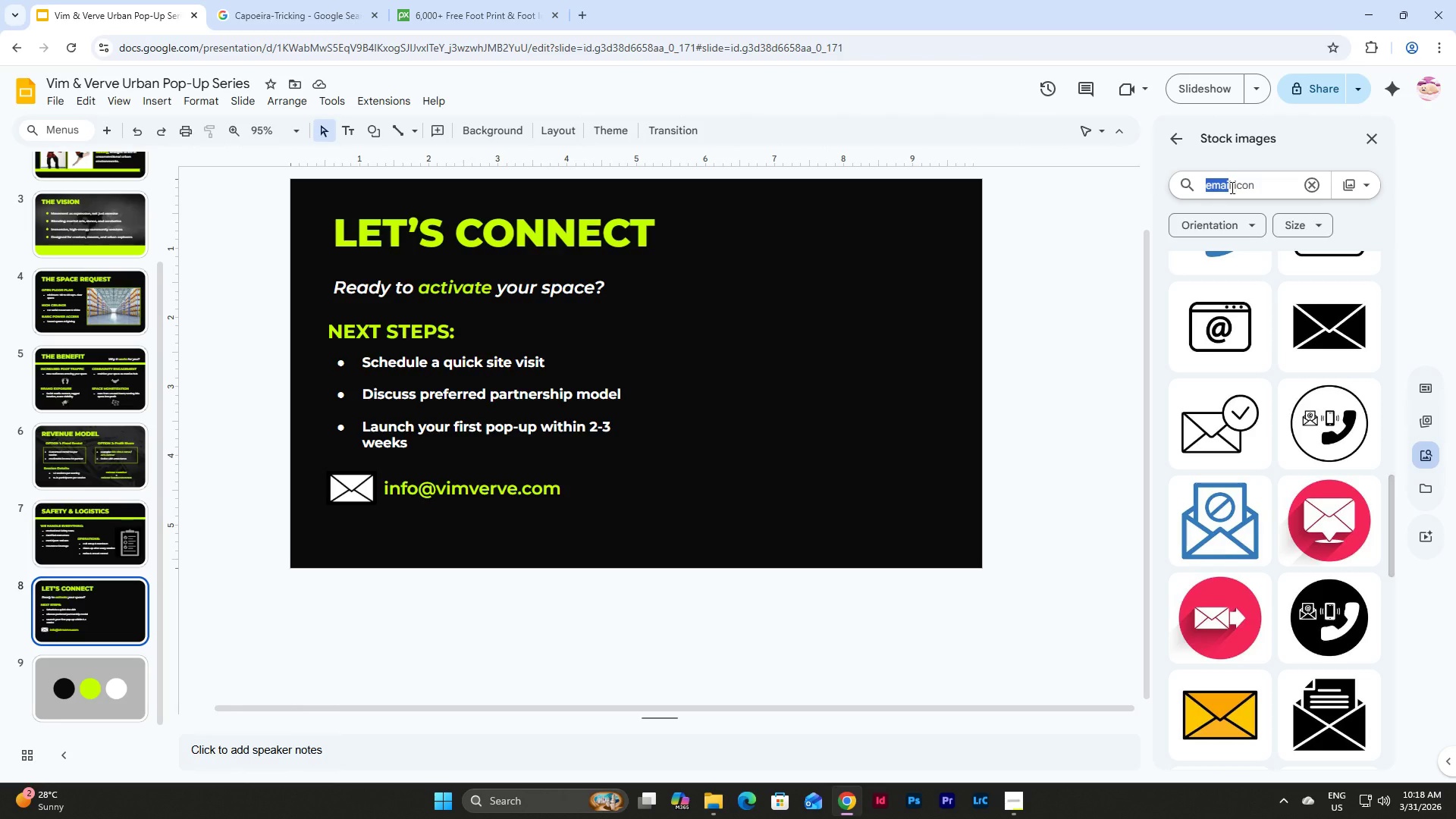 
left_click_drag(start_coordinate=[1231, 187], to_coordinate=[1162, 188])
 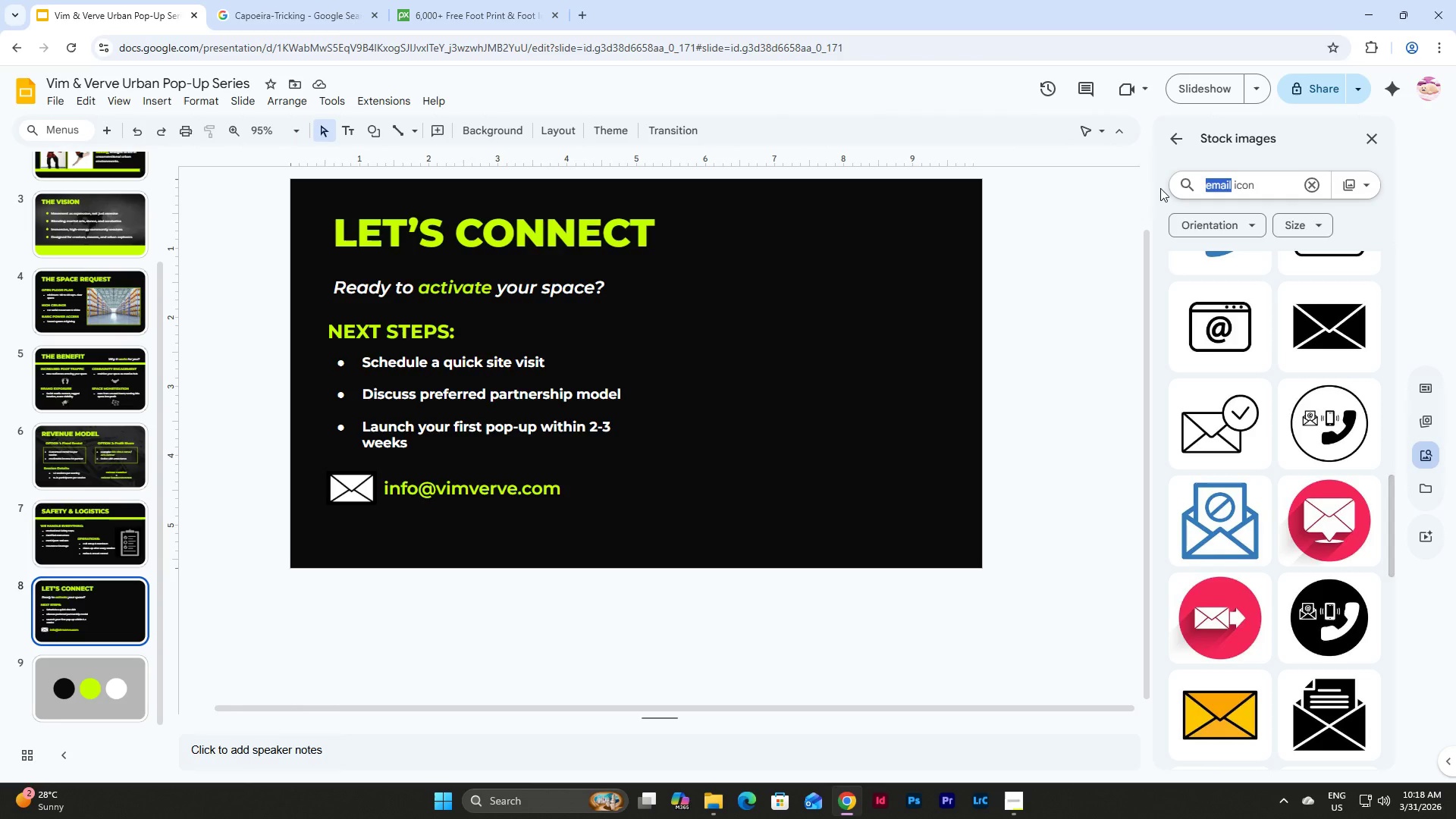 
type(phone)
 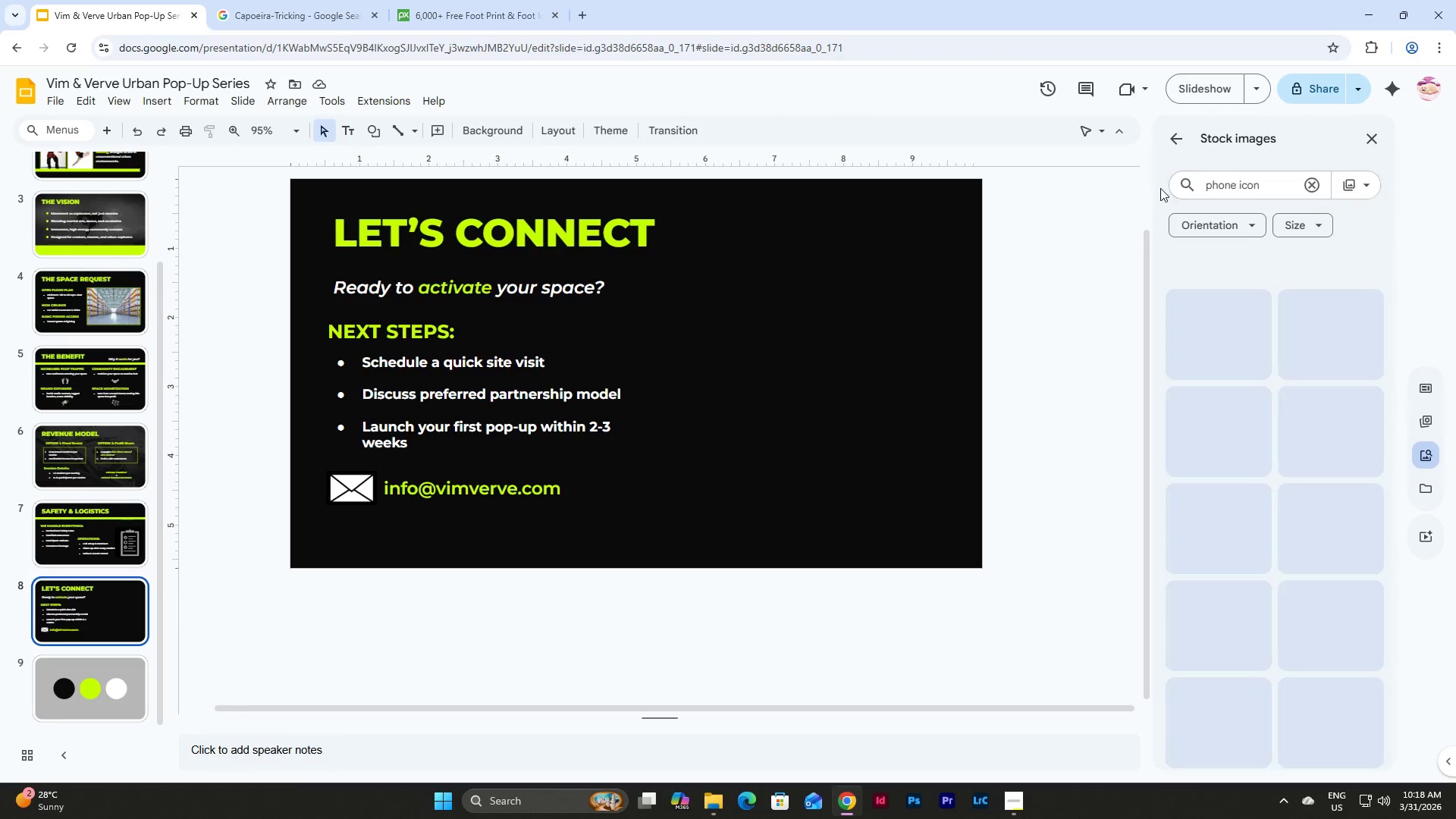 
key(Enter)
 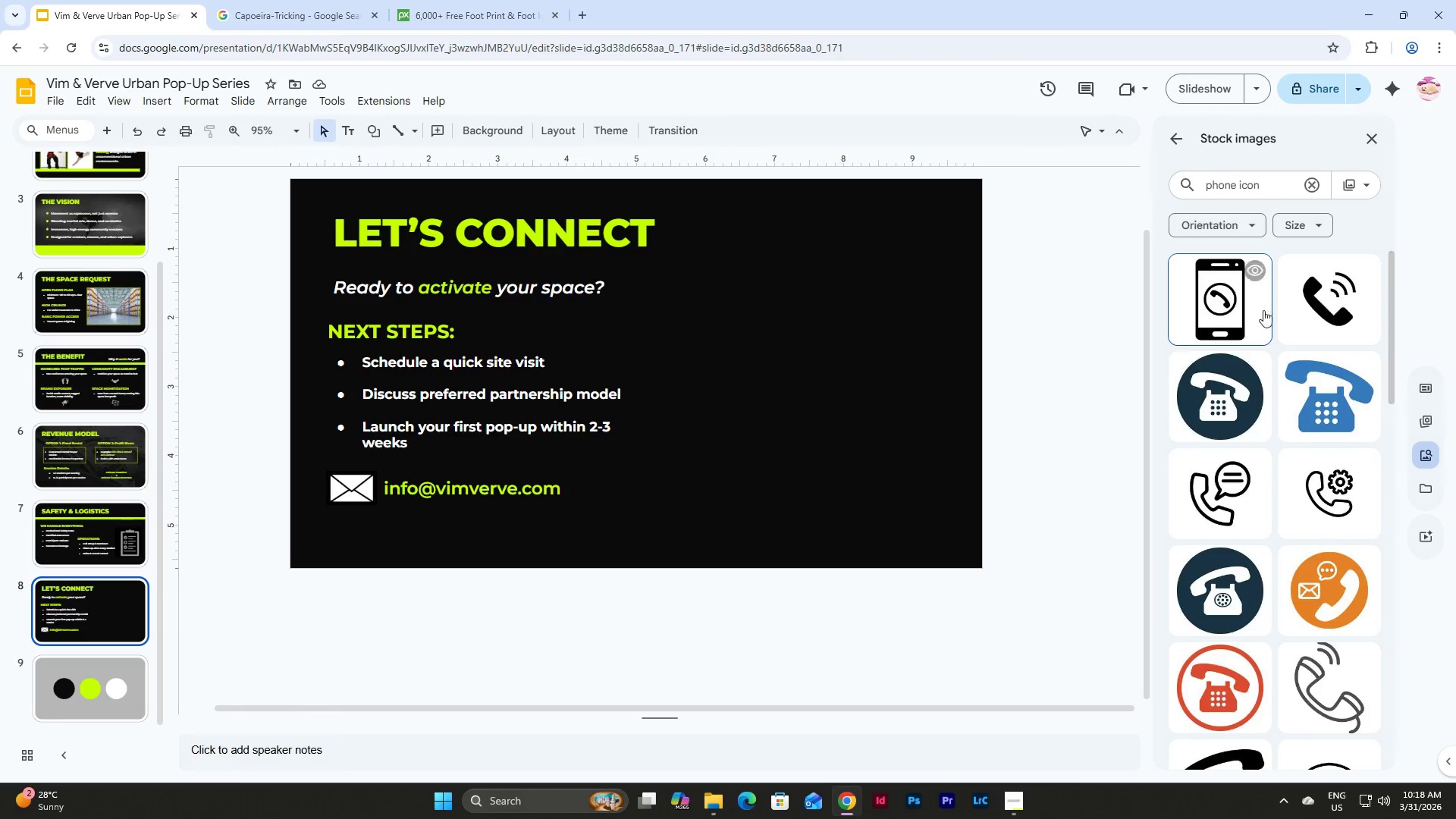 
scroll: coordinate [1242, 473], scroll_direction: down, amount: 3.0
 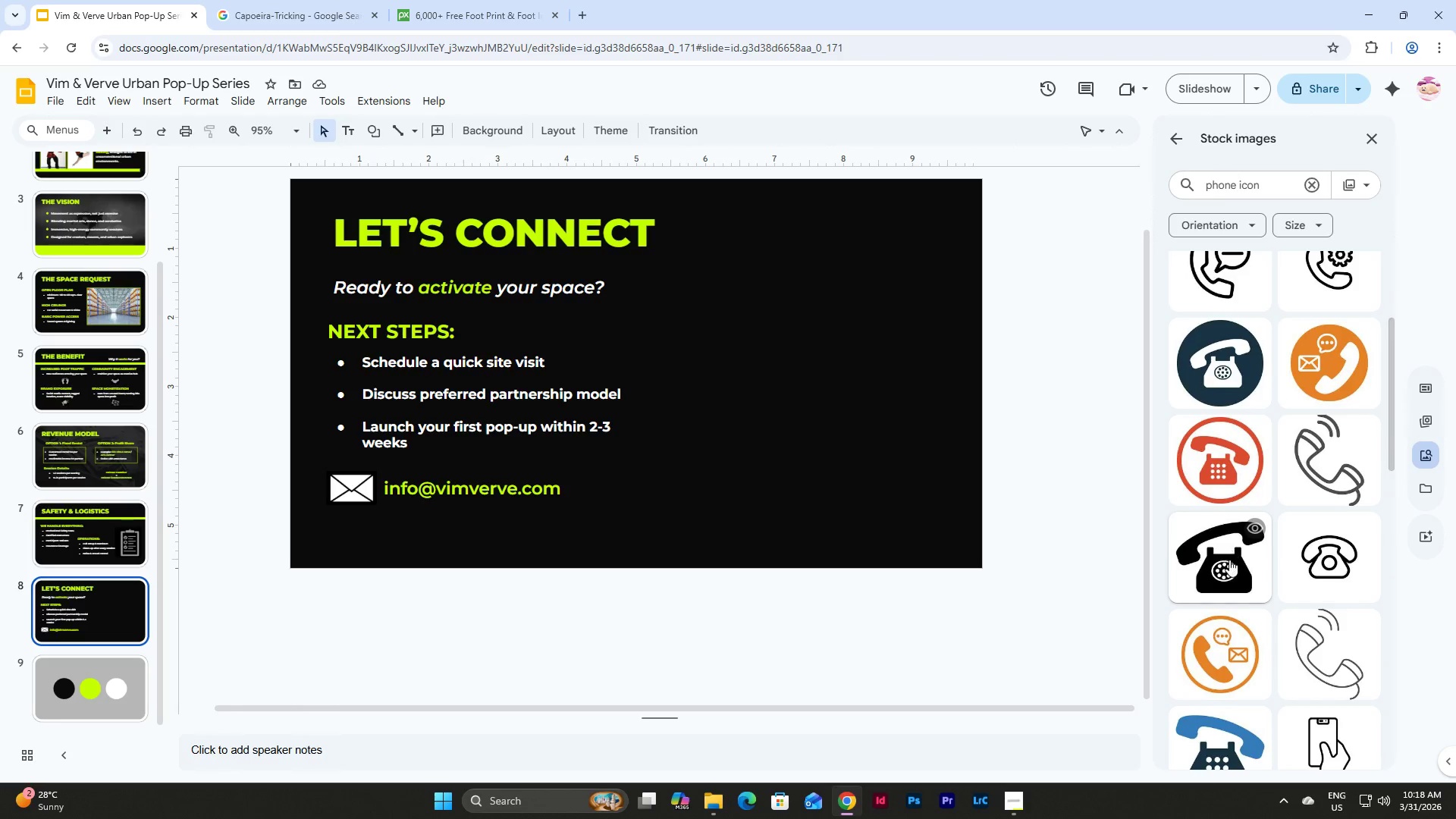 
left_click([1229, 560])
 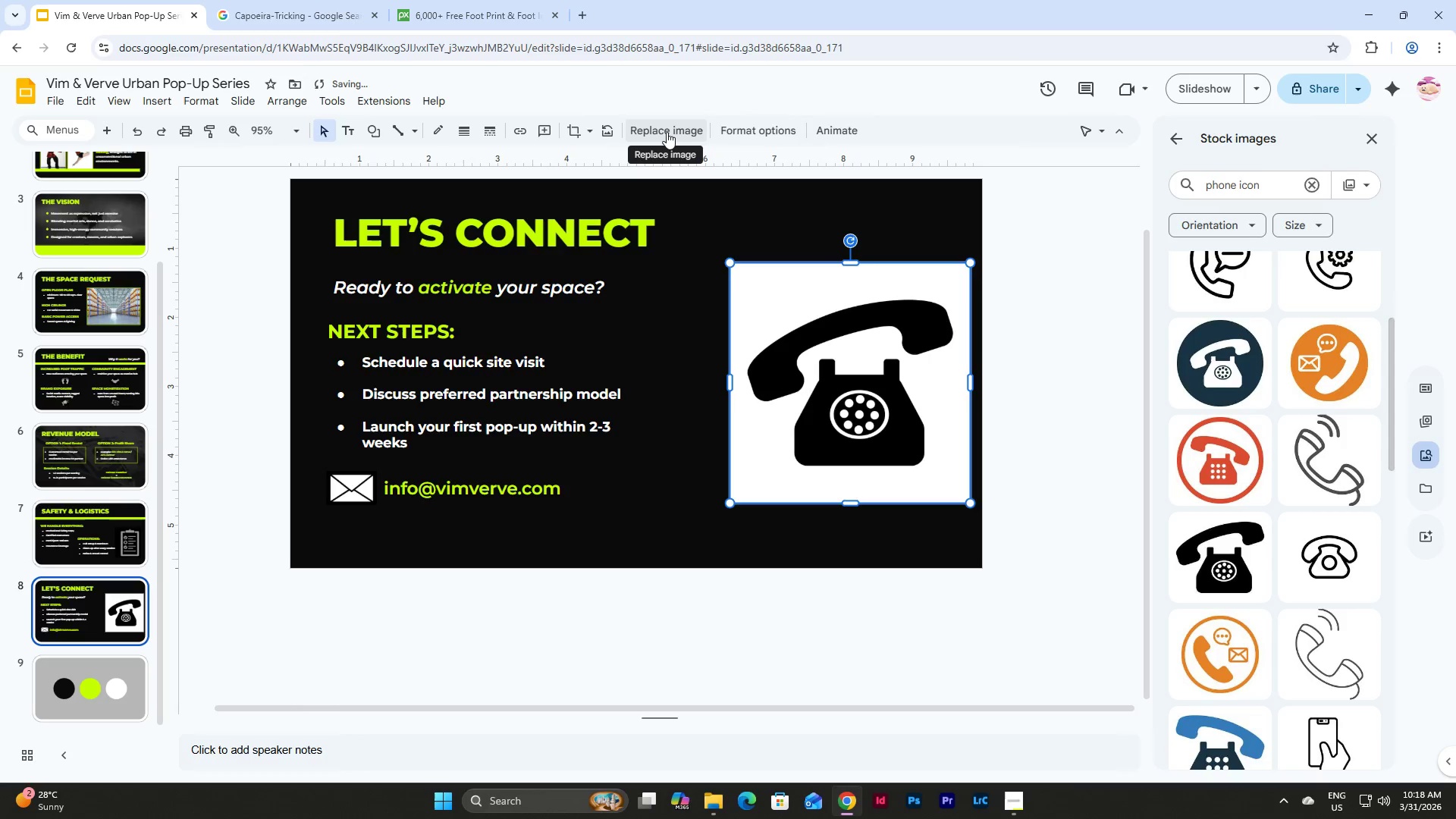 
left_click([736, 132])
 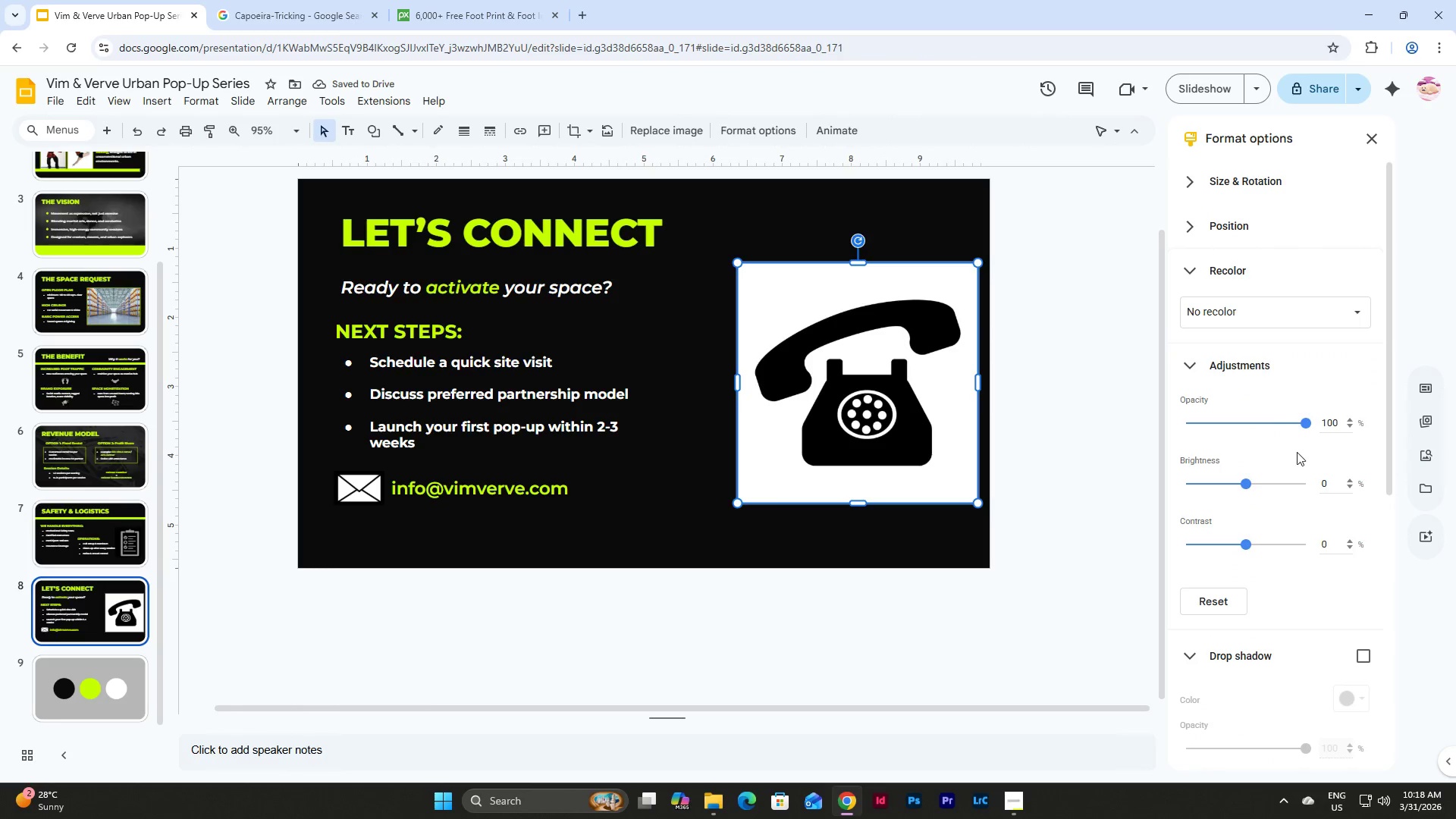 
left_click([1288, 306])
 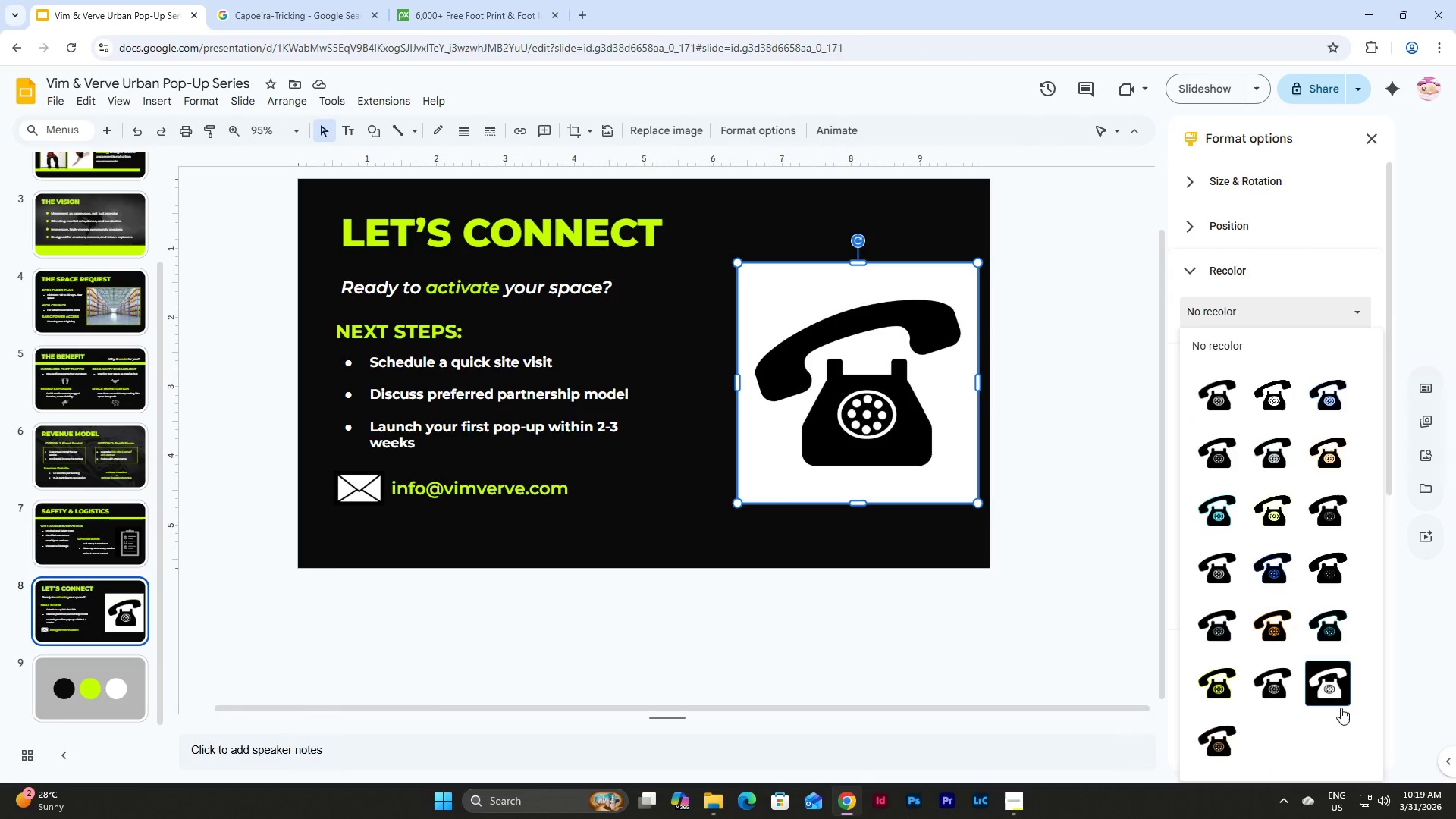 
left_click([1329, 677])
 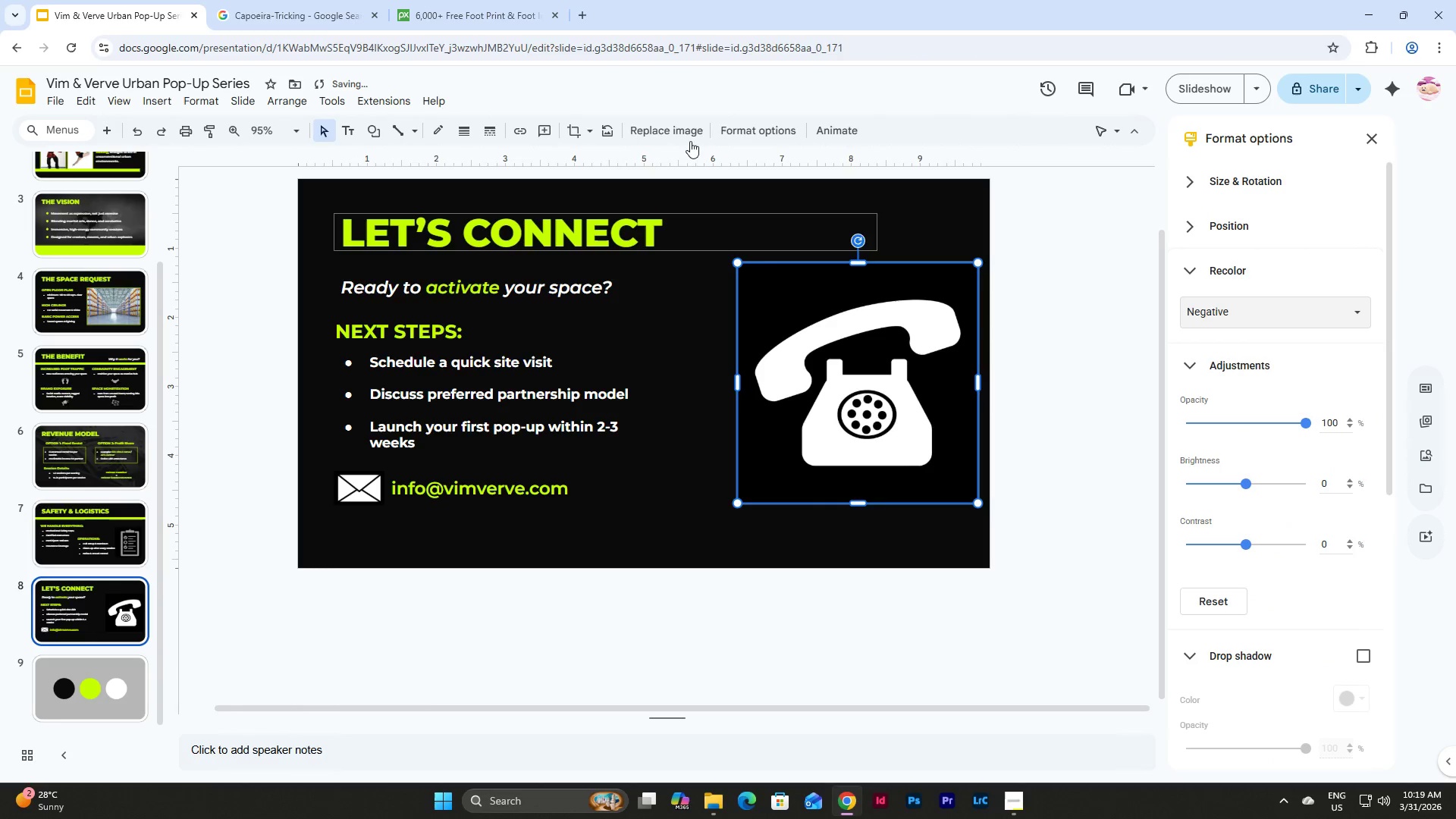 
left_click([581, 133])
 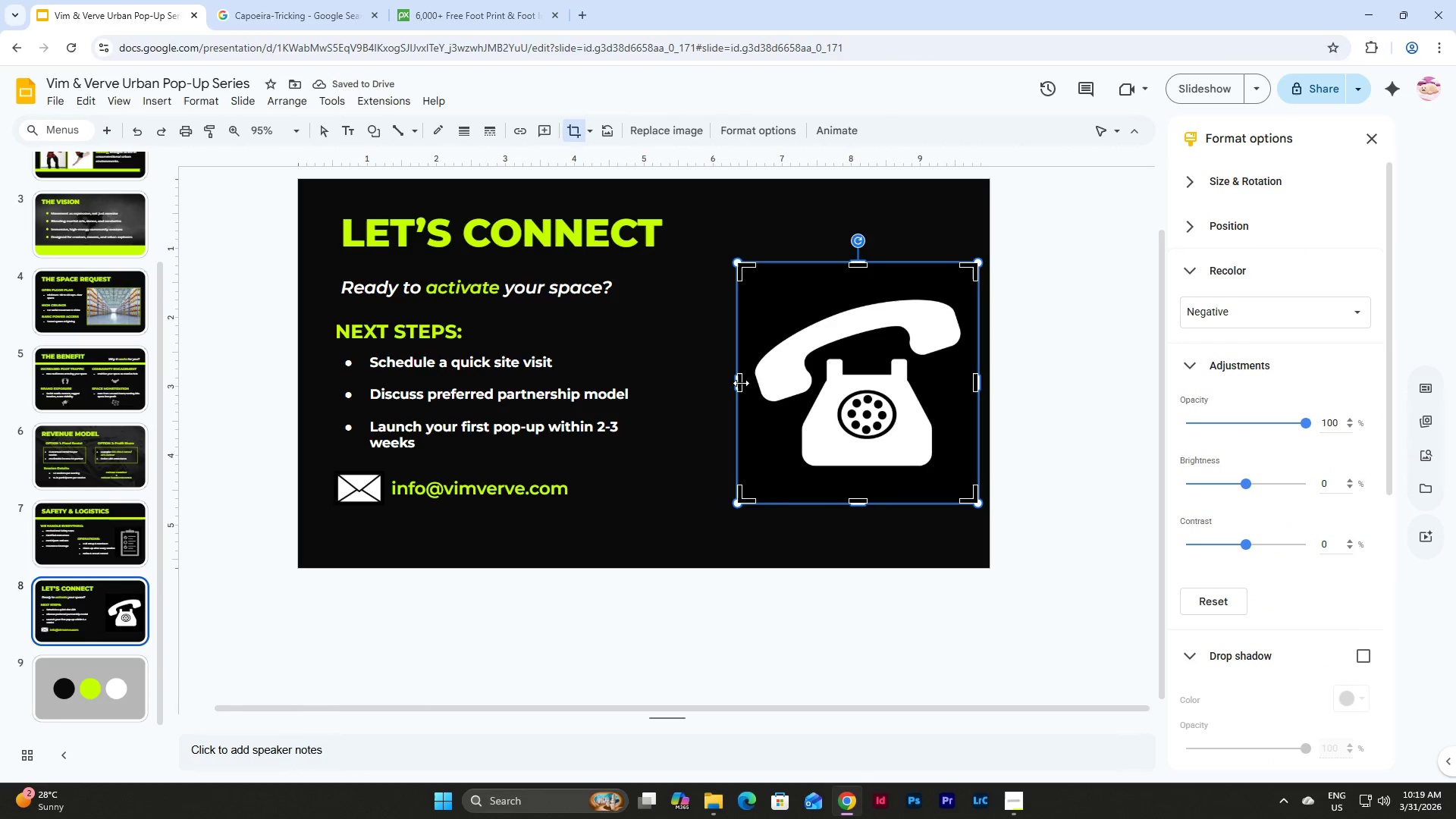 
left_click_drag(start_coordinate=[739, 383], to_coordinate=[748, 387])
 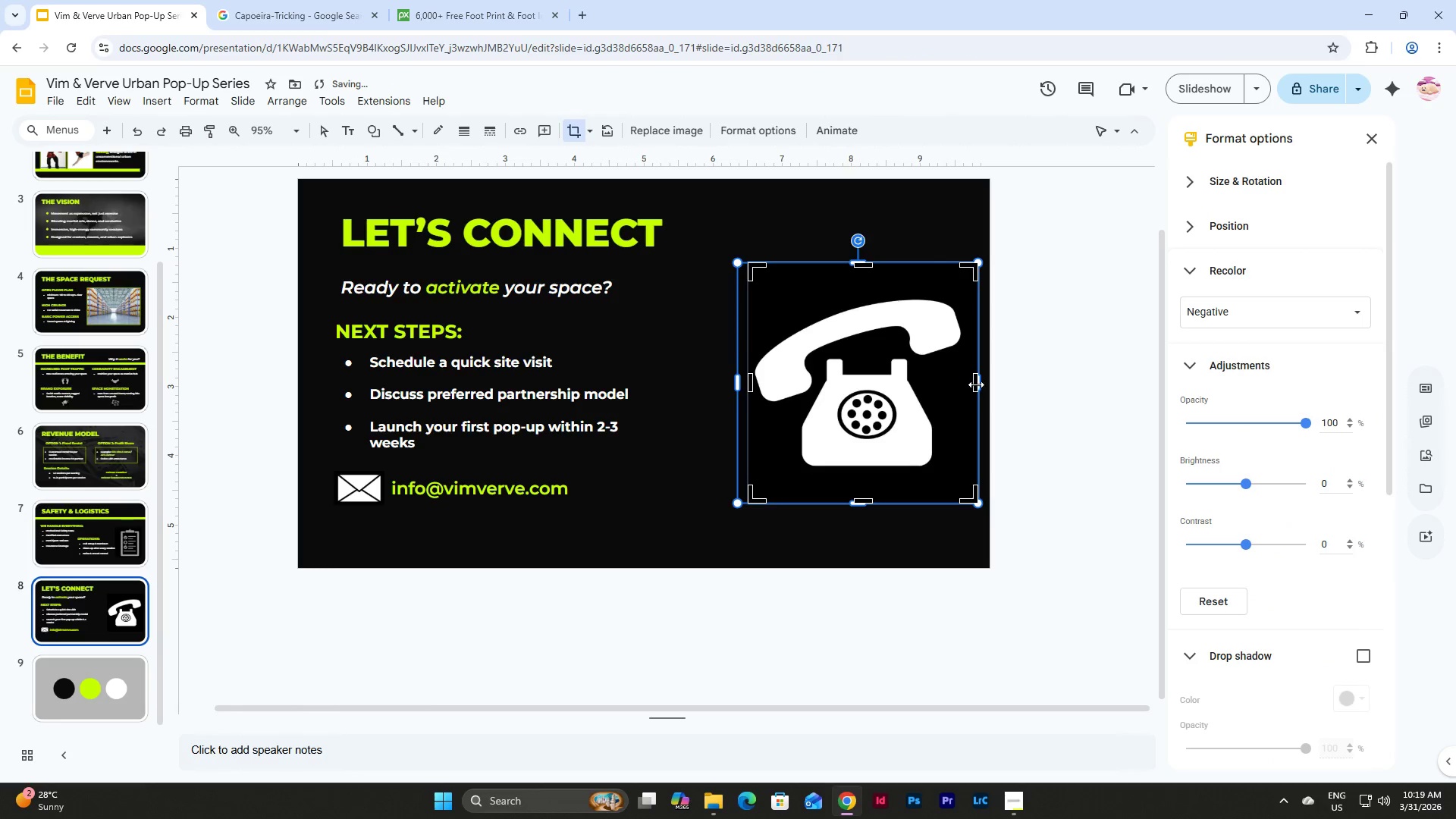 
left_click_drag(start_coordinate=[976, 384], to_coordinate=[967, 387])
 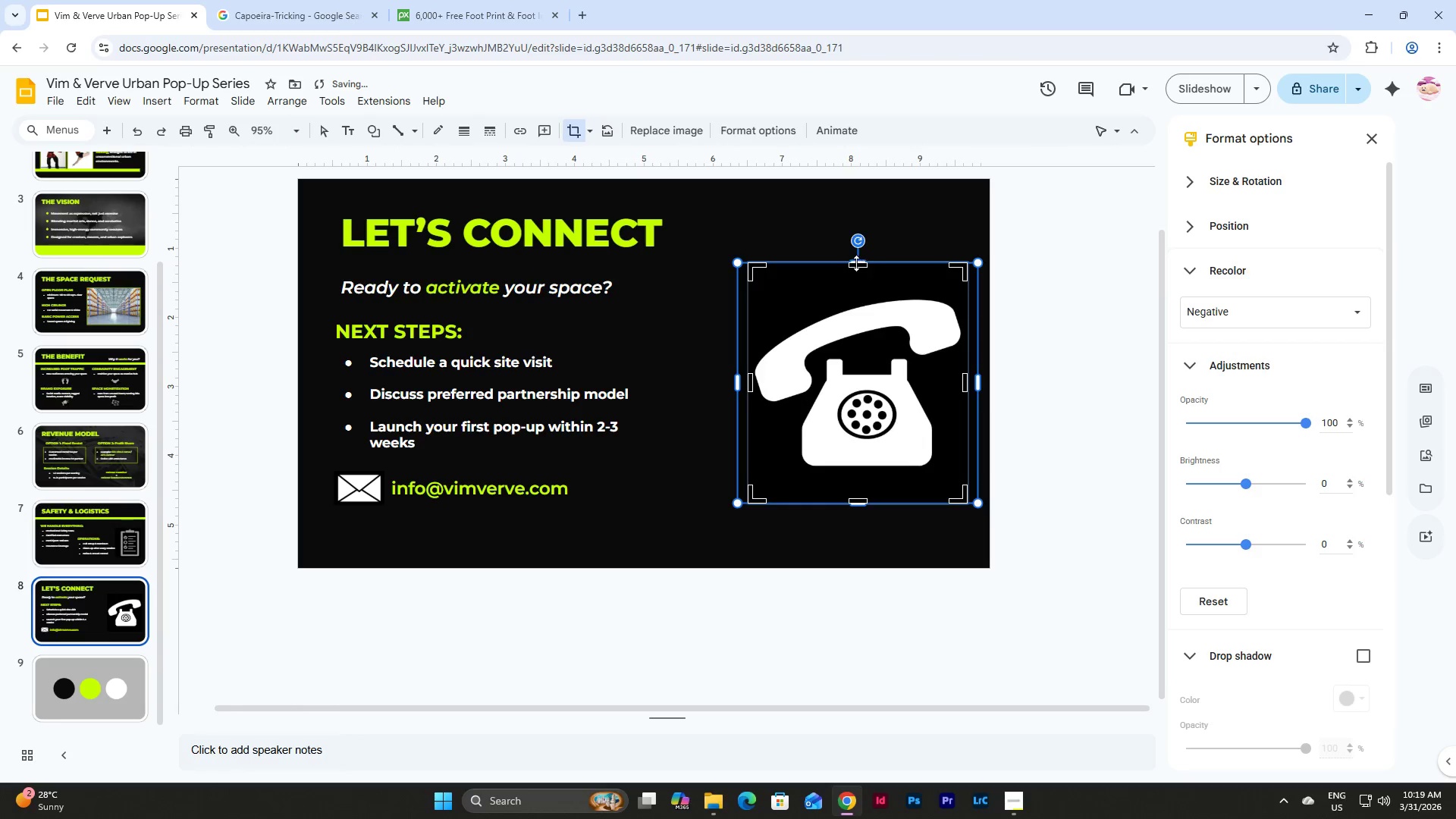 
left_click_drag(start_coordinate=[856, 263], to_coordinate=[856, 292])
 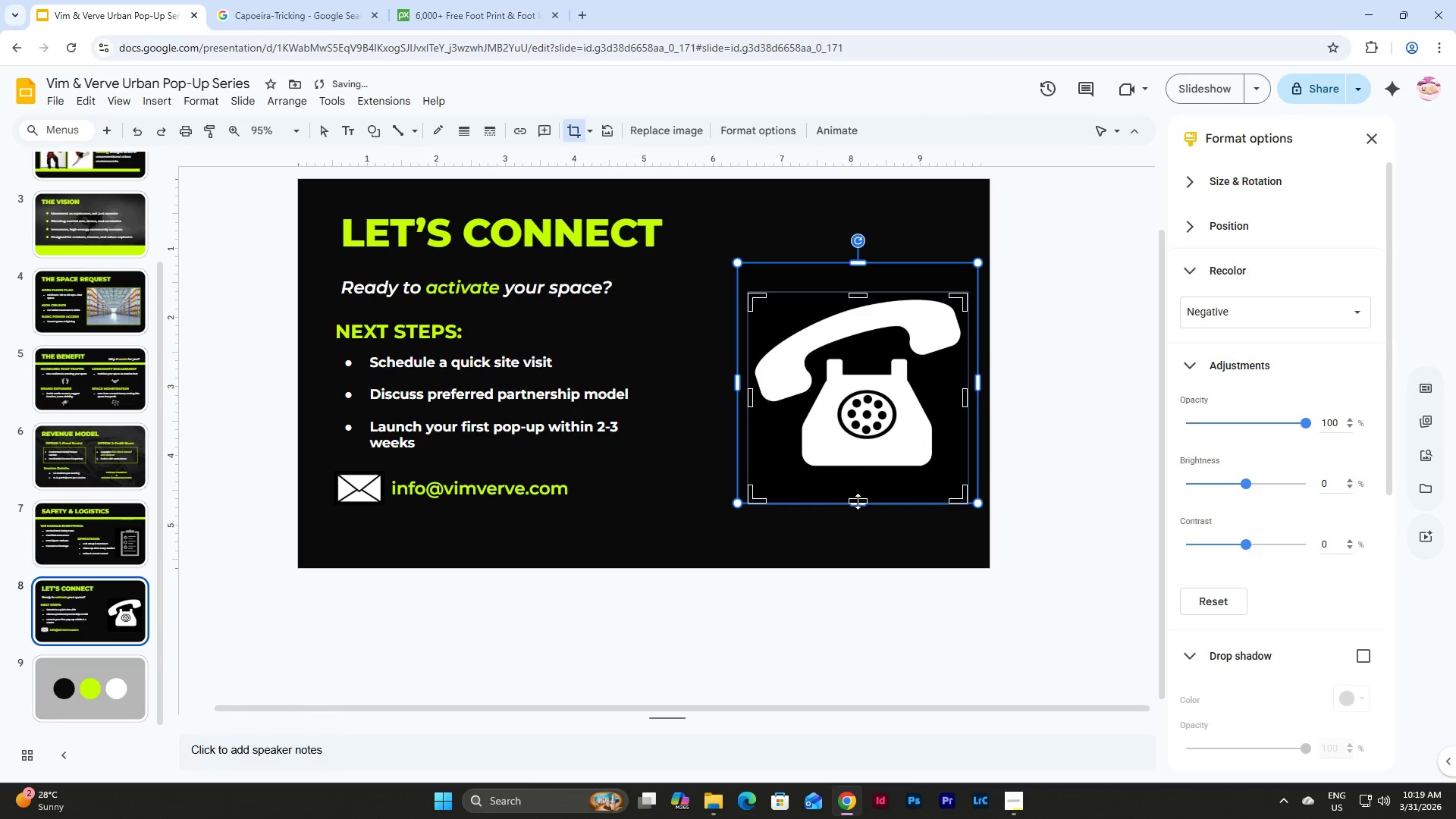 
left_click_drag(start_coordinate=[857, 499], to_coordinate=[862, 473])
 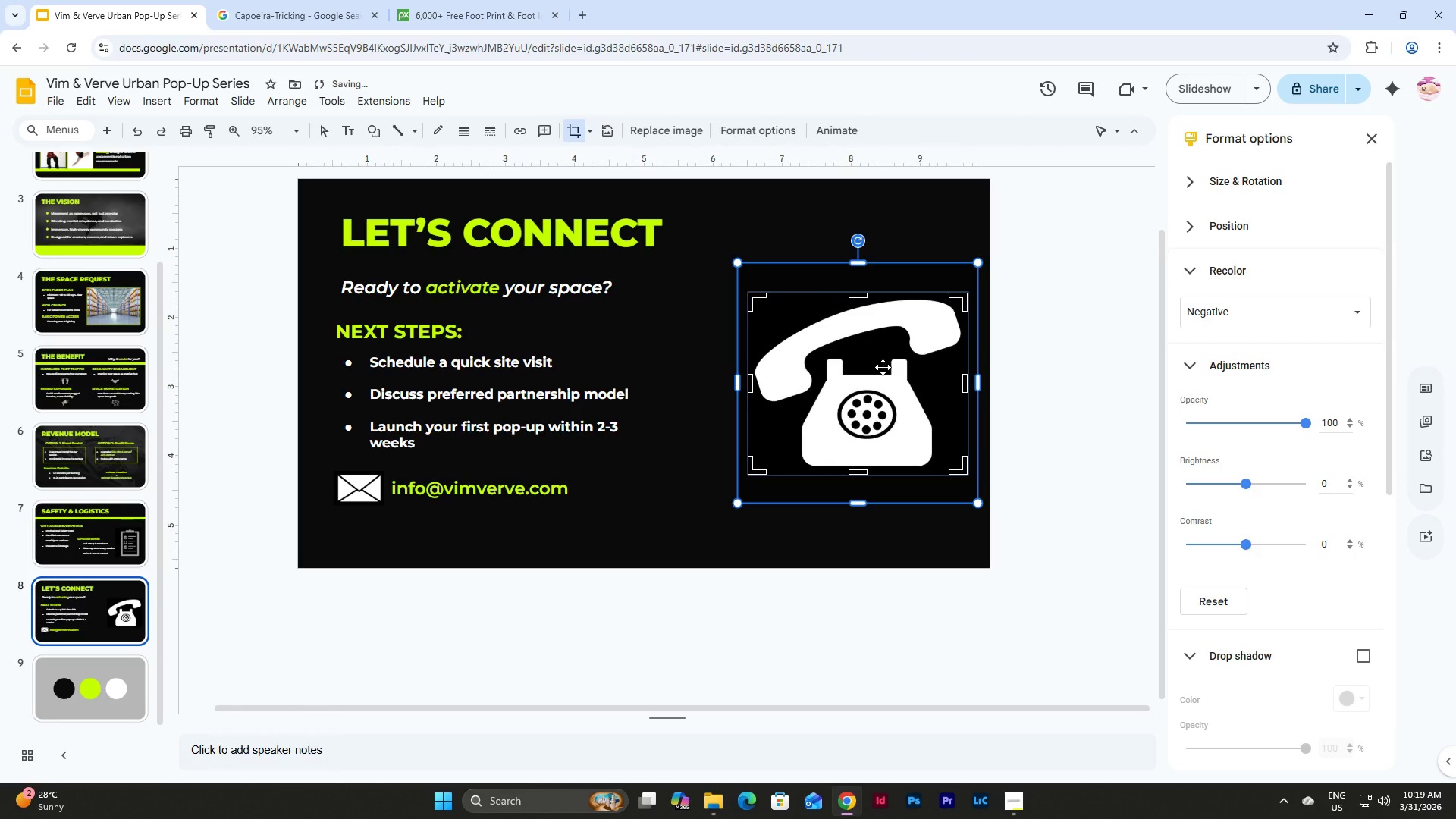 
left_click([883, 367])
 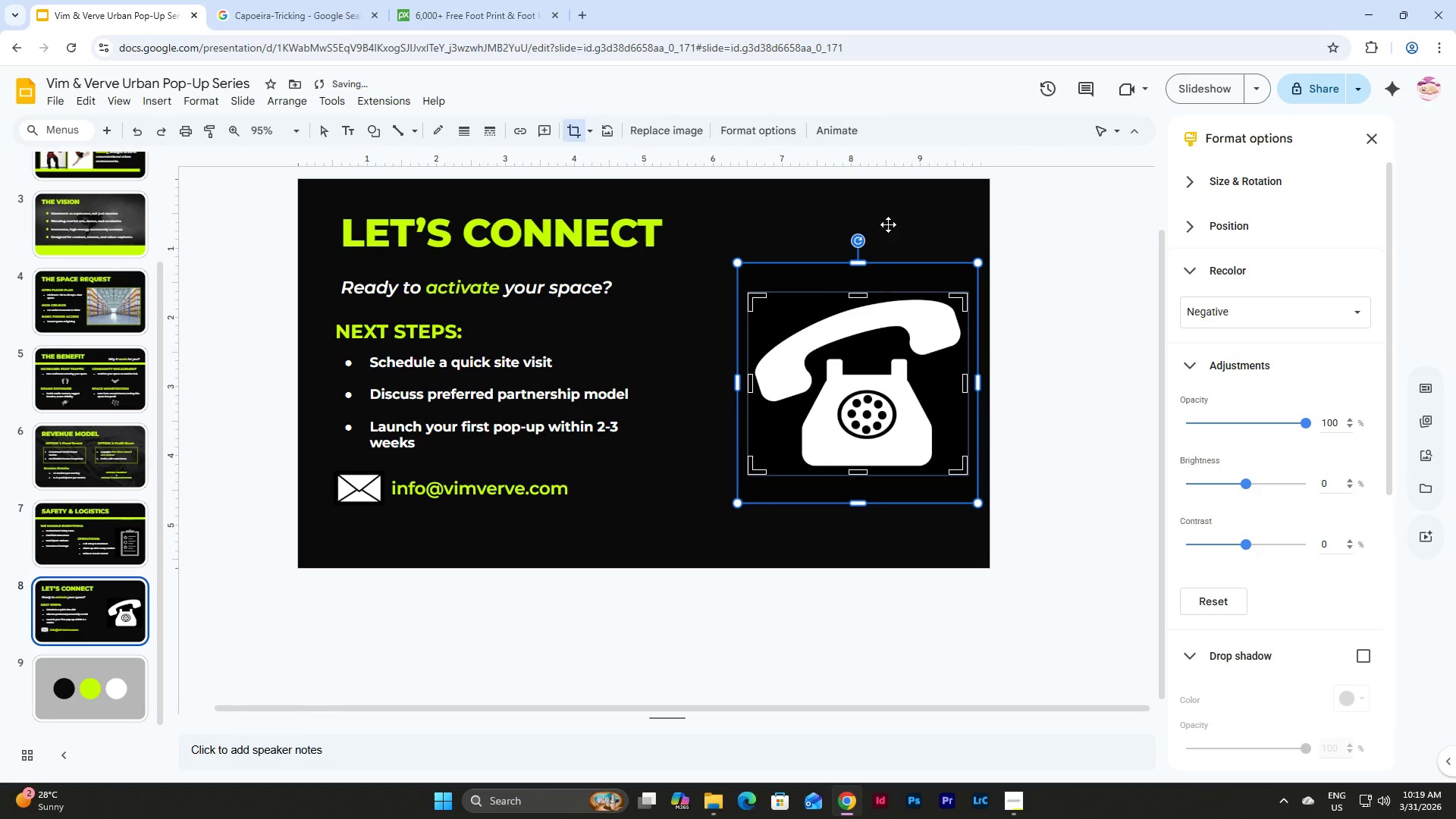 
left_click([888, 221])
 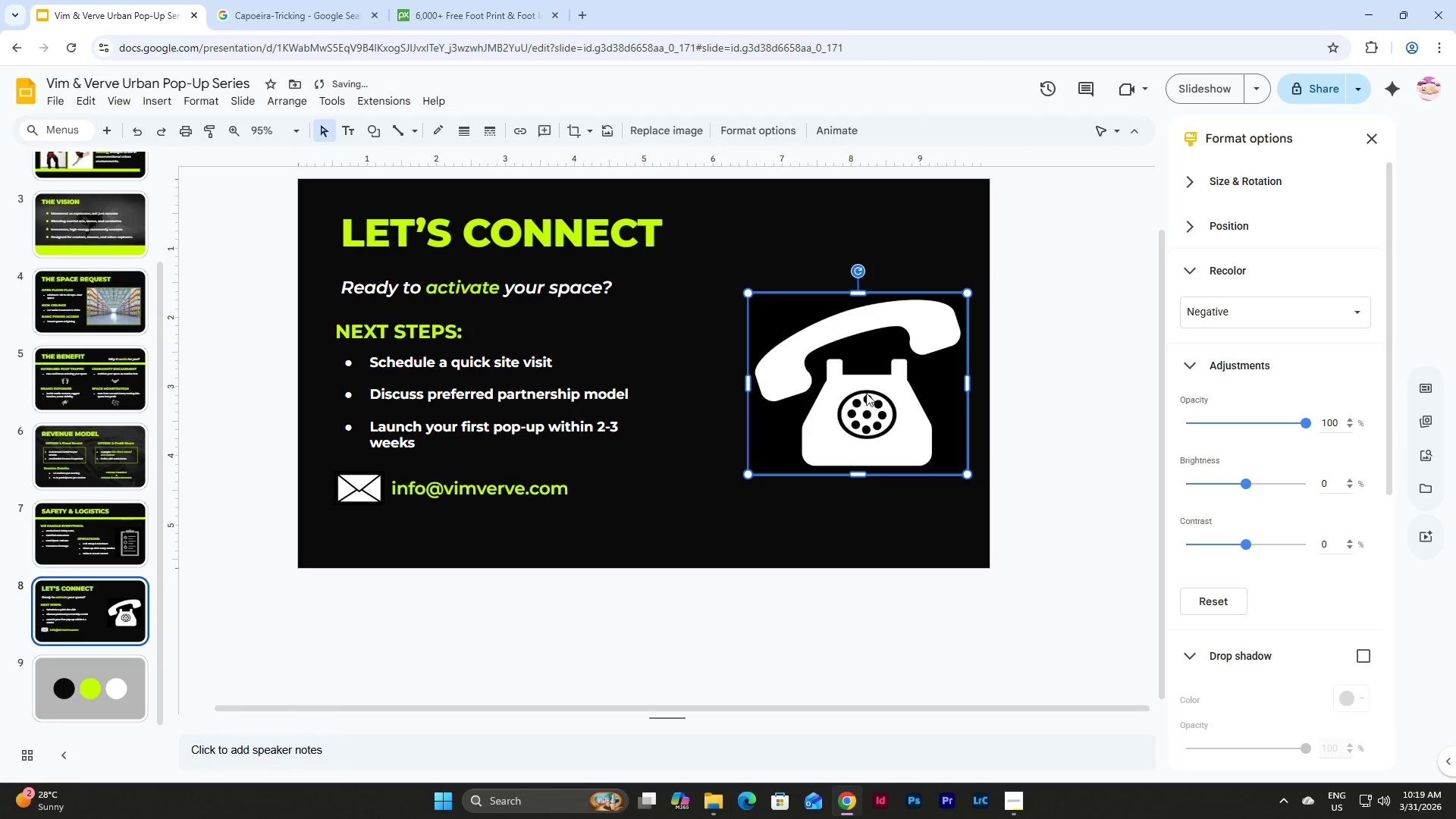 
left_click_drag(start_coordinate=[866, 393], to_coordinate=[456, 439])
 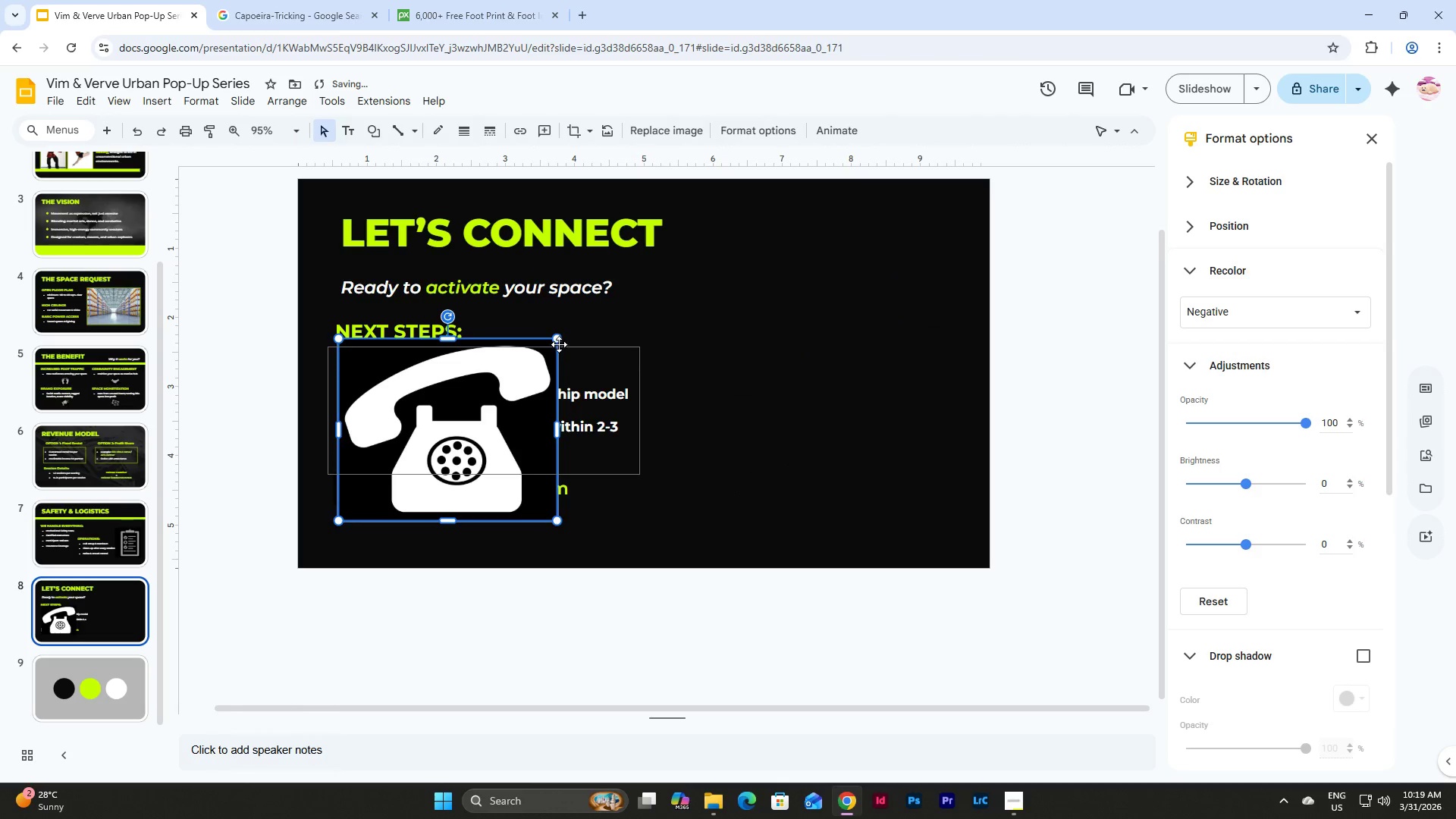 
left_click_drag(start_coordinate=[558, 337], to_coordinate=[371, 482])
 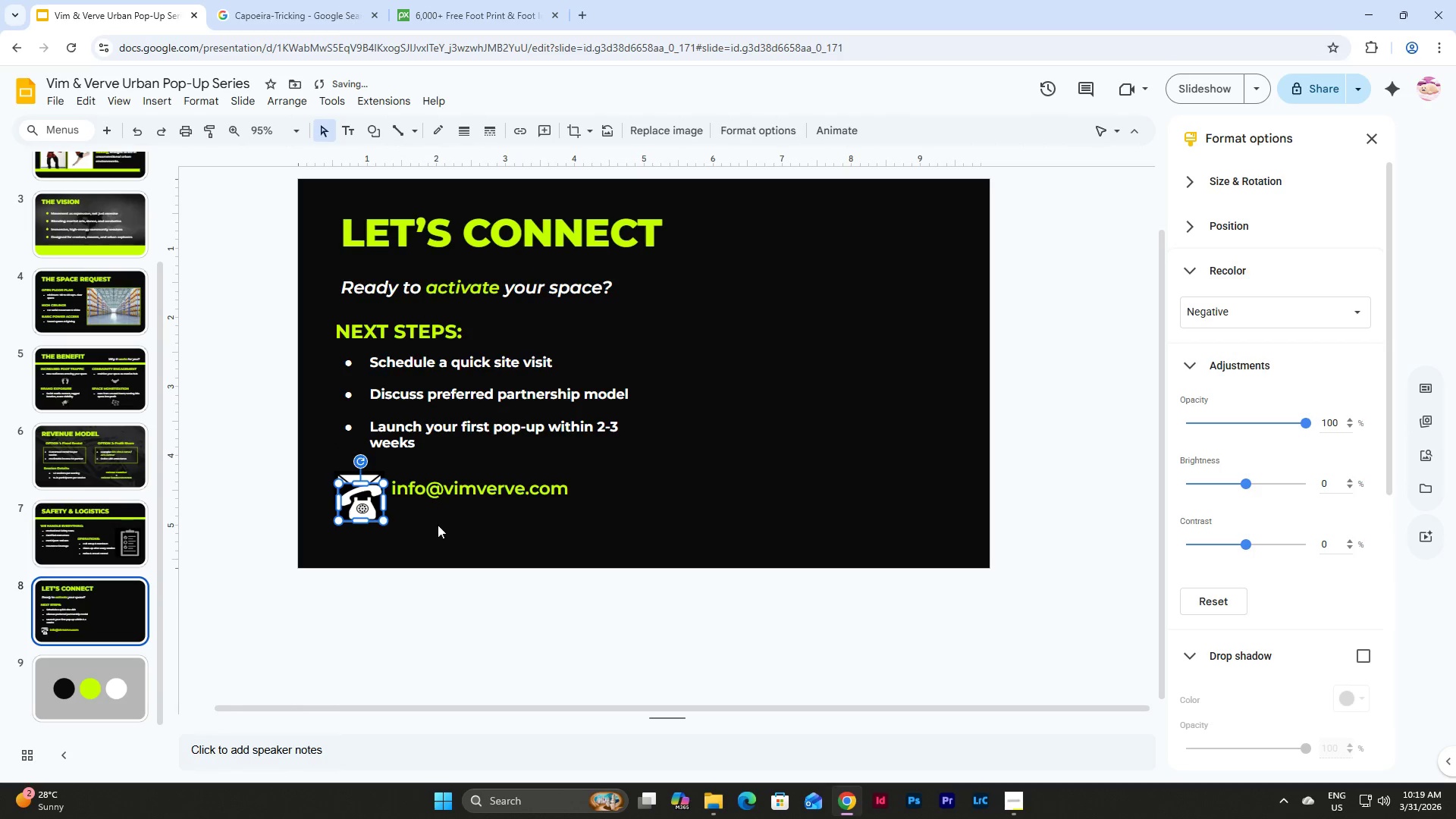 
left_click([461, 529])
 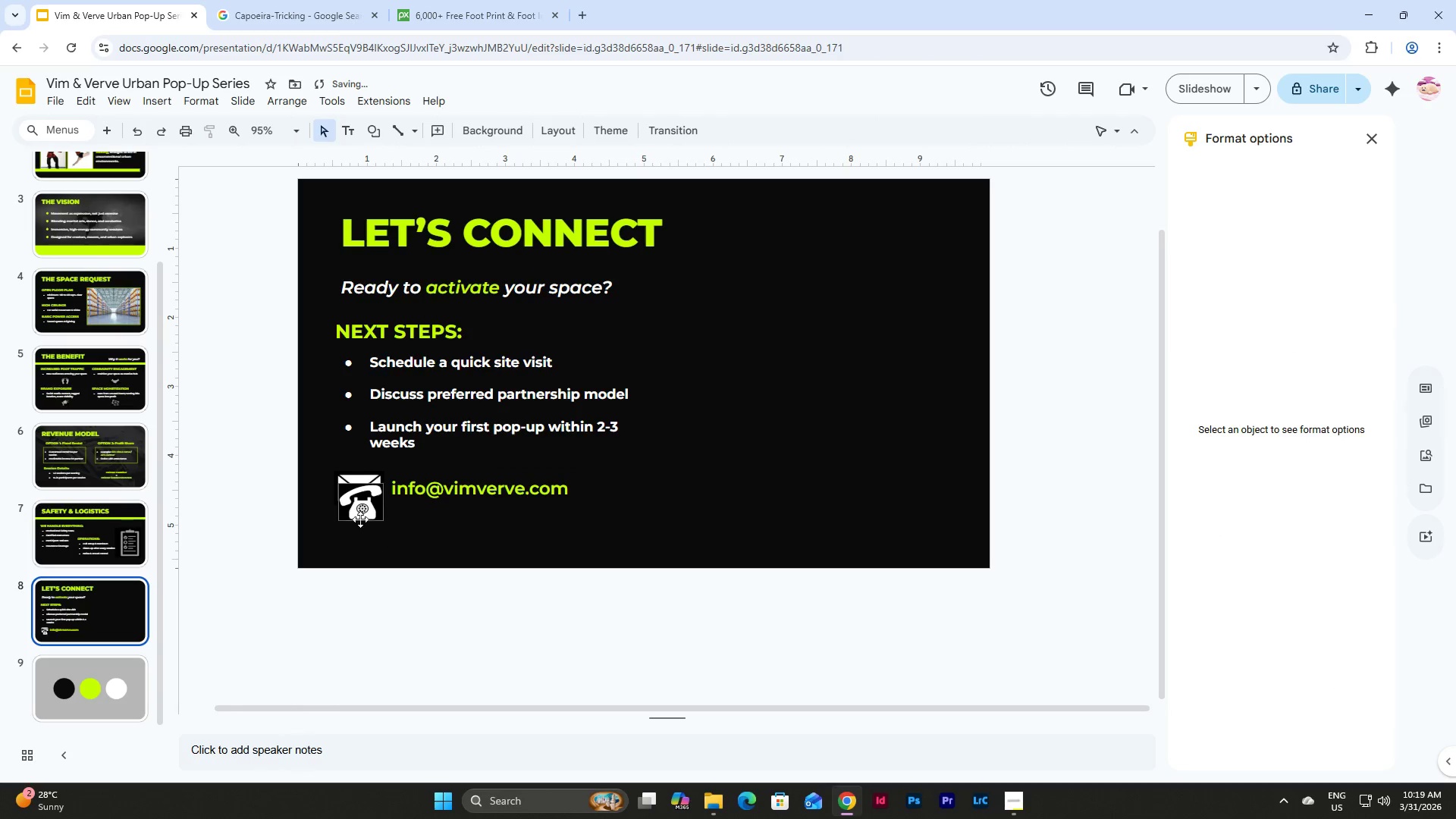 
left_click_drag(start_coordinate=[359, 499], to_coordinate=[359, 525])
 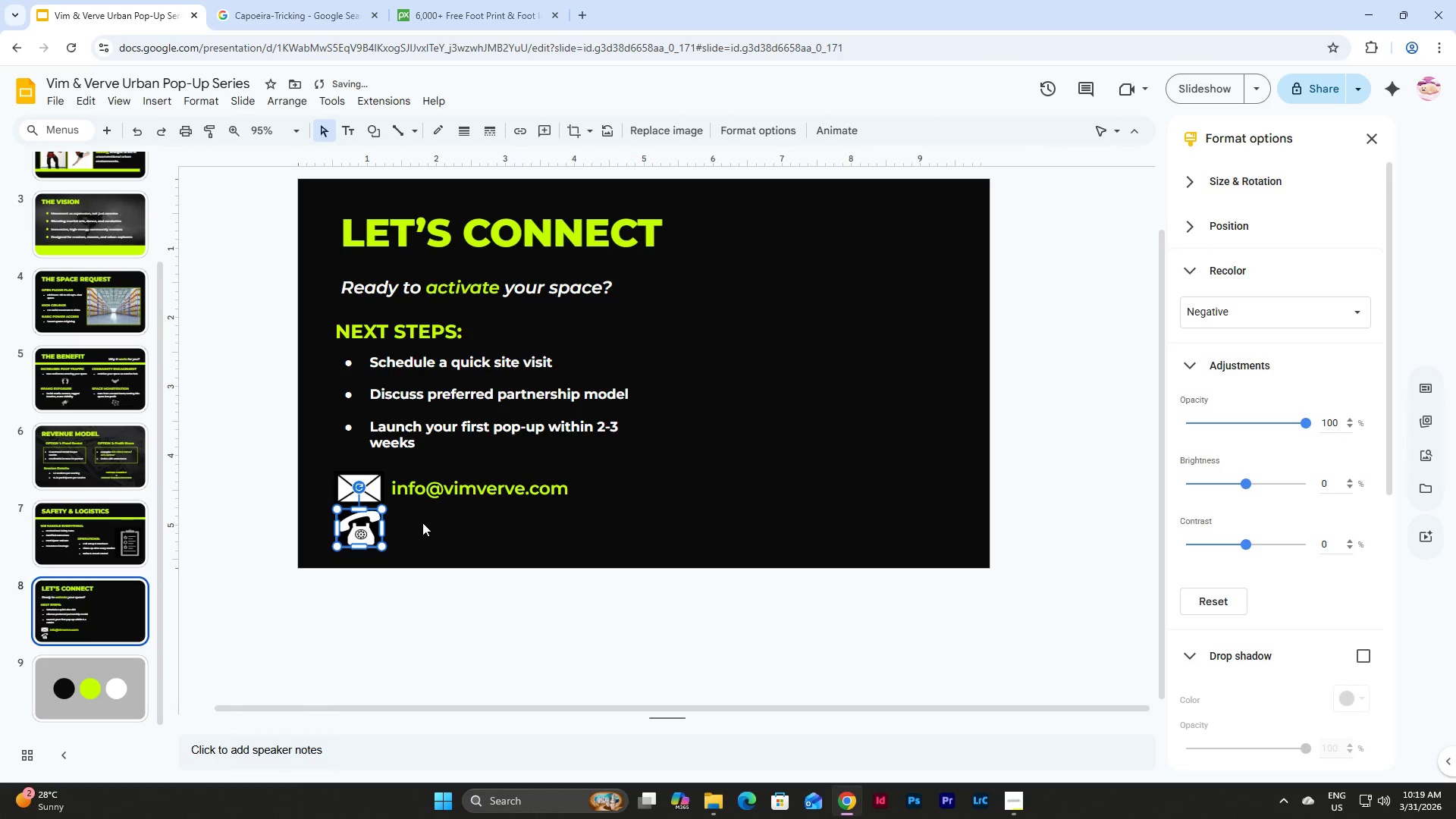 
left_click([423, 521])
 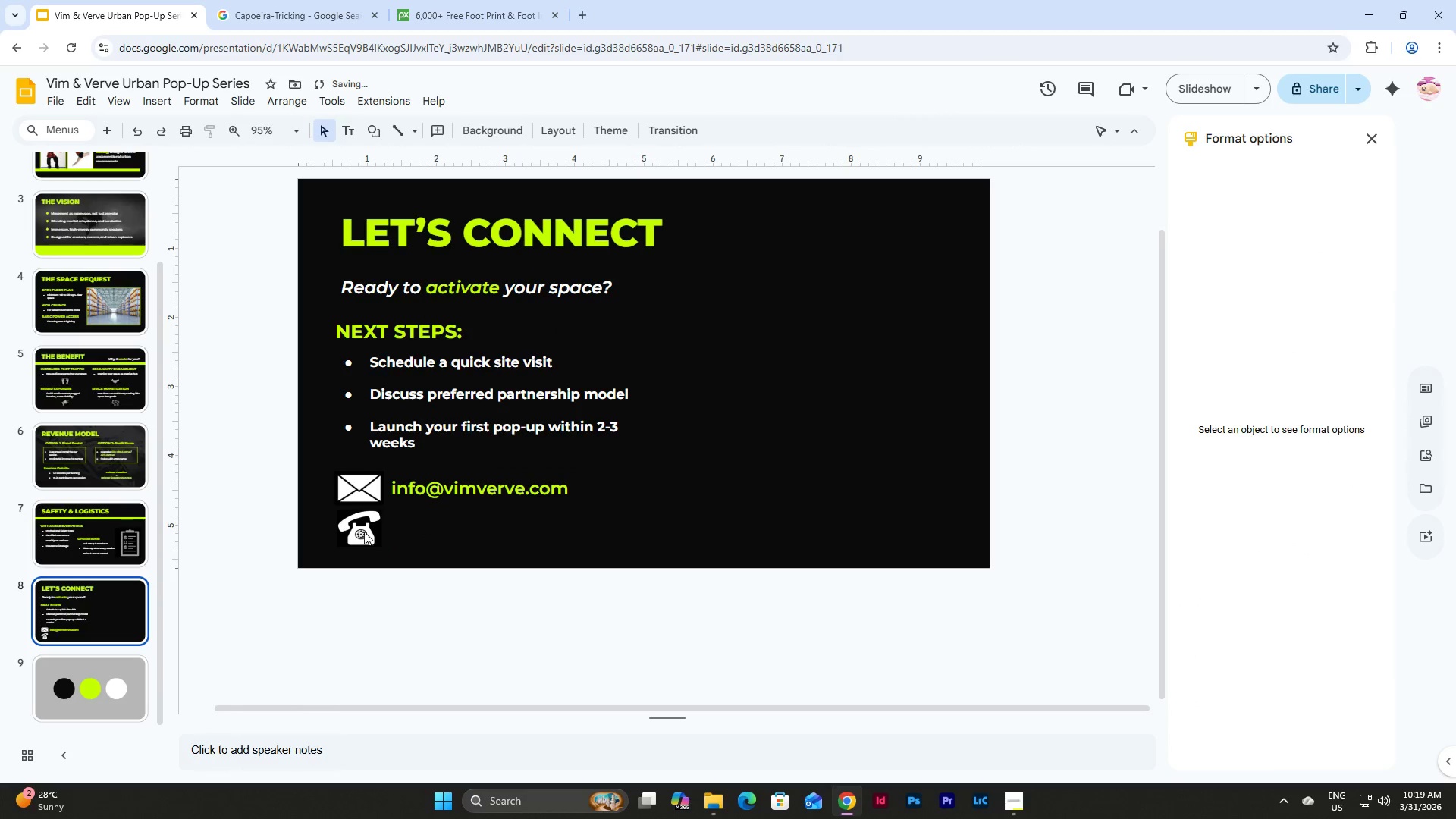 
left_click([353, 519])
 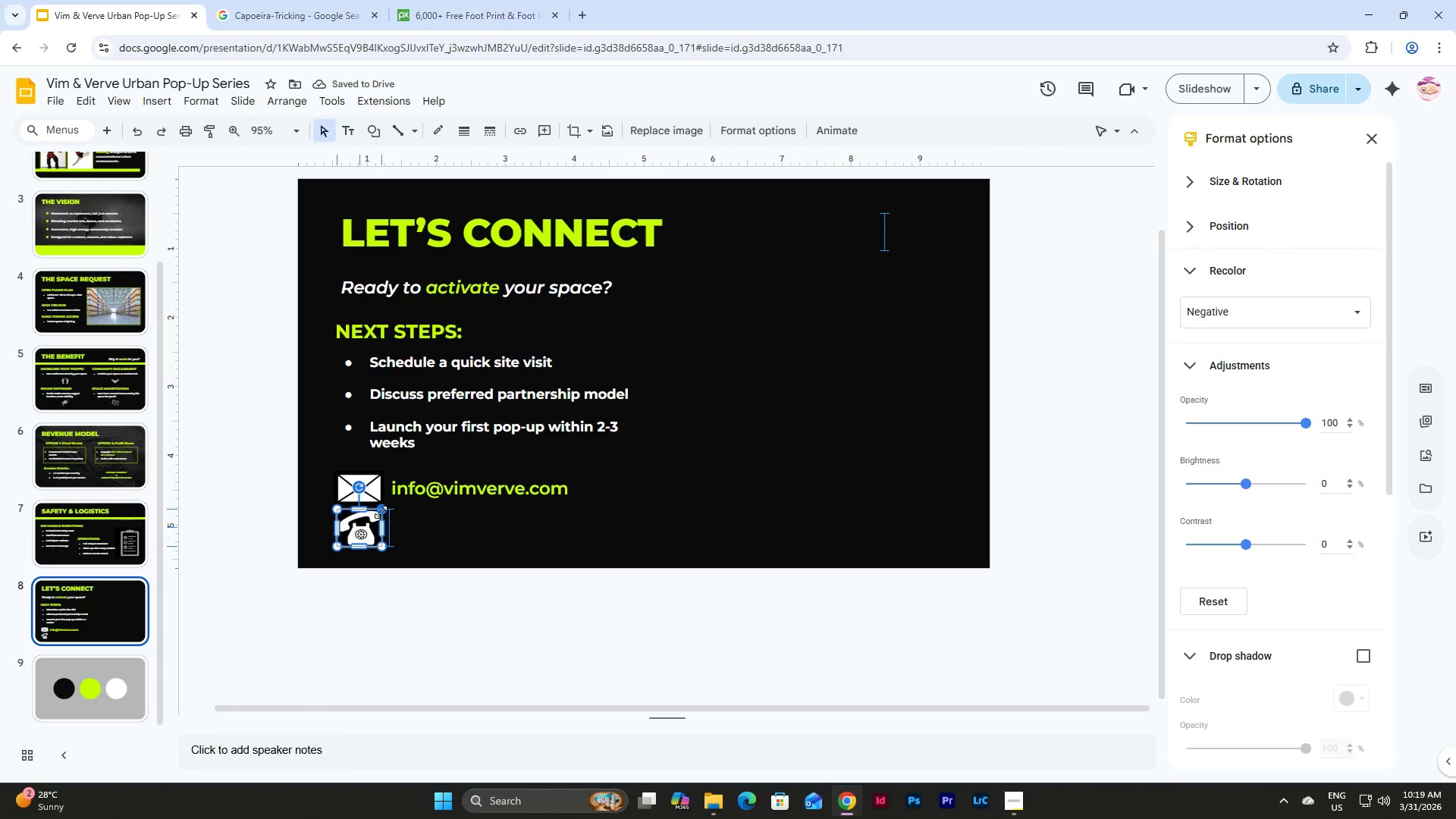 
left_click([417, 515])
 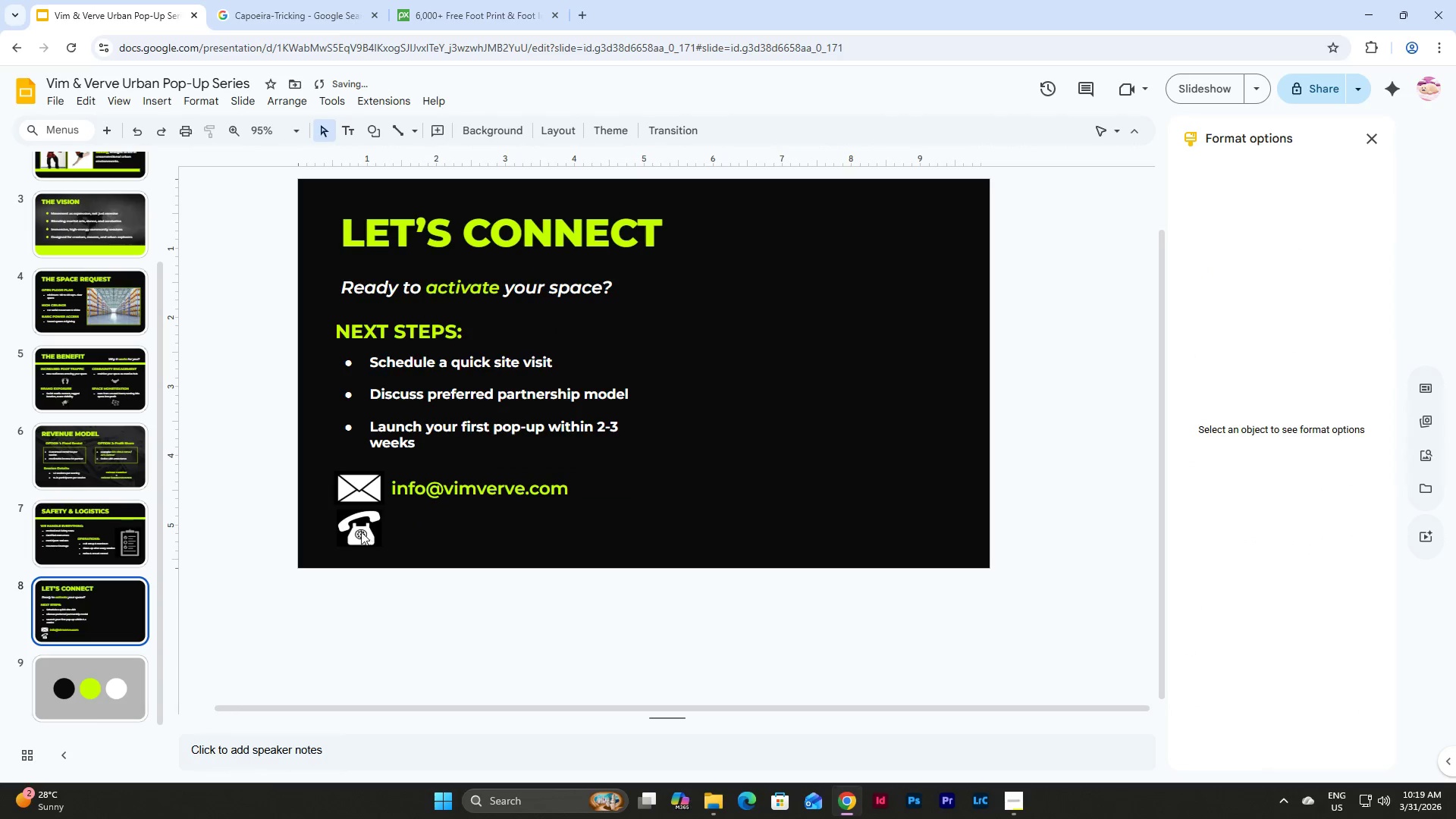 
left_click([353, 526])
 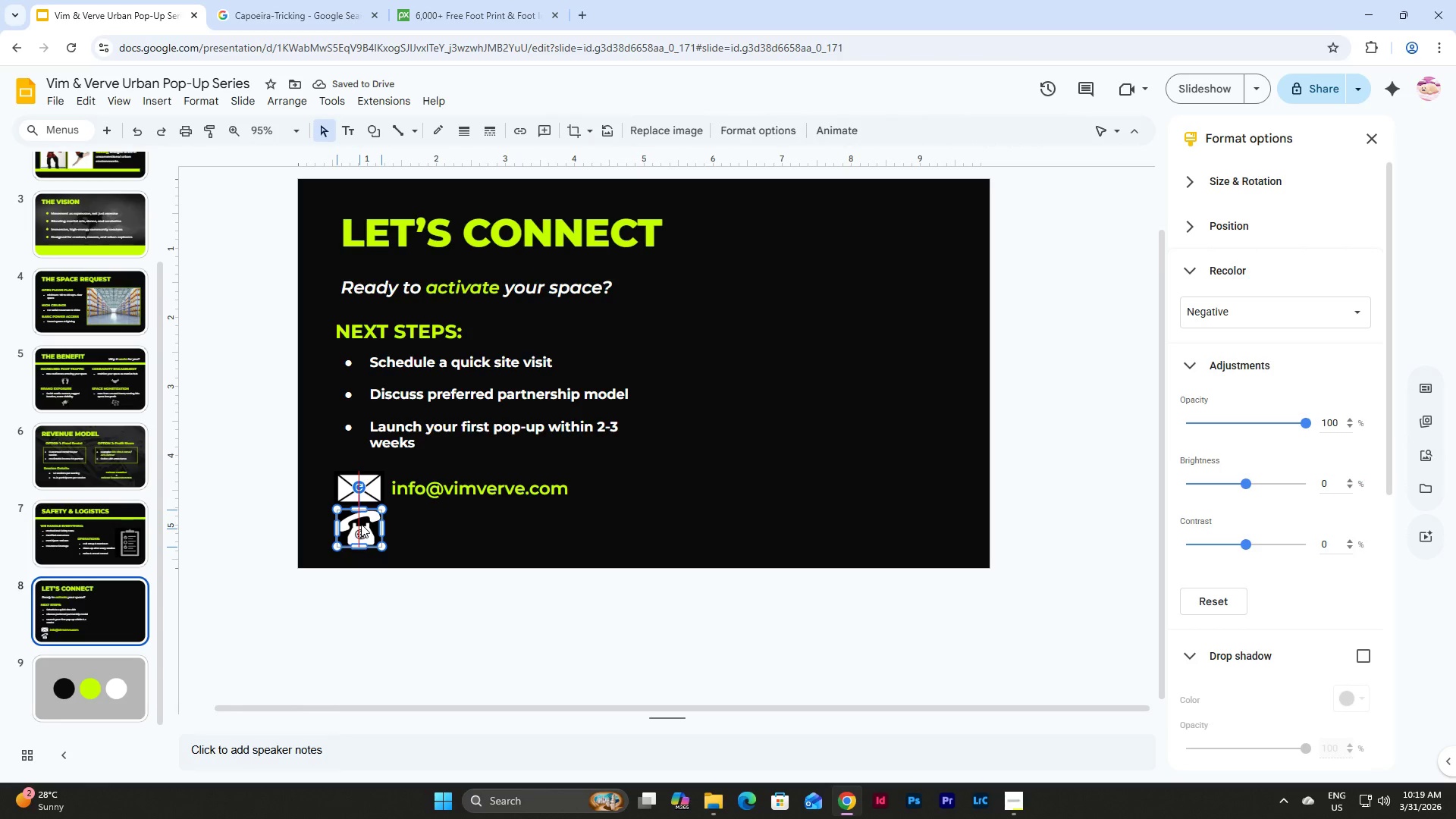 
left_click([497, 520])
 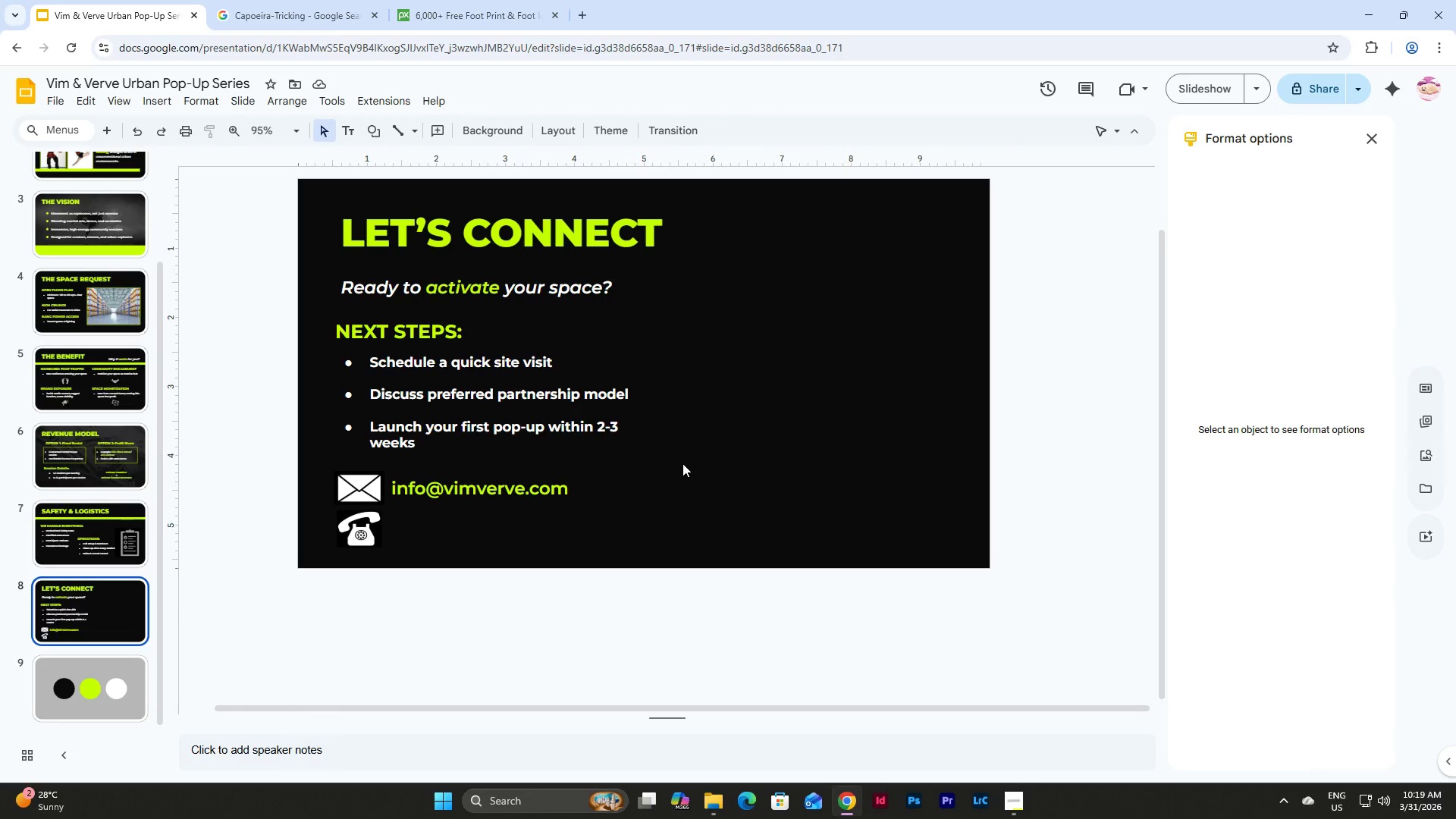 
wait(6.48)
 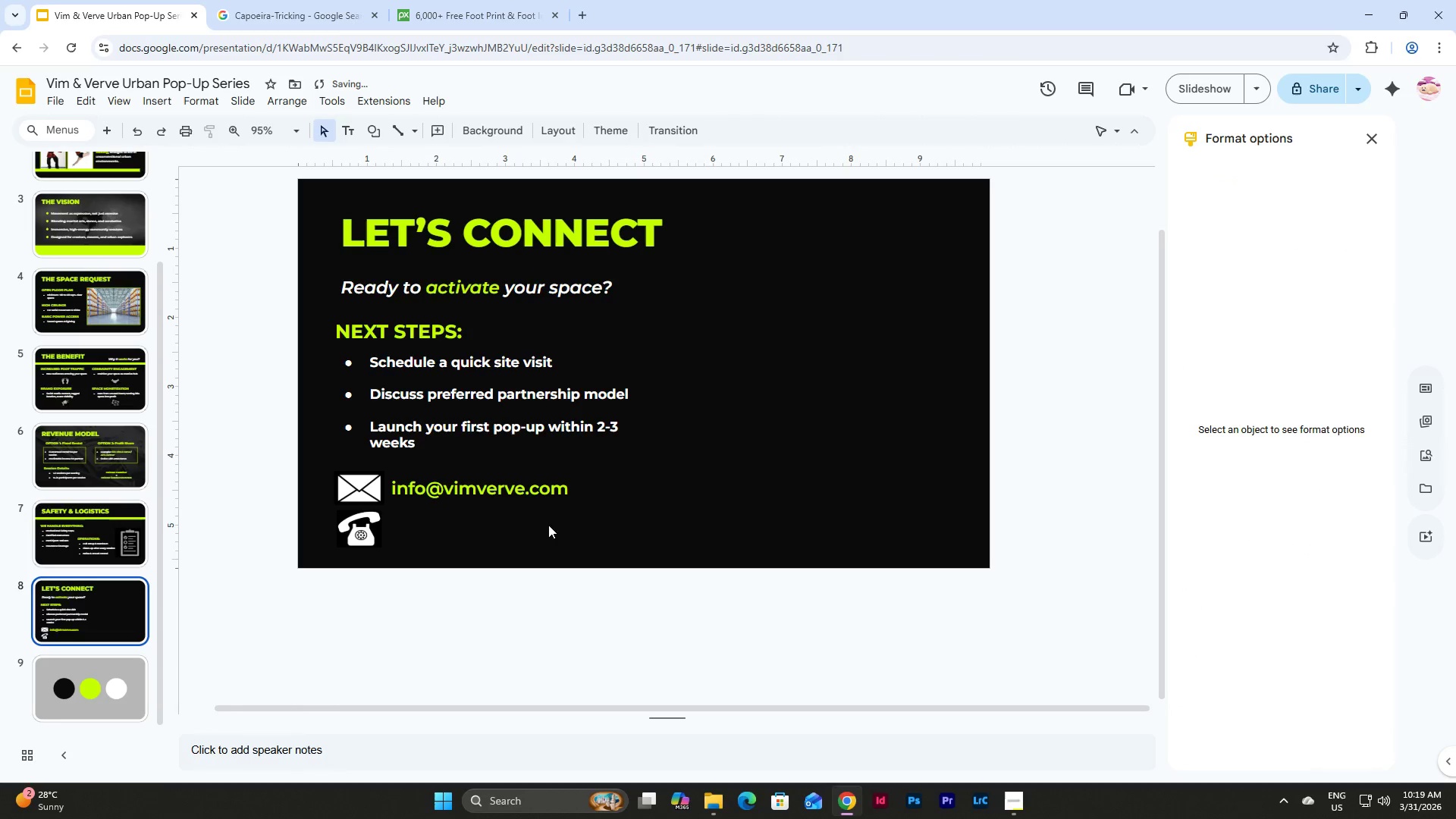 
left_click([524, 533])
 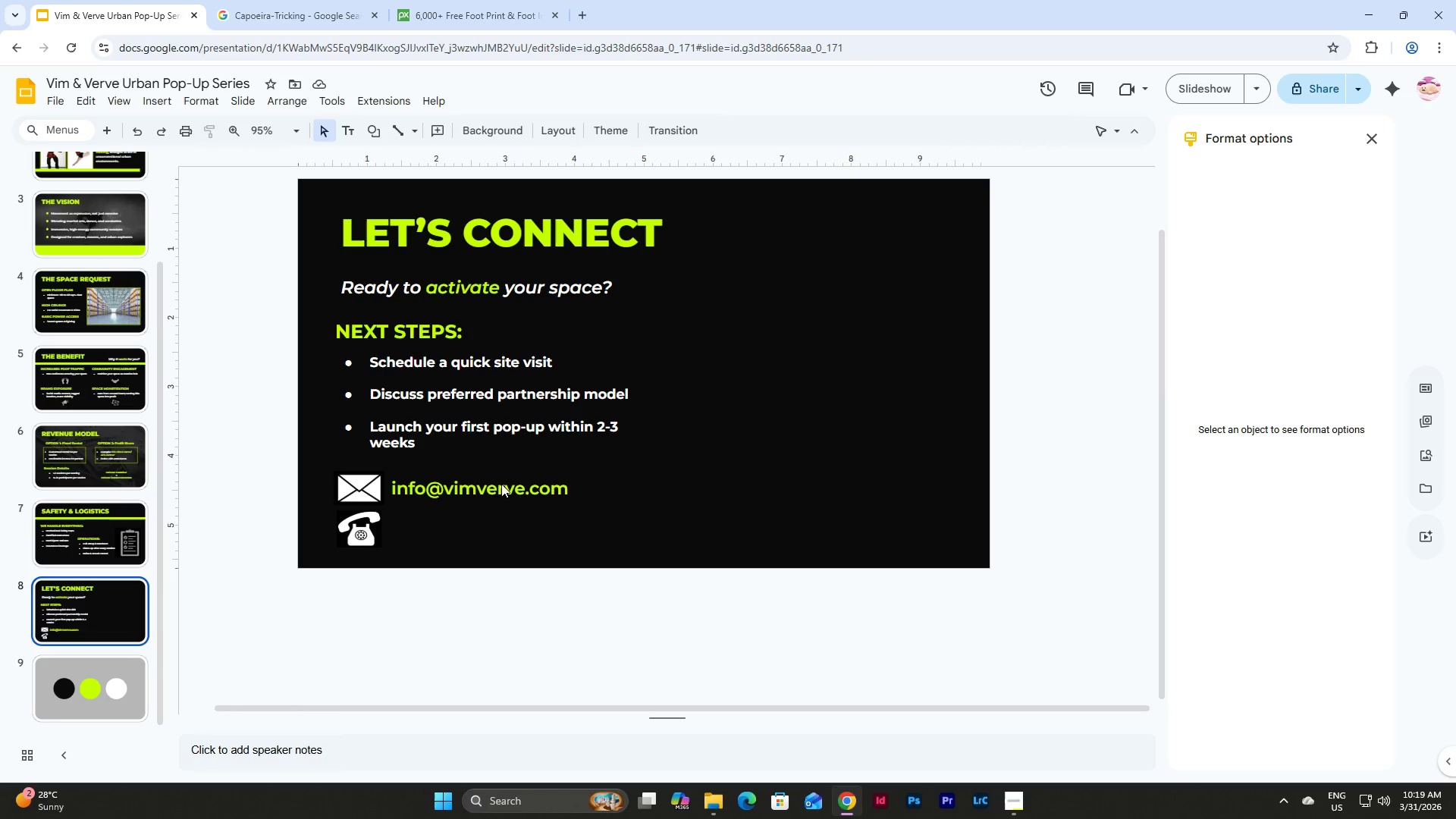 
left_click([501, 484])
 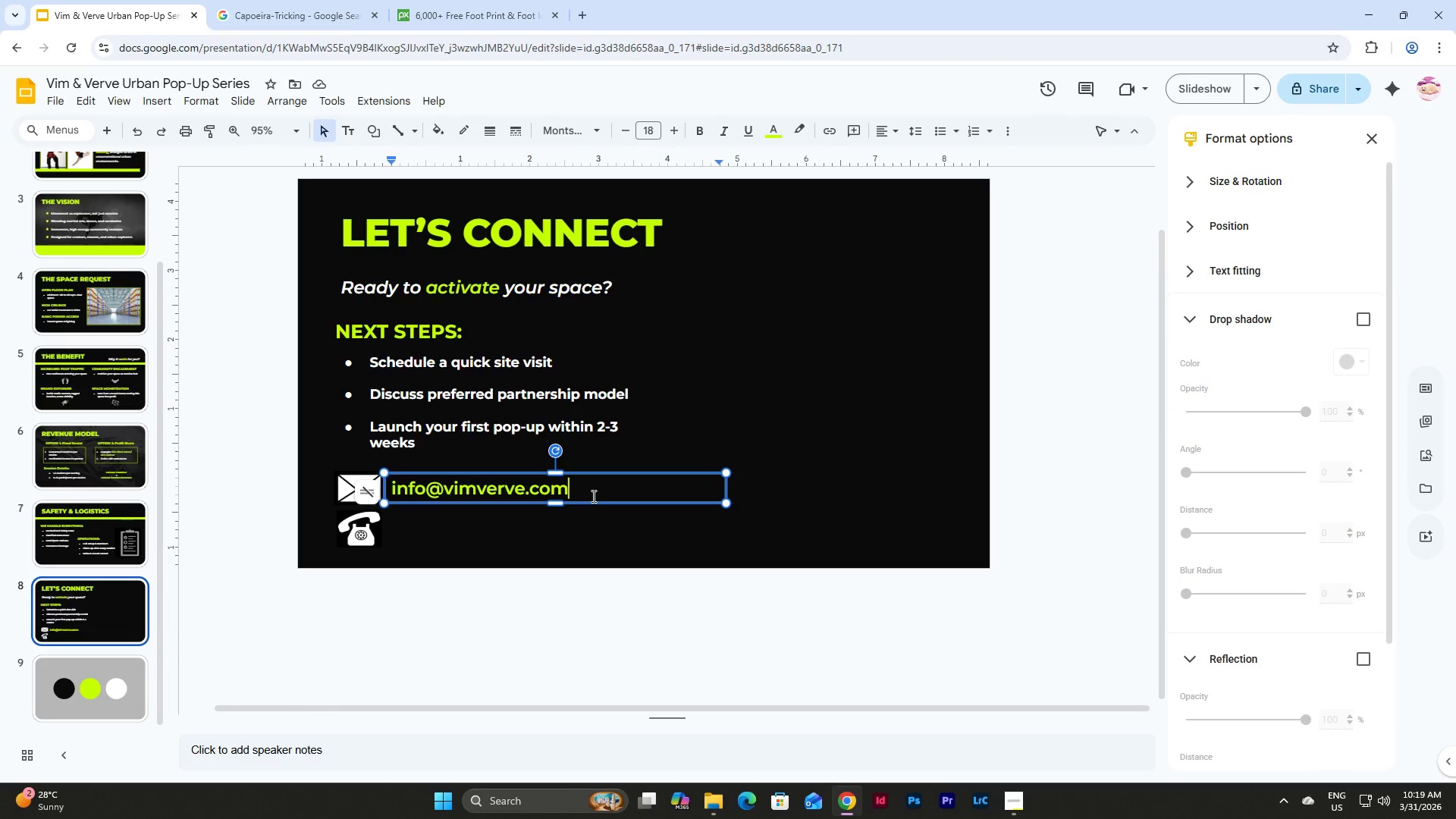 
double_click([625, 561])
 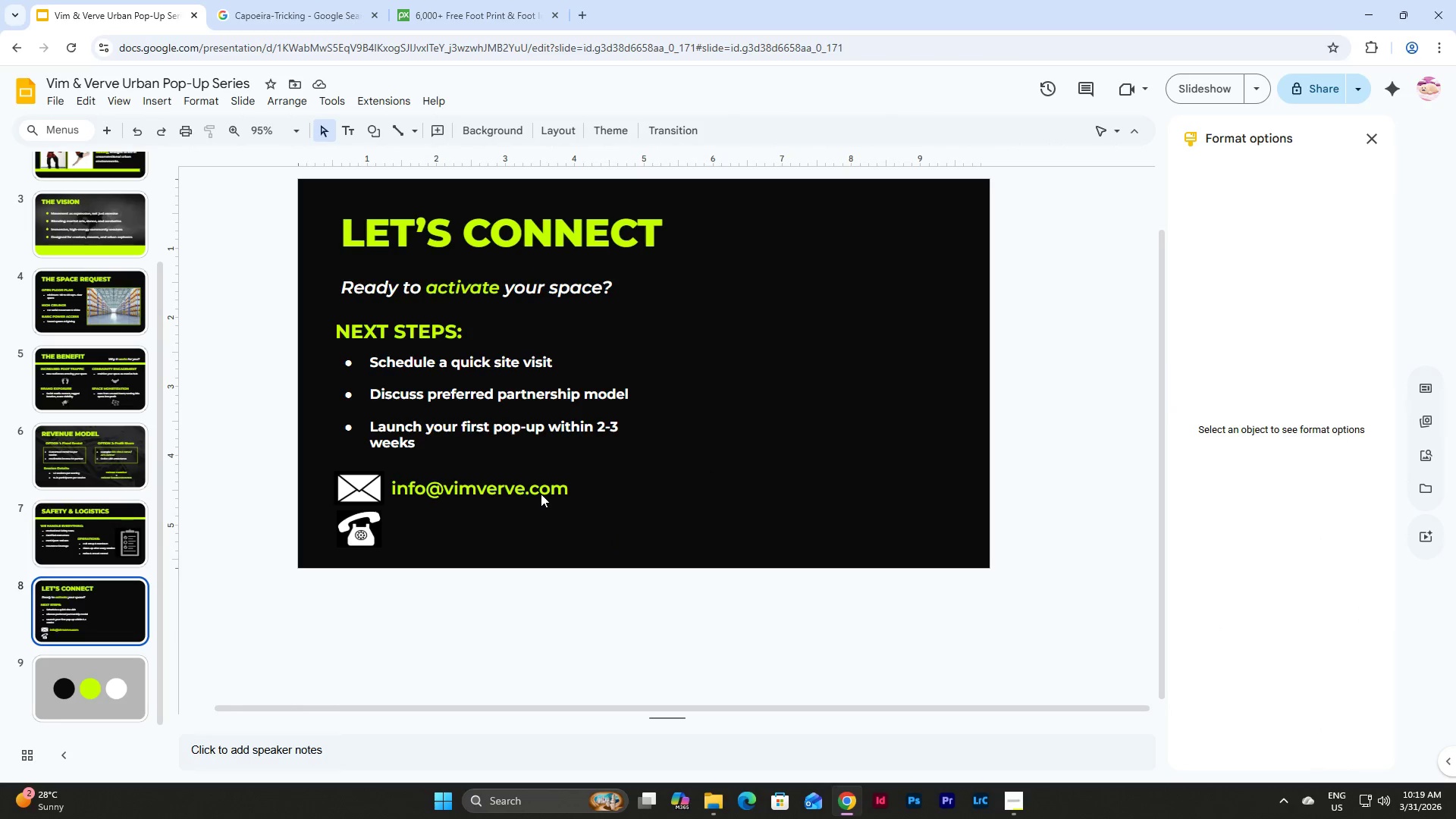 
left_click([541, 491])
 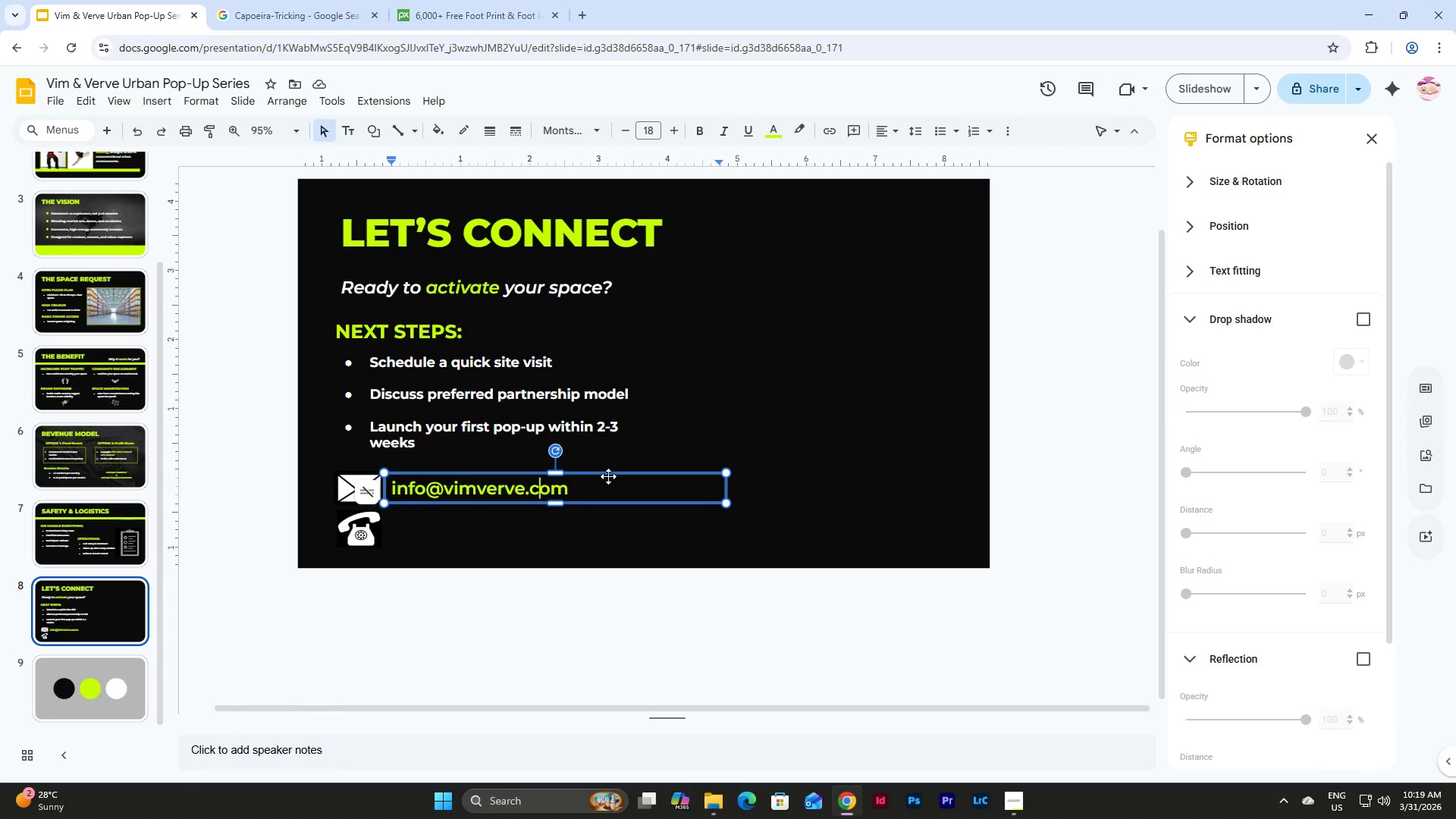 
left_click([608, 476])
 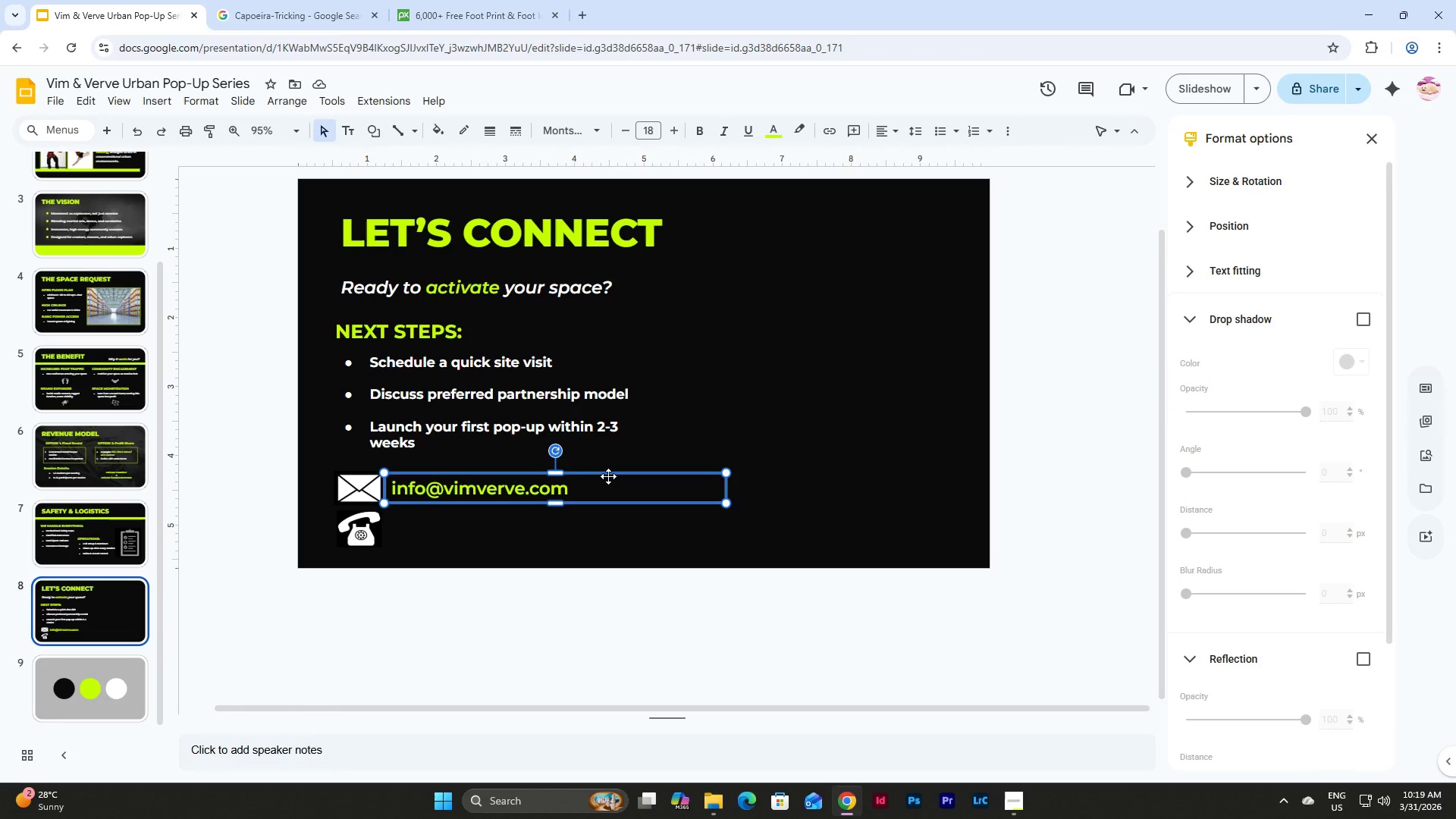 
key(Control+C)
 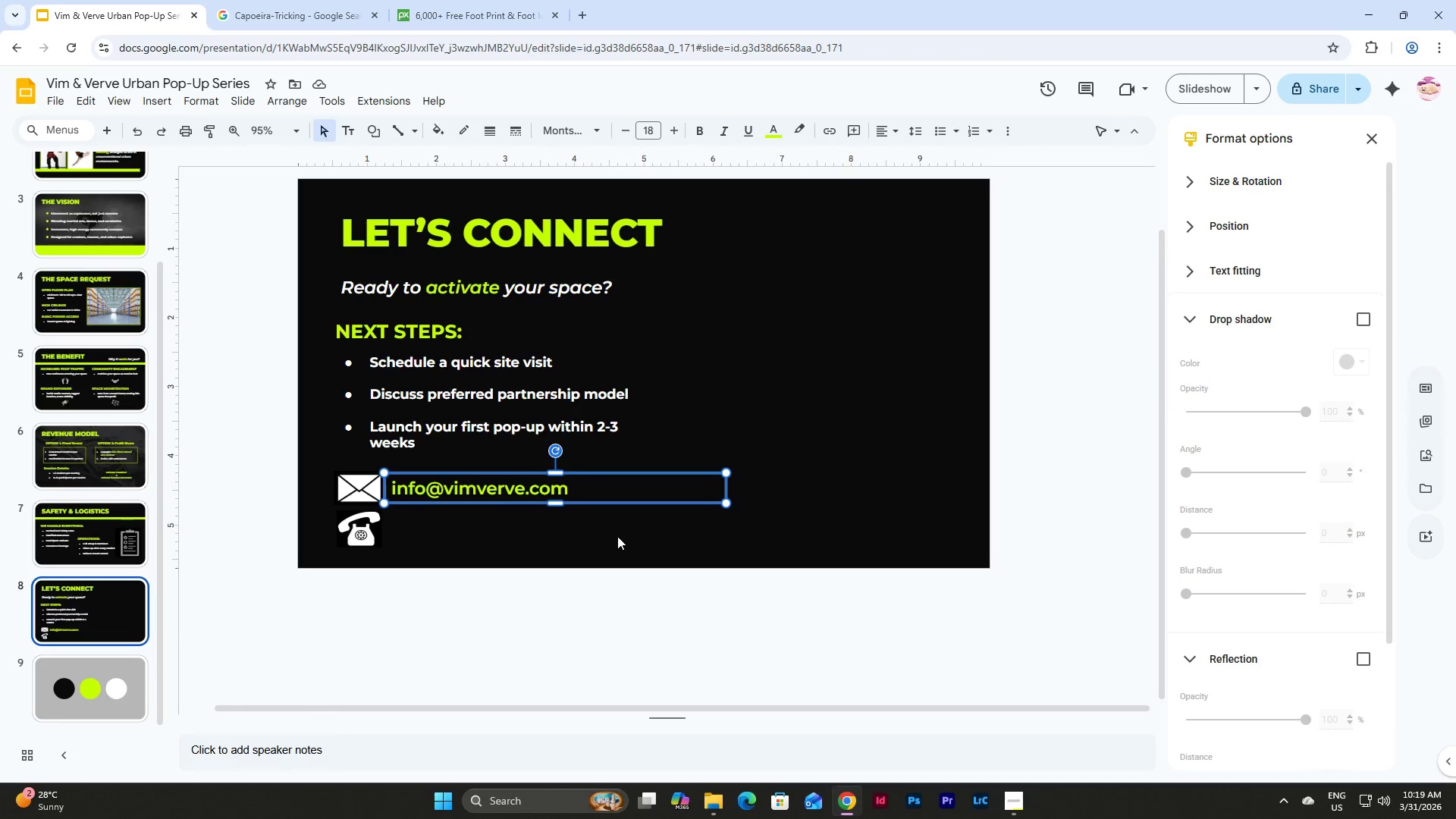 
left_click([620, 548])
 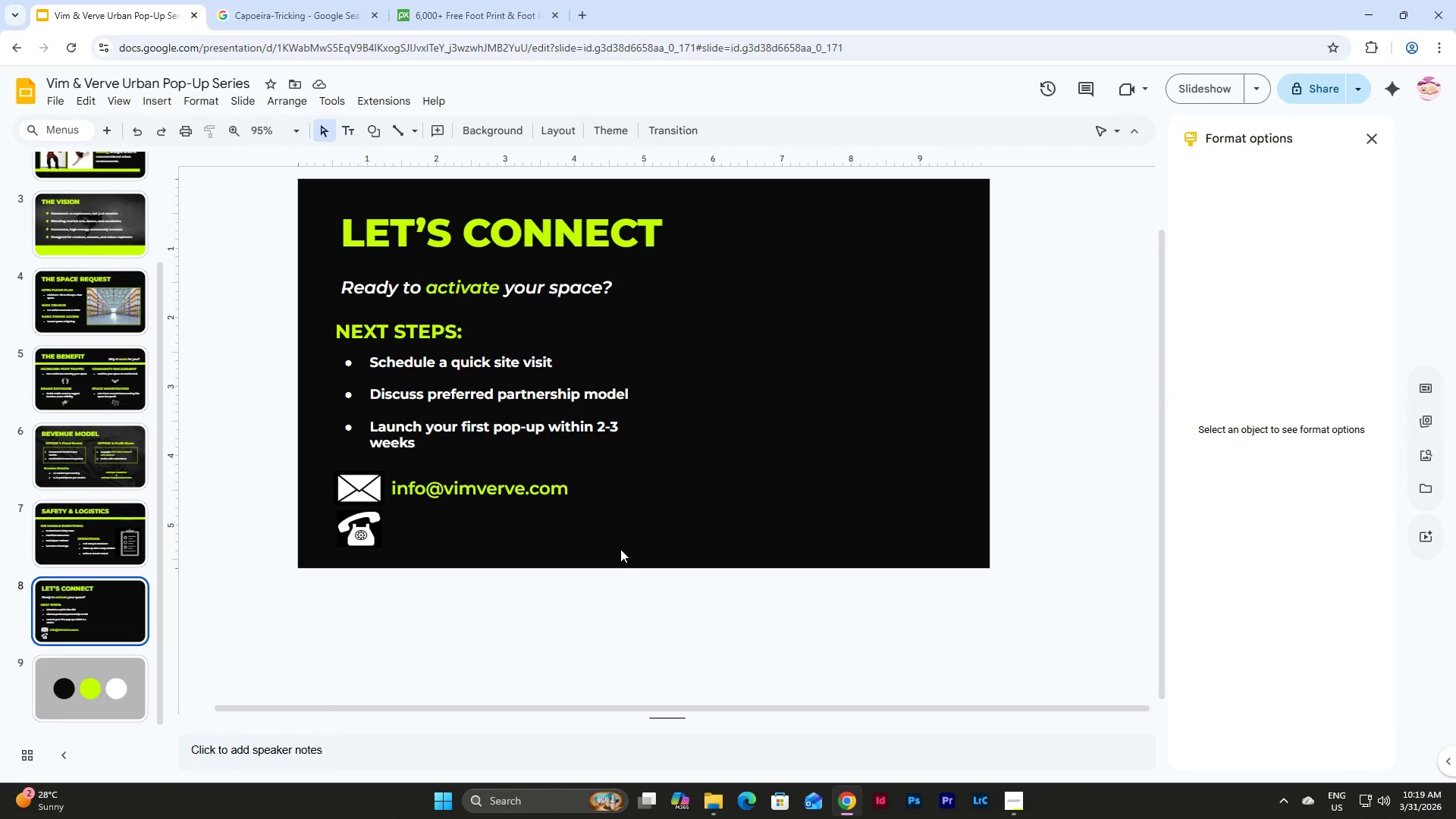 
key(Control+V)
 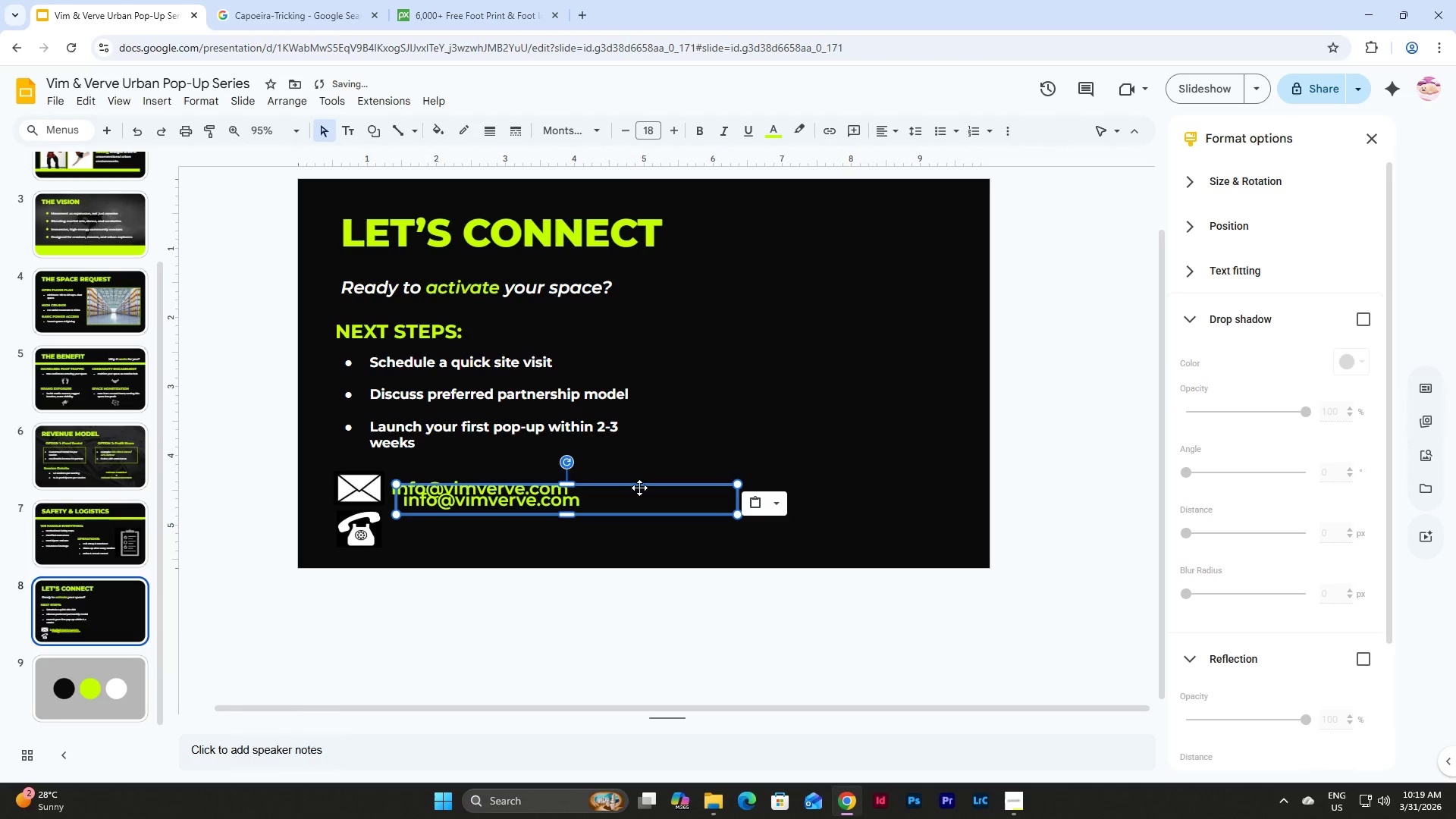 
left_click_drag(start_coordinate=[639, 487], to_coordinate=[629, 518])
 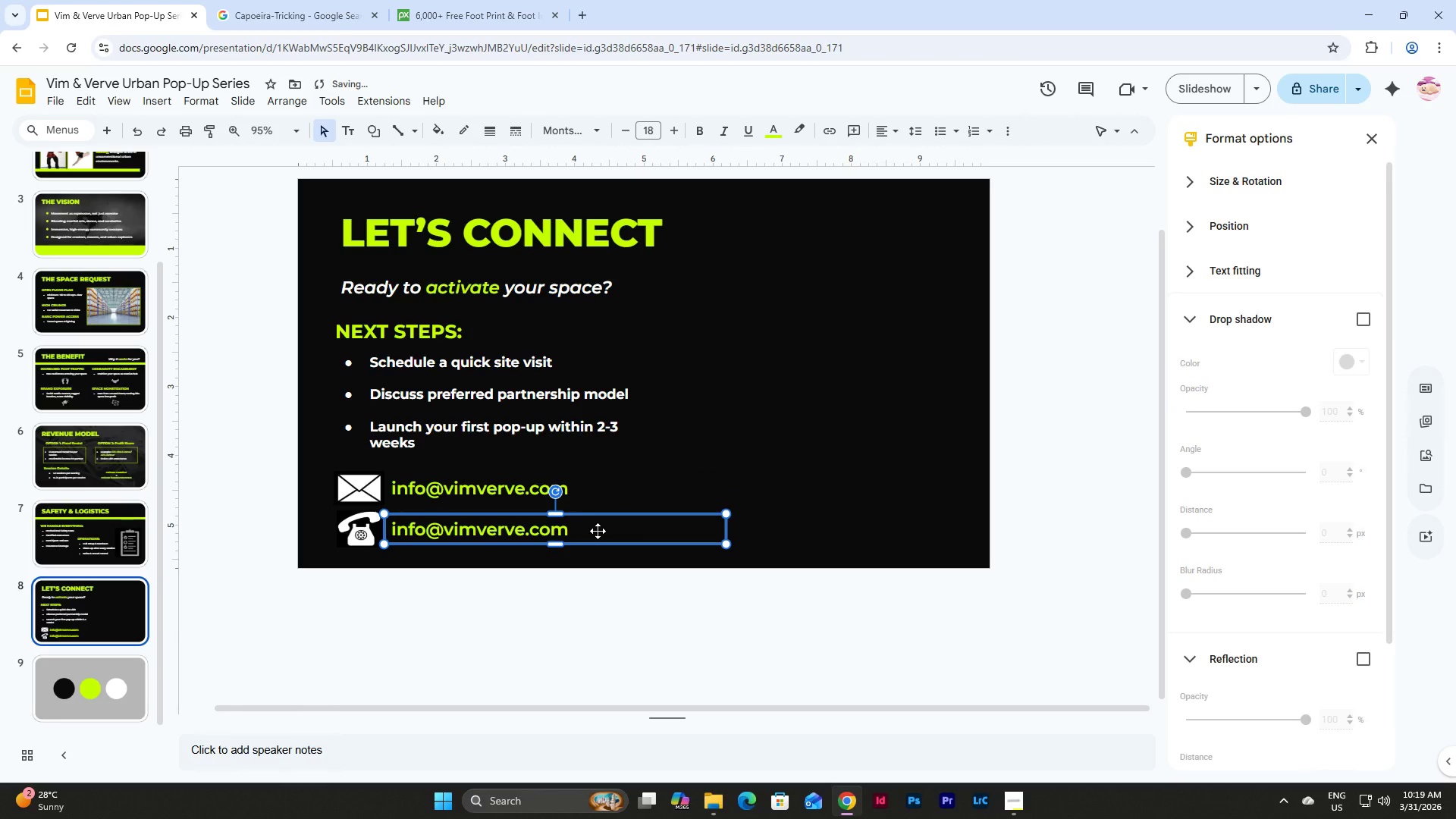 
double_click([575, 519])
 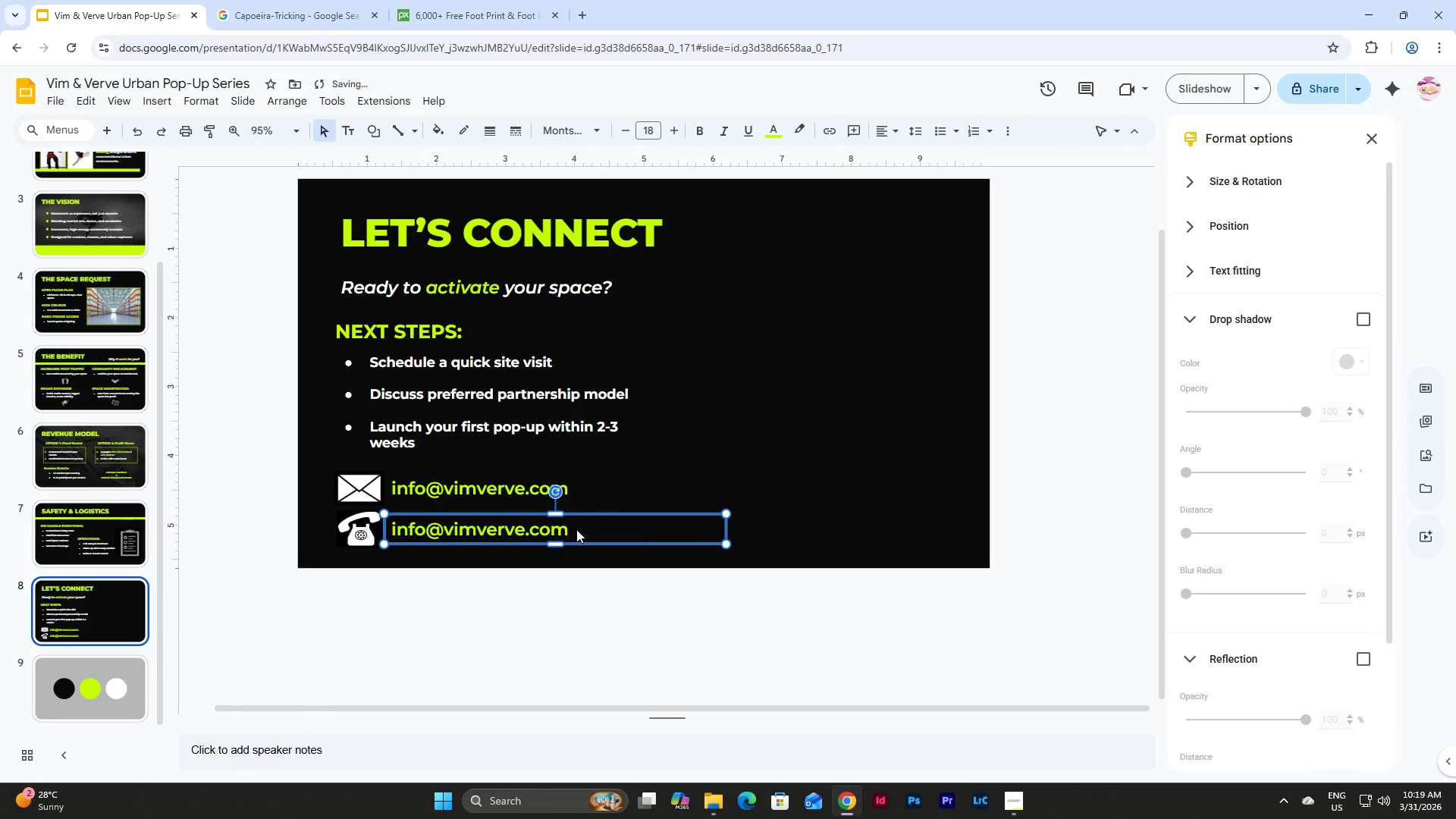 
triple_click([576, 529])
 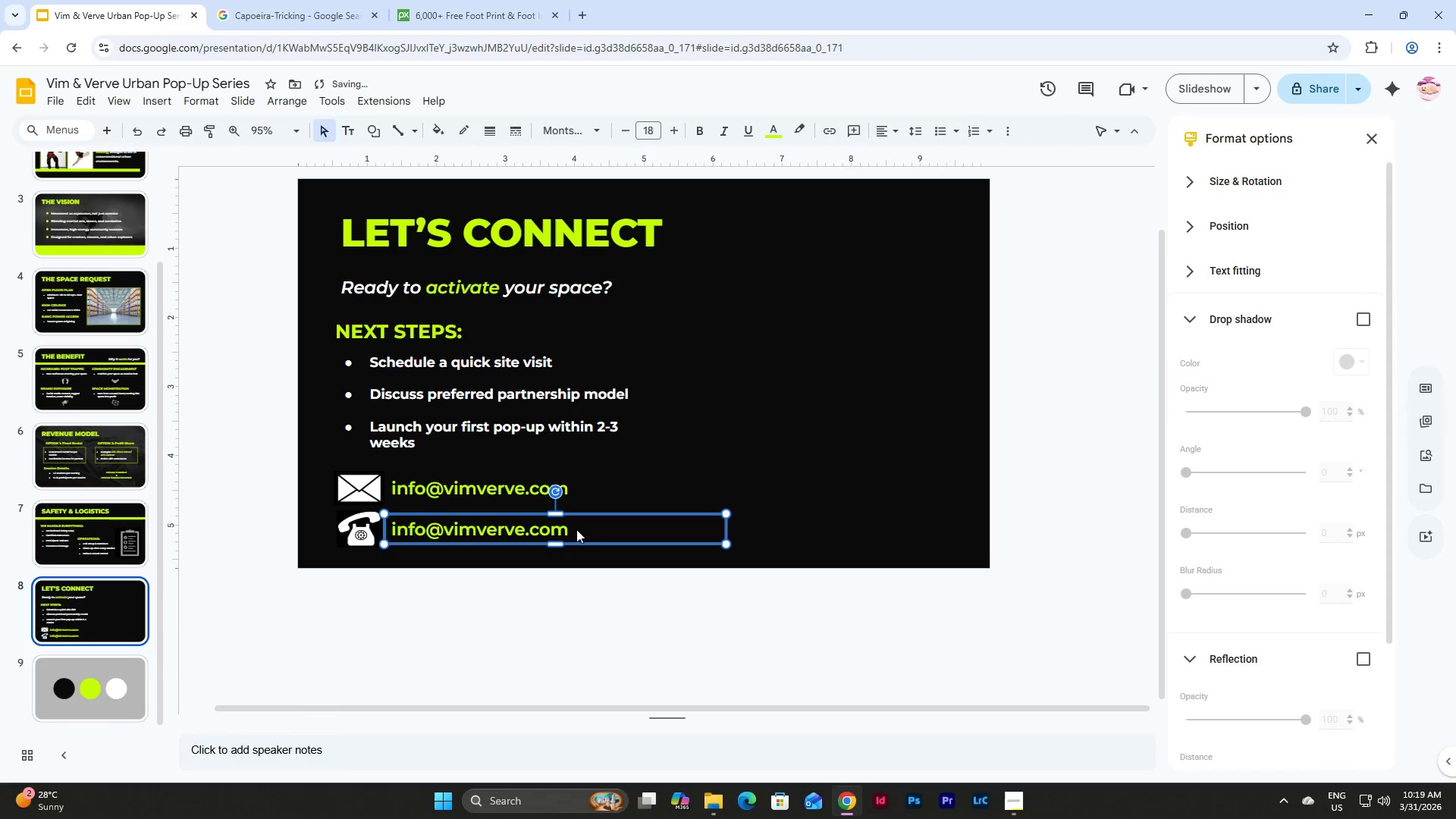 
triple_click([576, 529])
 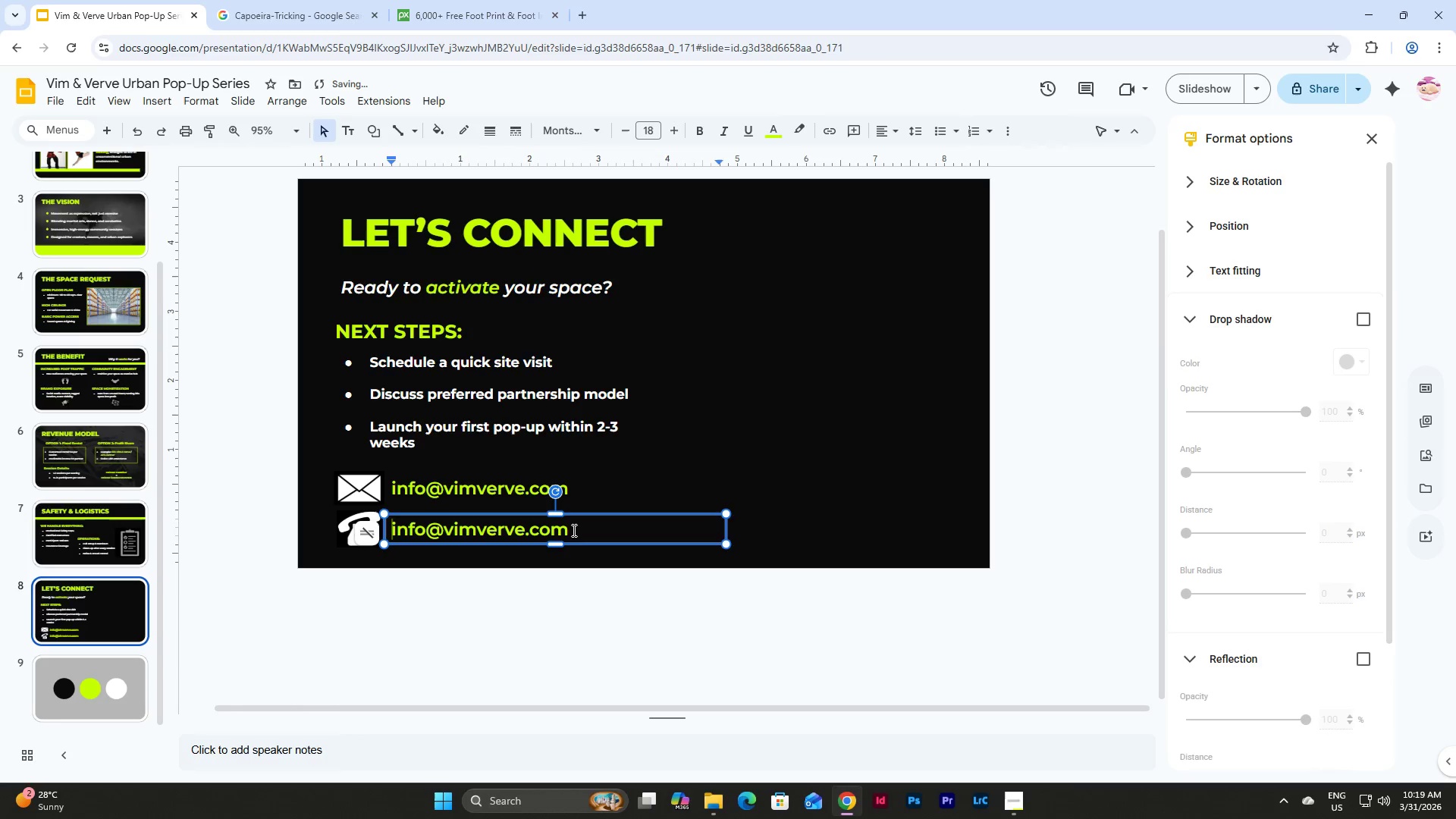 
left_click_drag(start_coordinate=[575, 530], to_coordinate=[344, 526])
 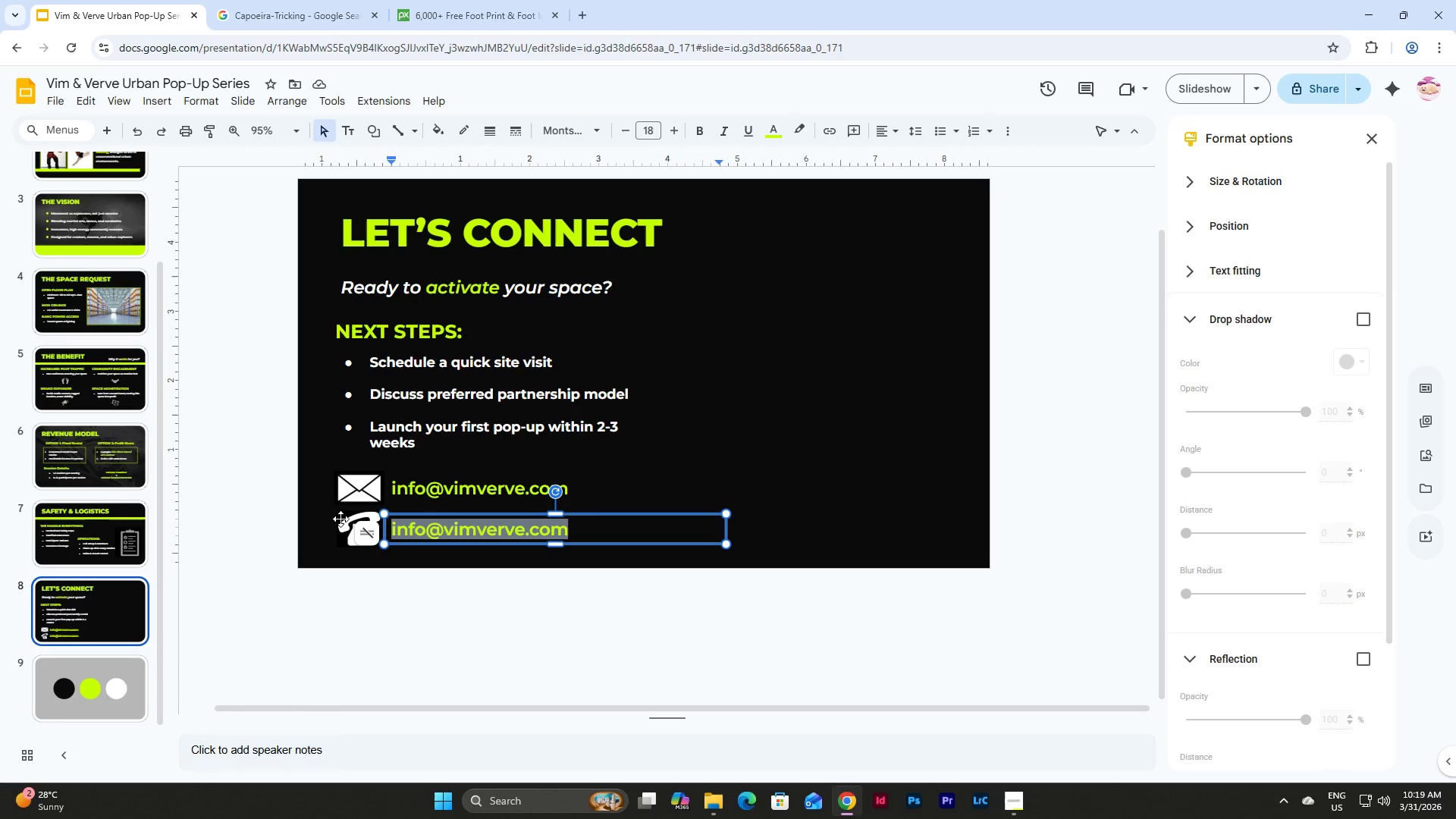 
wait(5.8)
 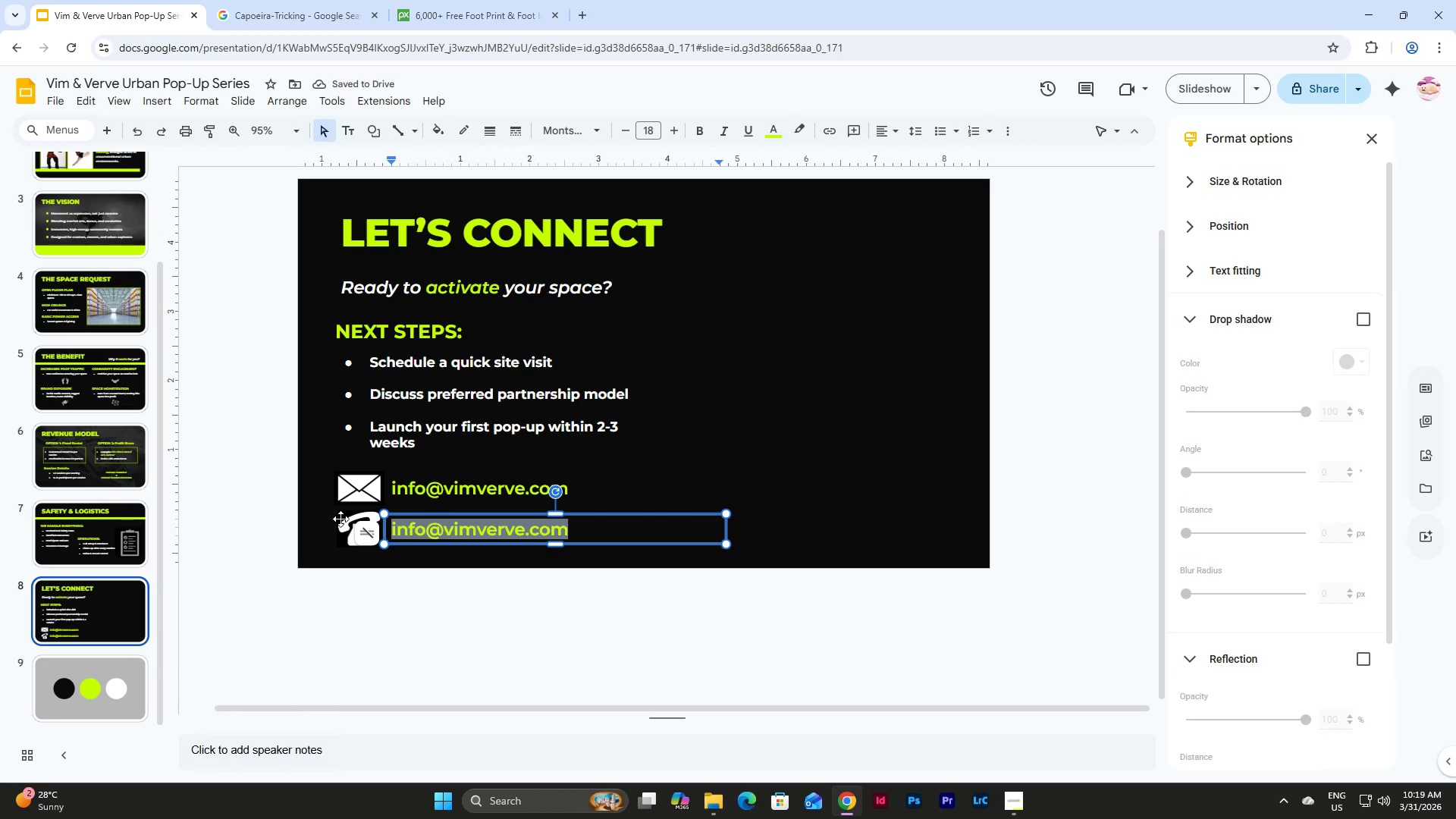 
key(Numpad5)
 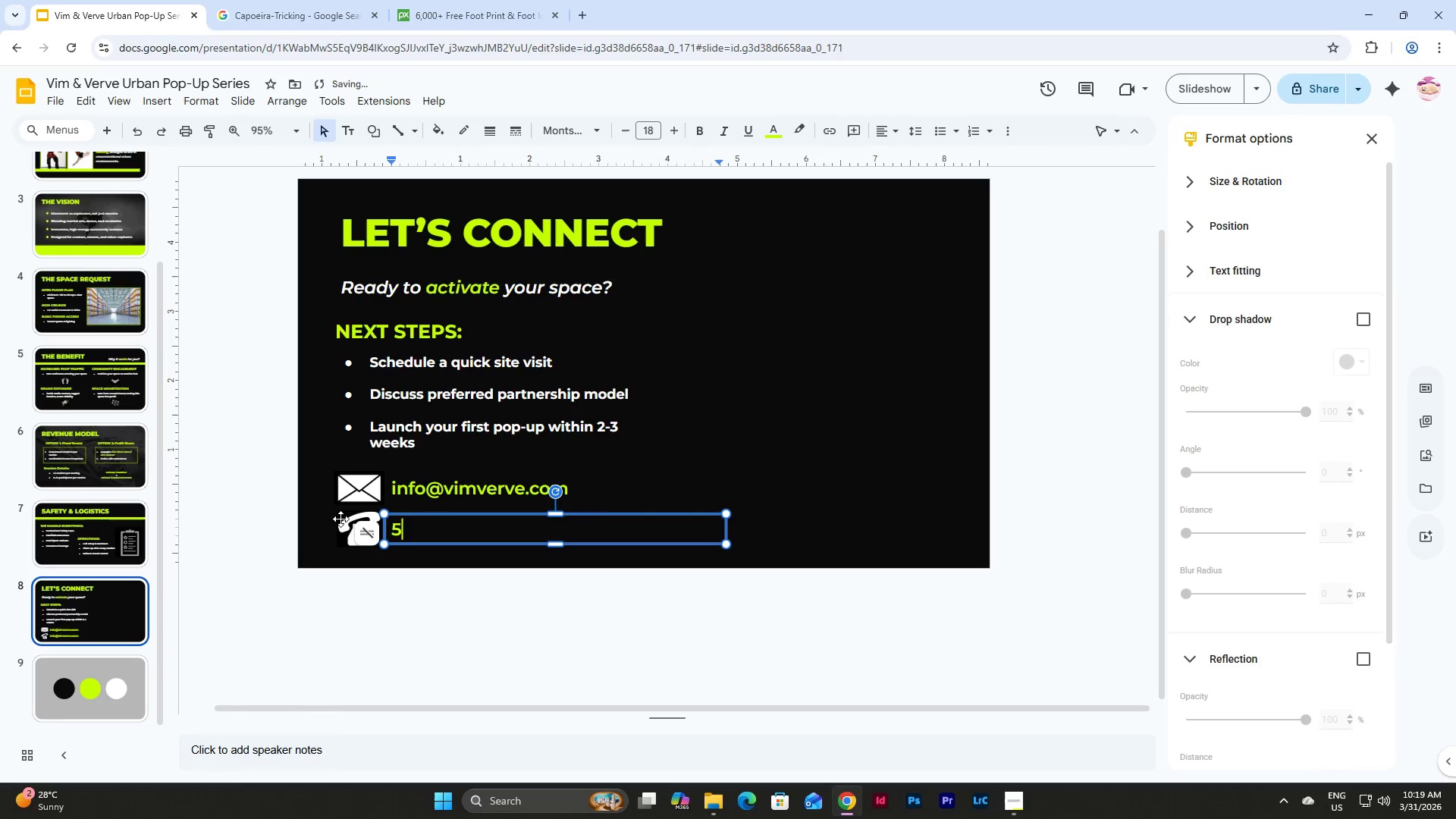 
key(Numpad5)
 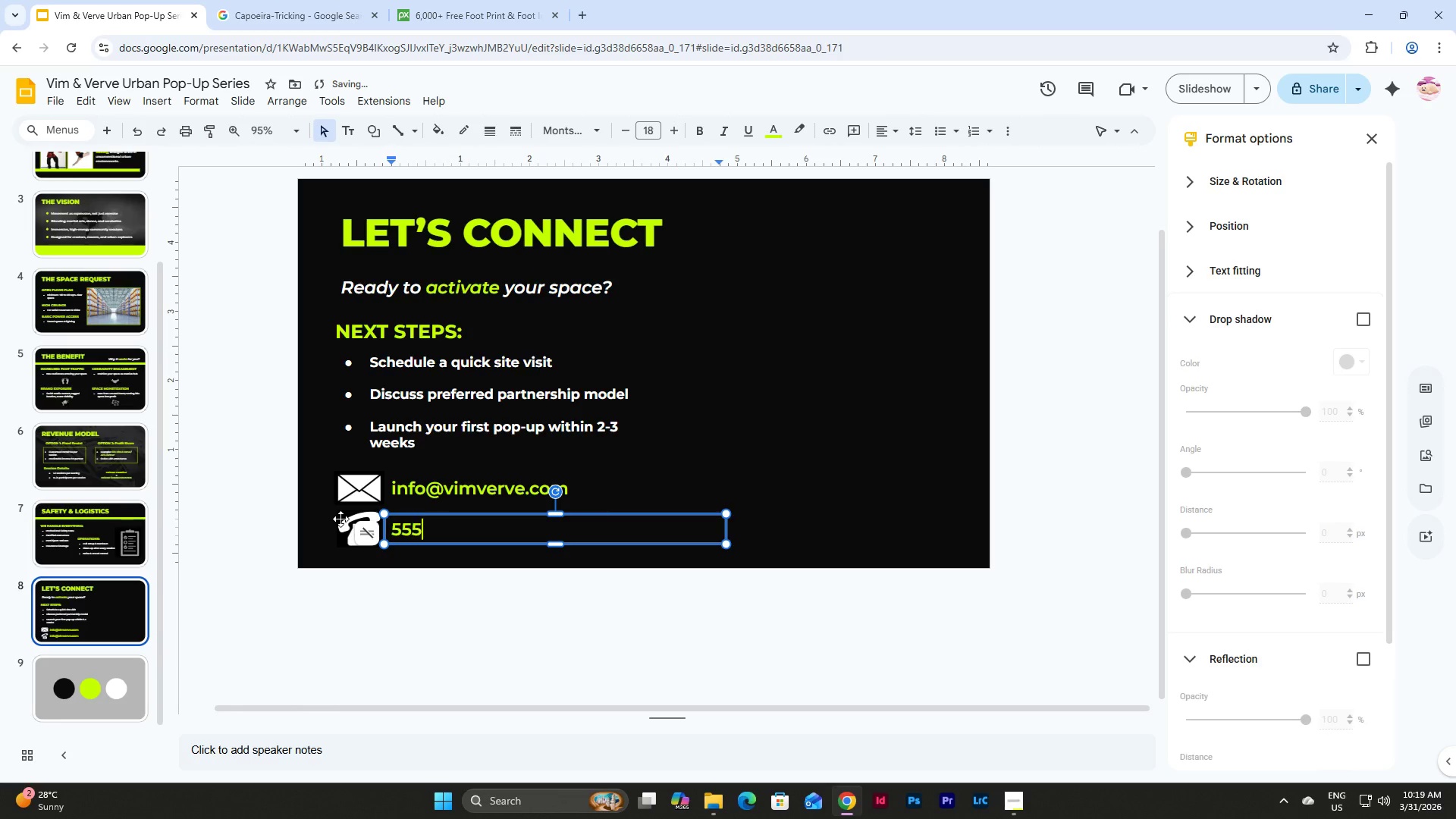 
key(Numpad5)
 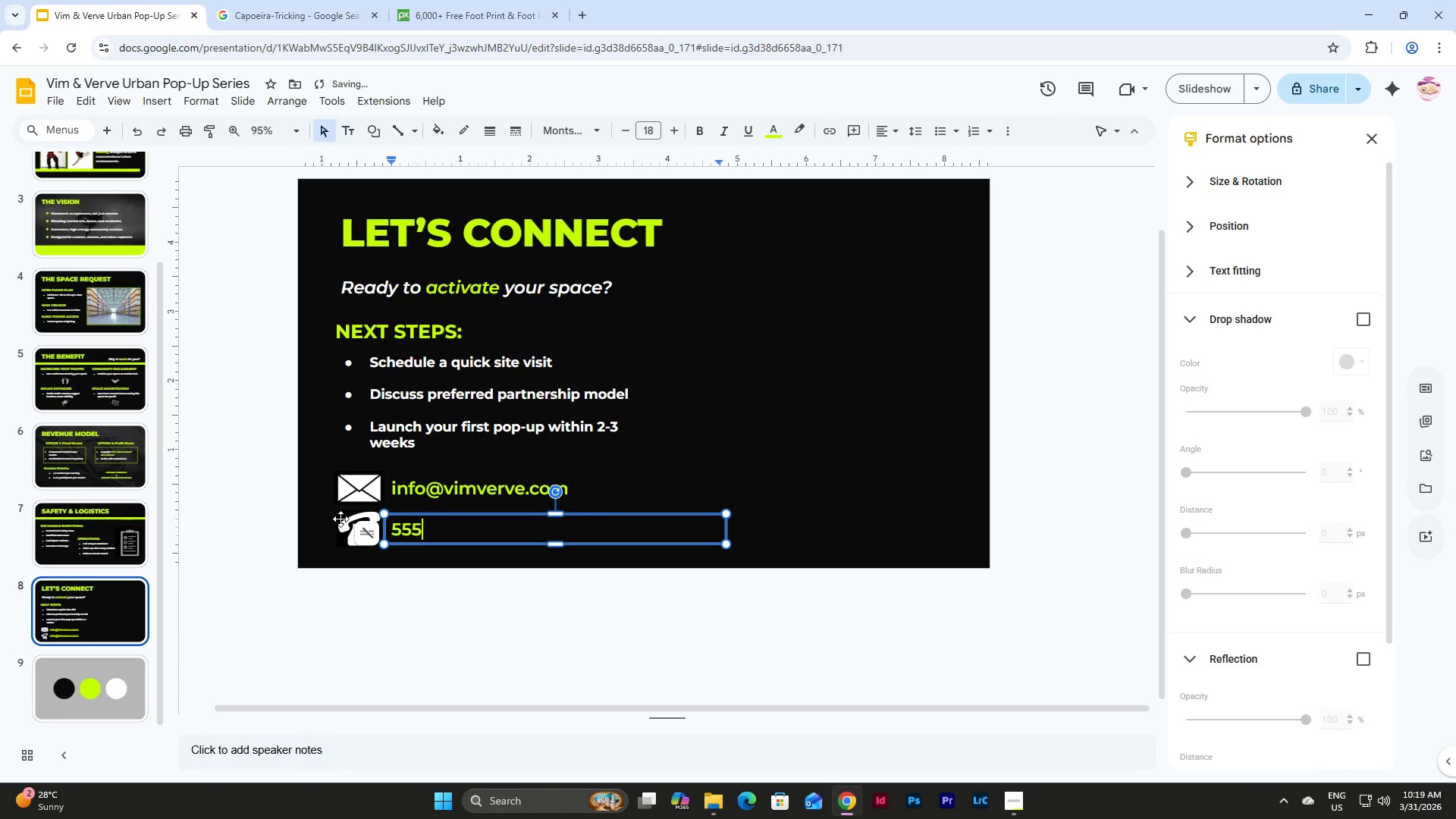 
key(Space)
 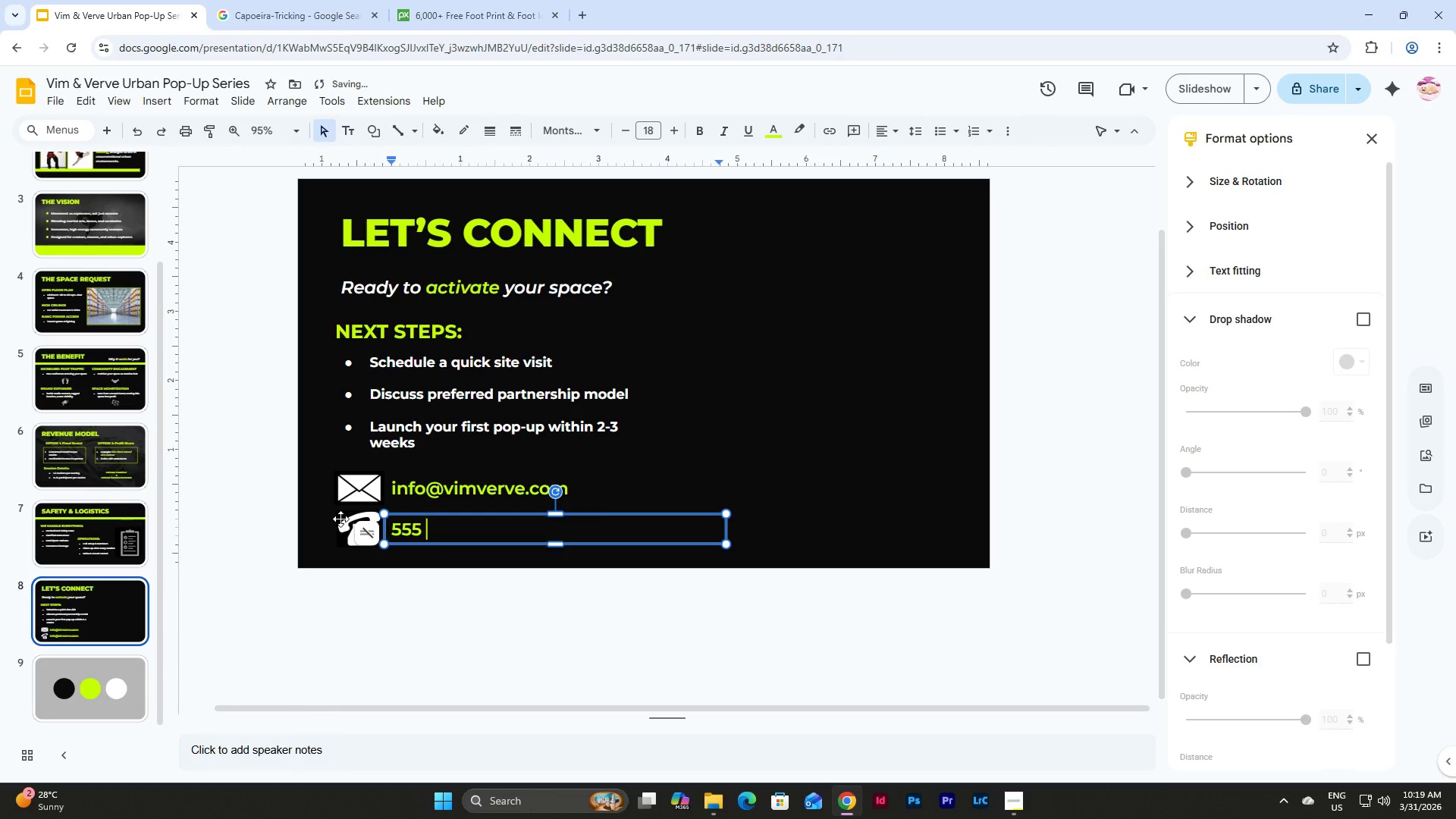 
key(Shift+ShiftLeft)
 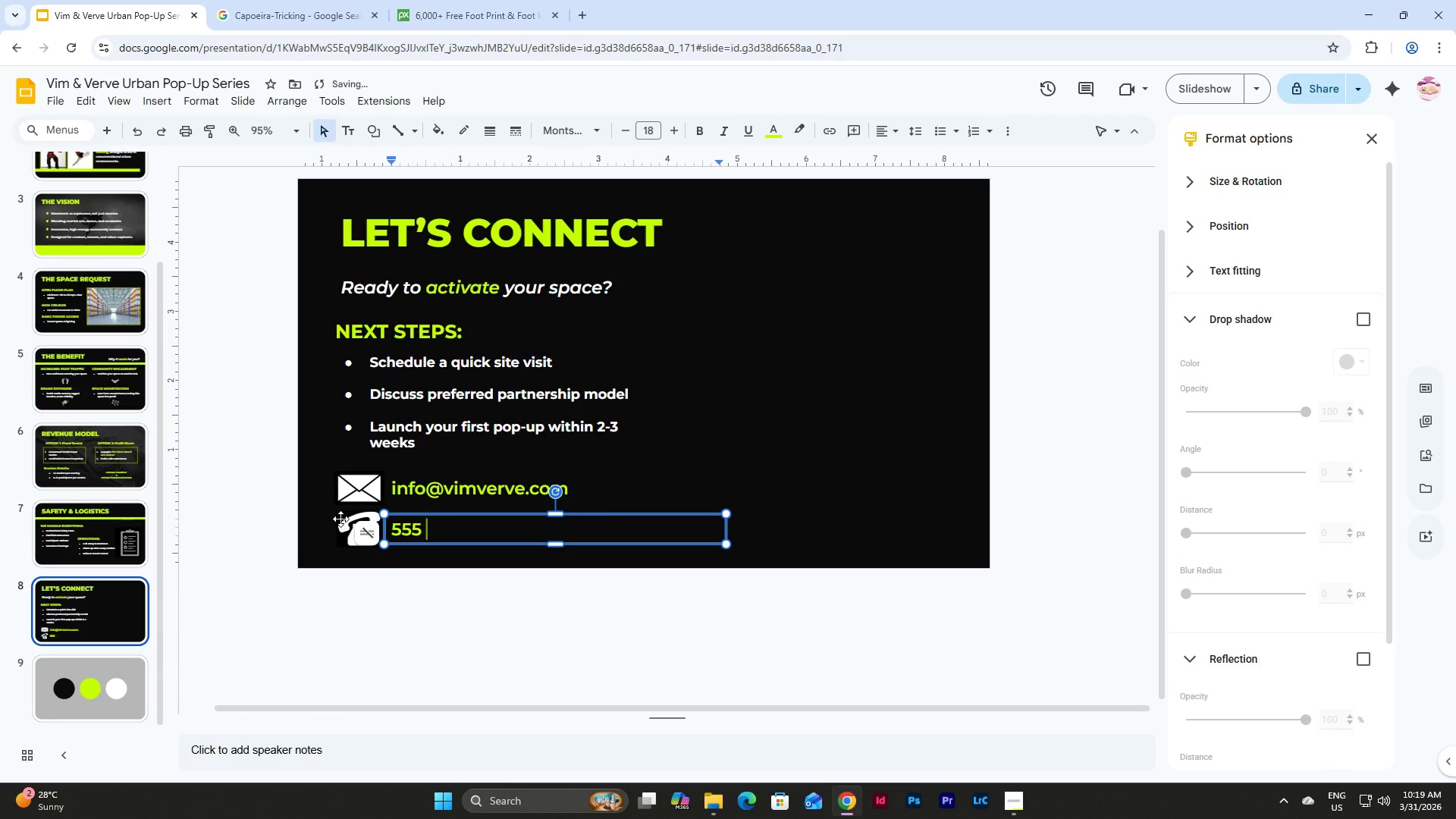 
key(Backspace)
 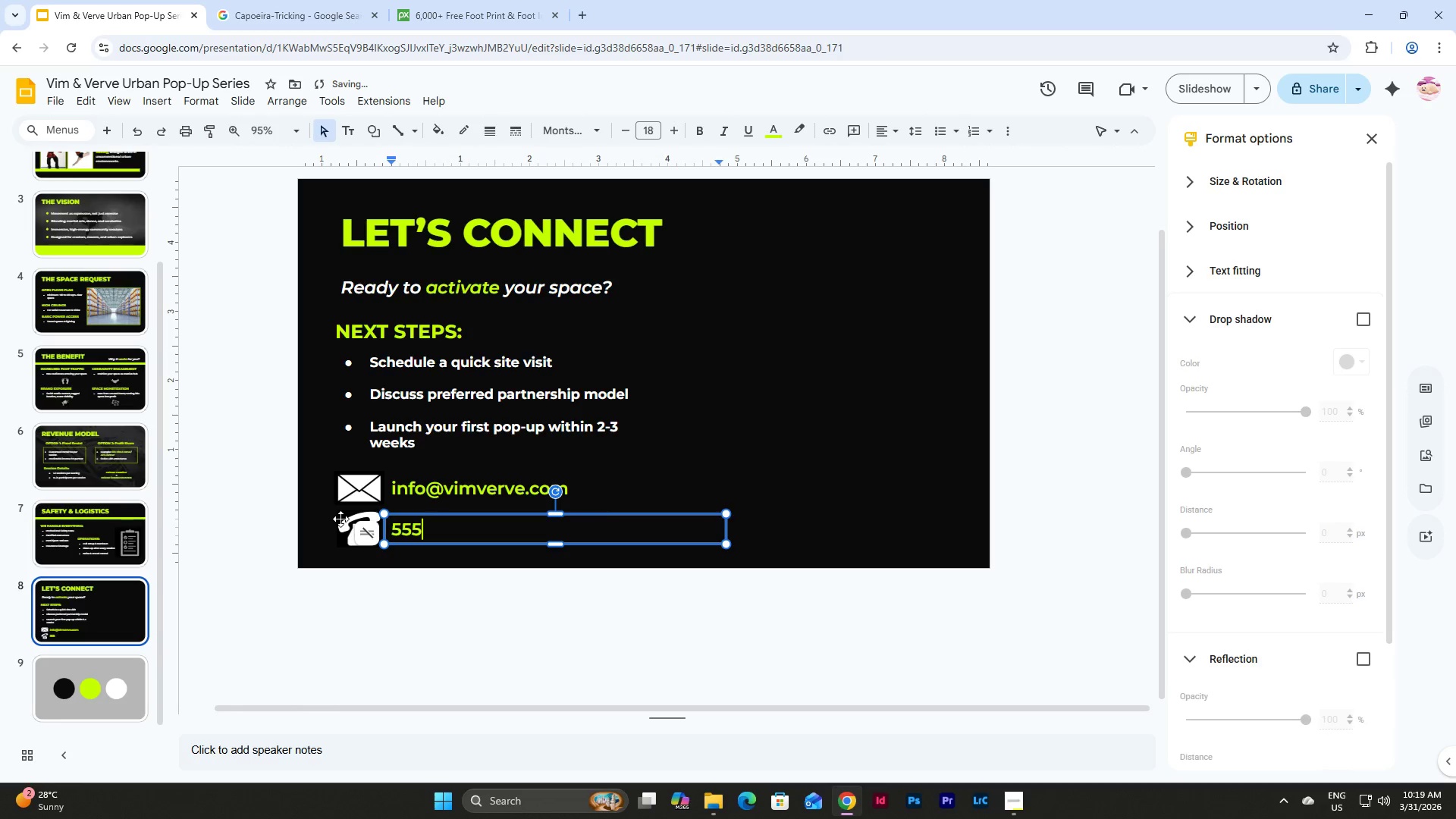 
key(NumpadSubtract)
 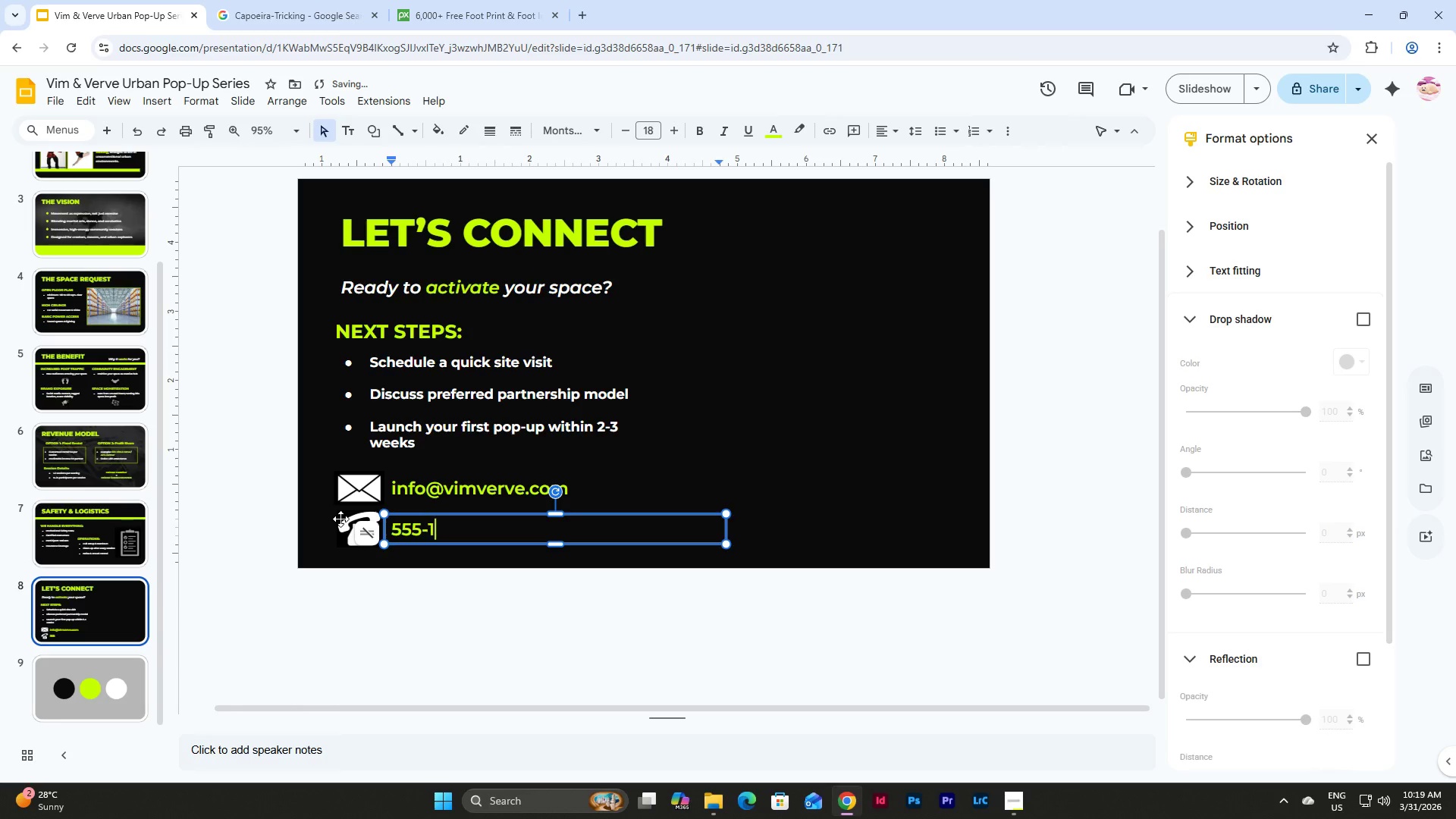 
key(Numpad1)
 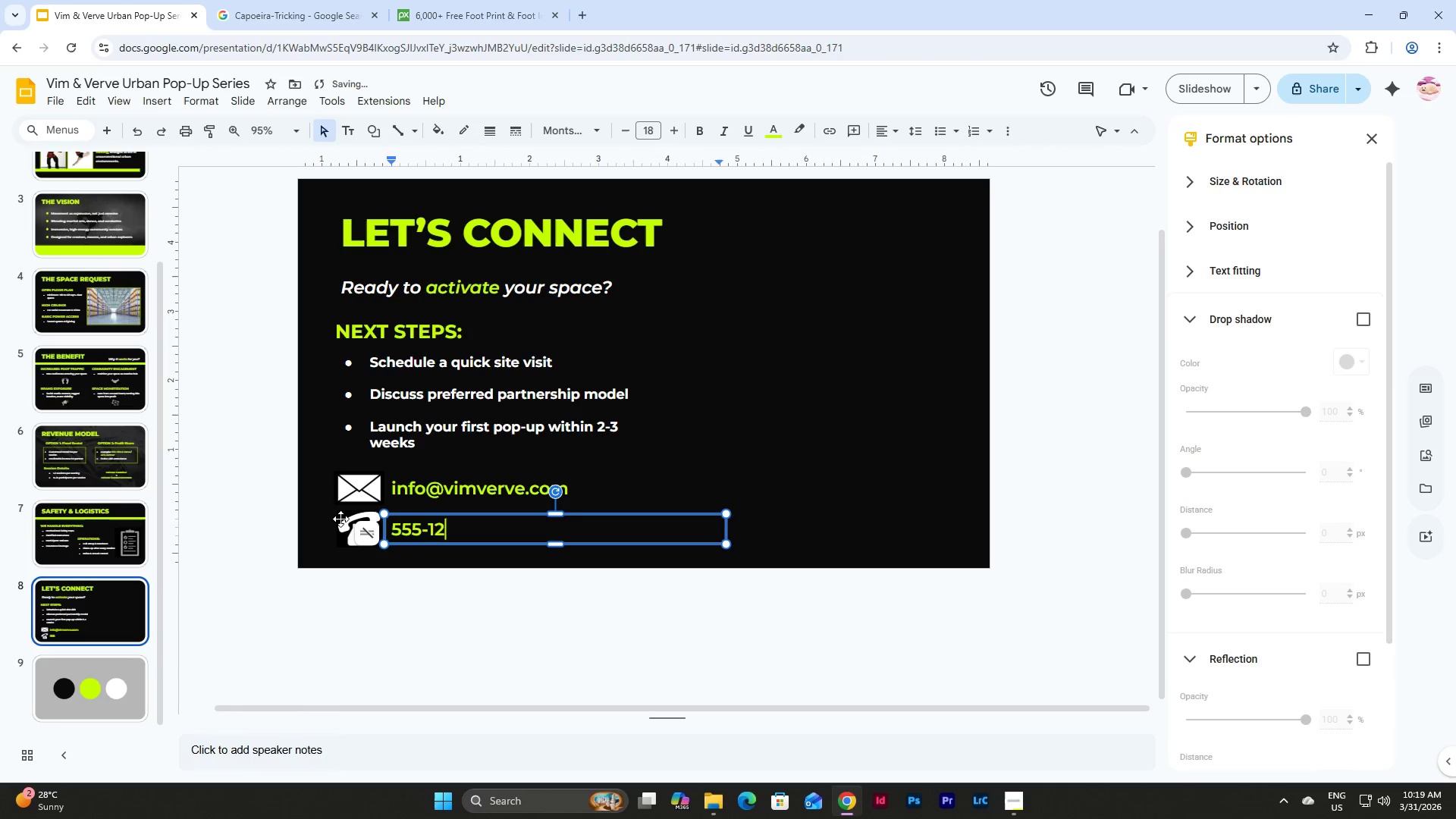 
key(Numpad2)
 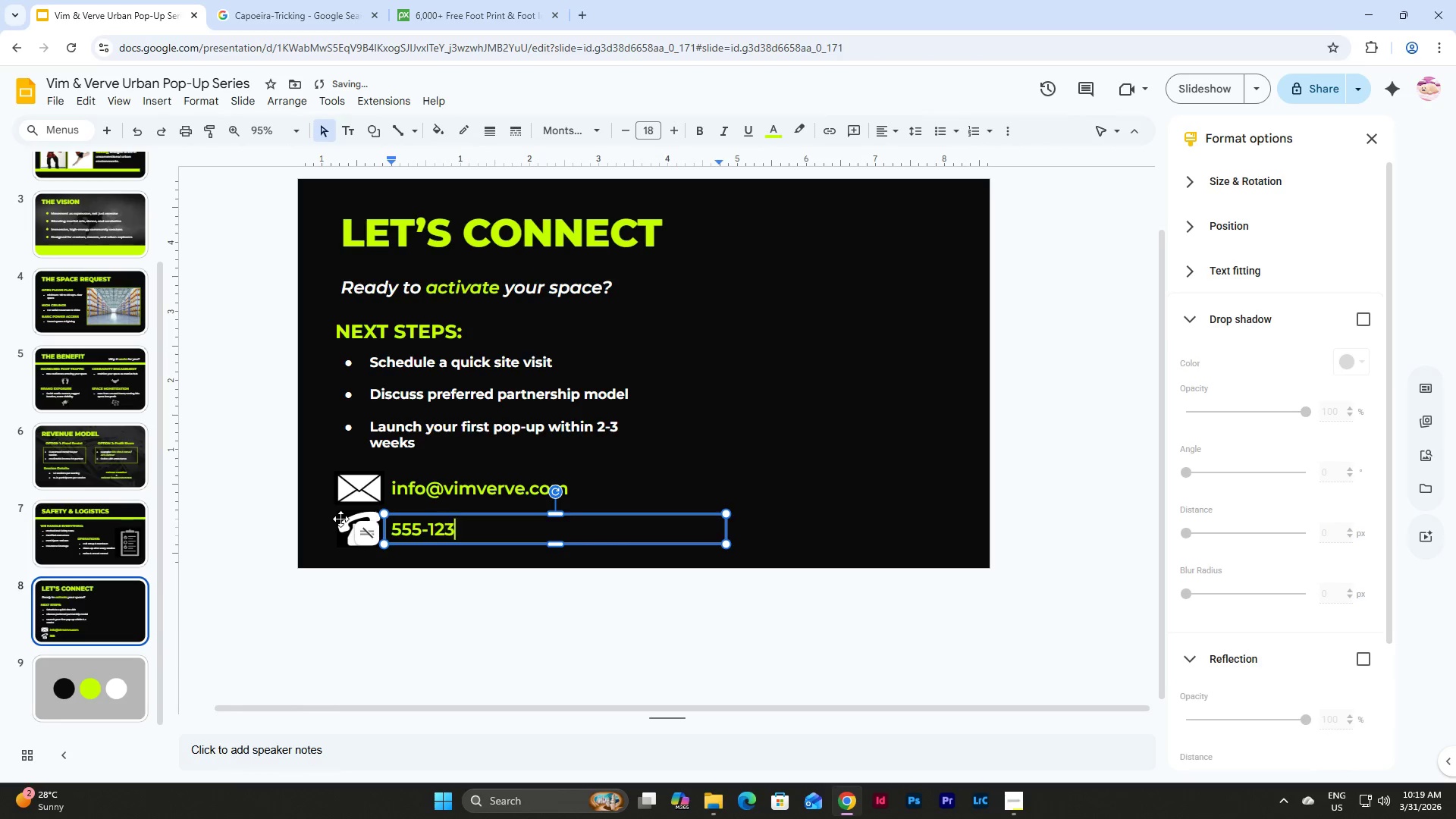 
key(Numpad3)
 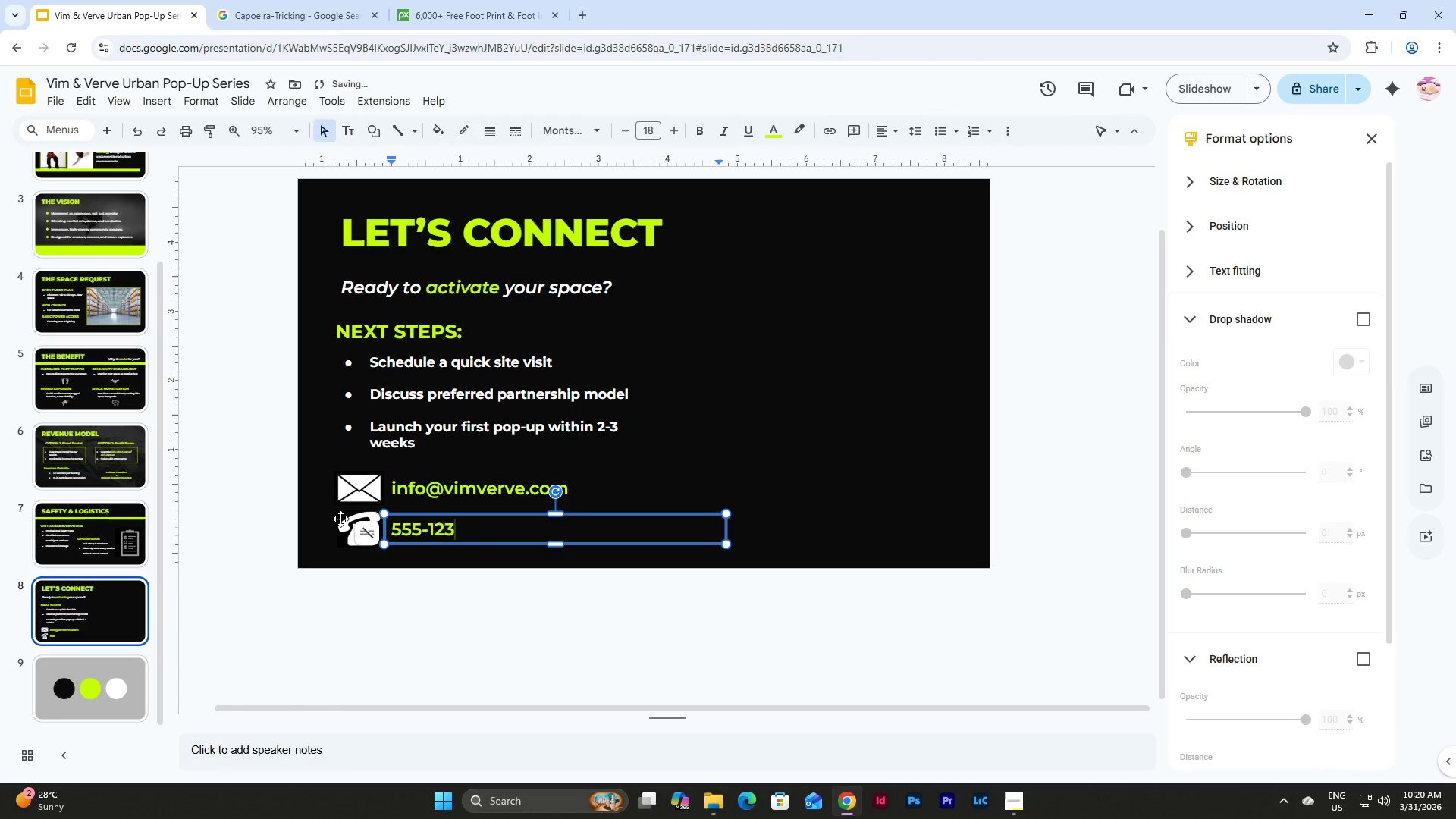 
key(NumpadSubtract)
 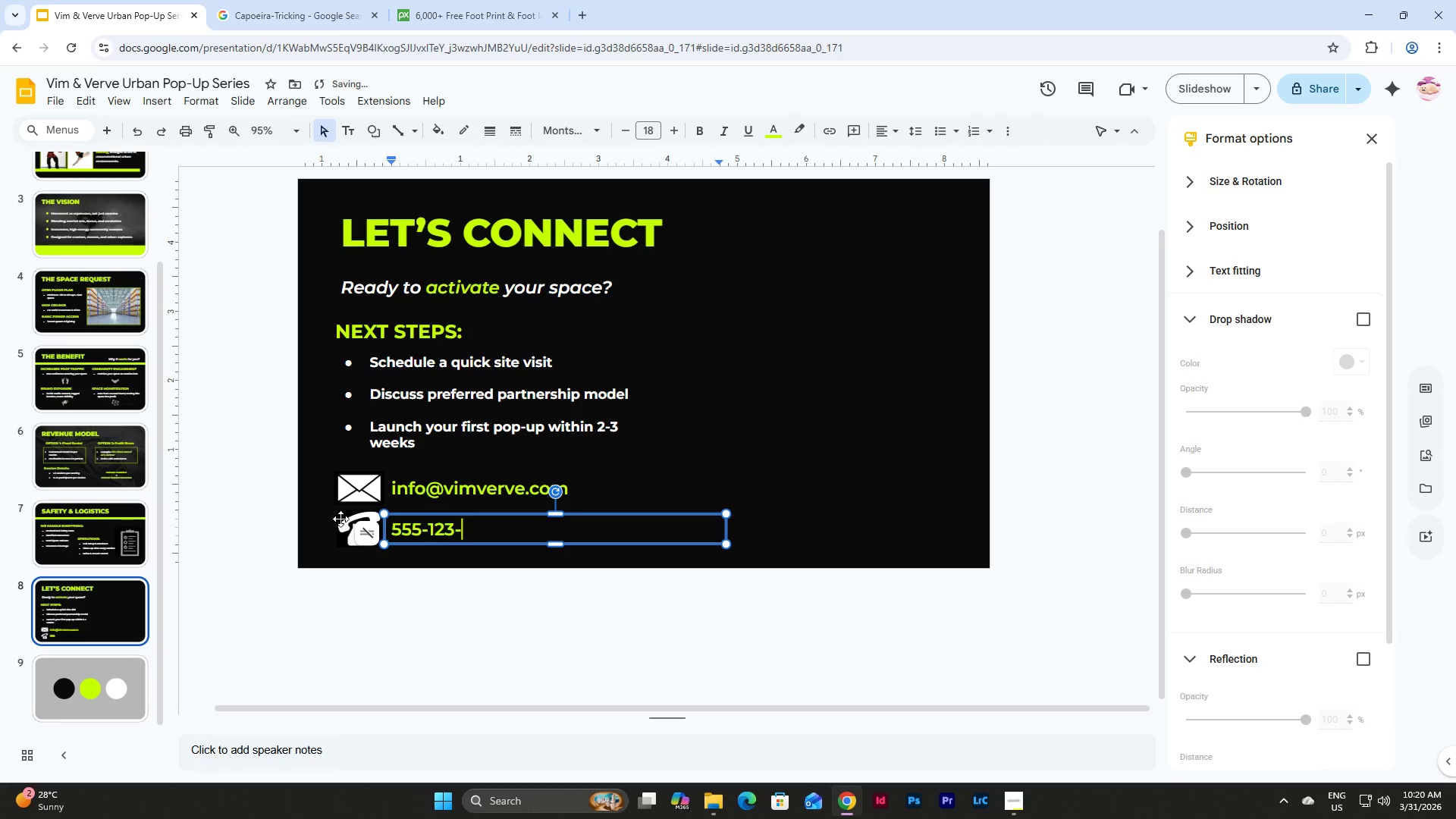 
key(Numpad4)
 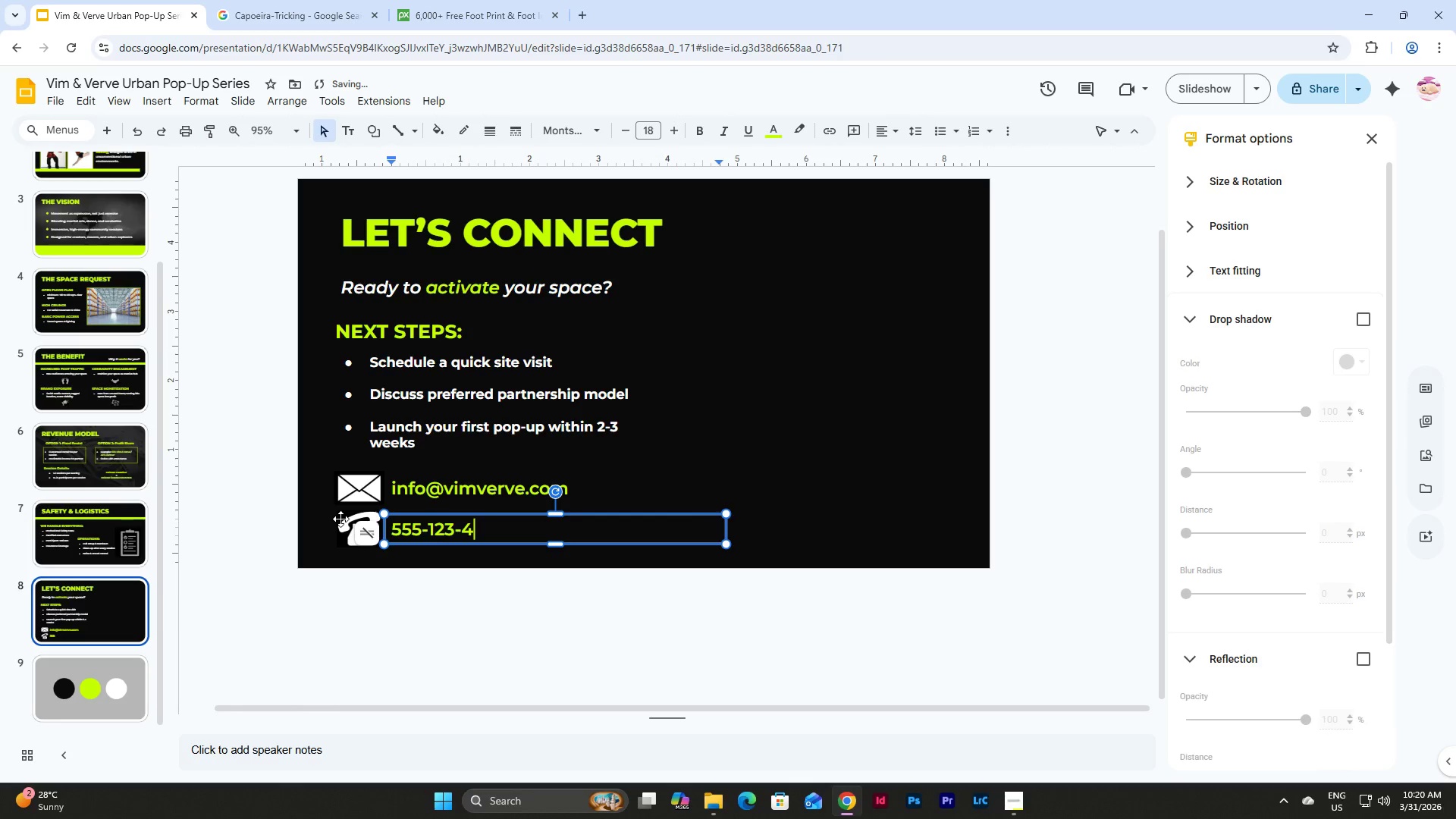 
key(Numpad5)
 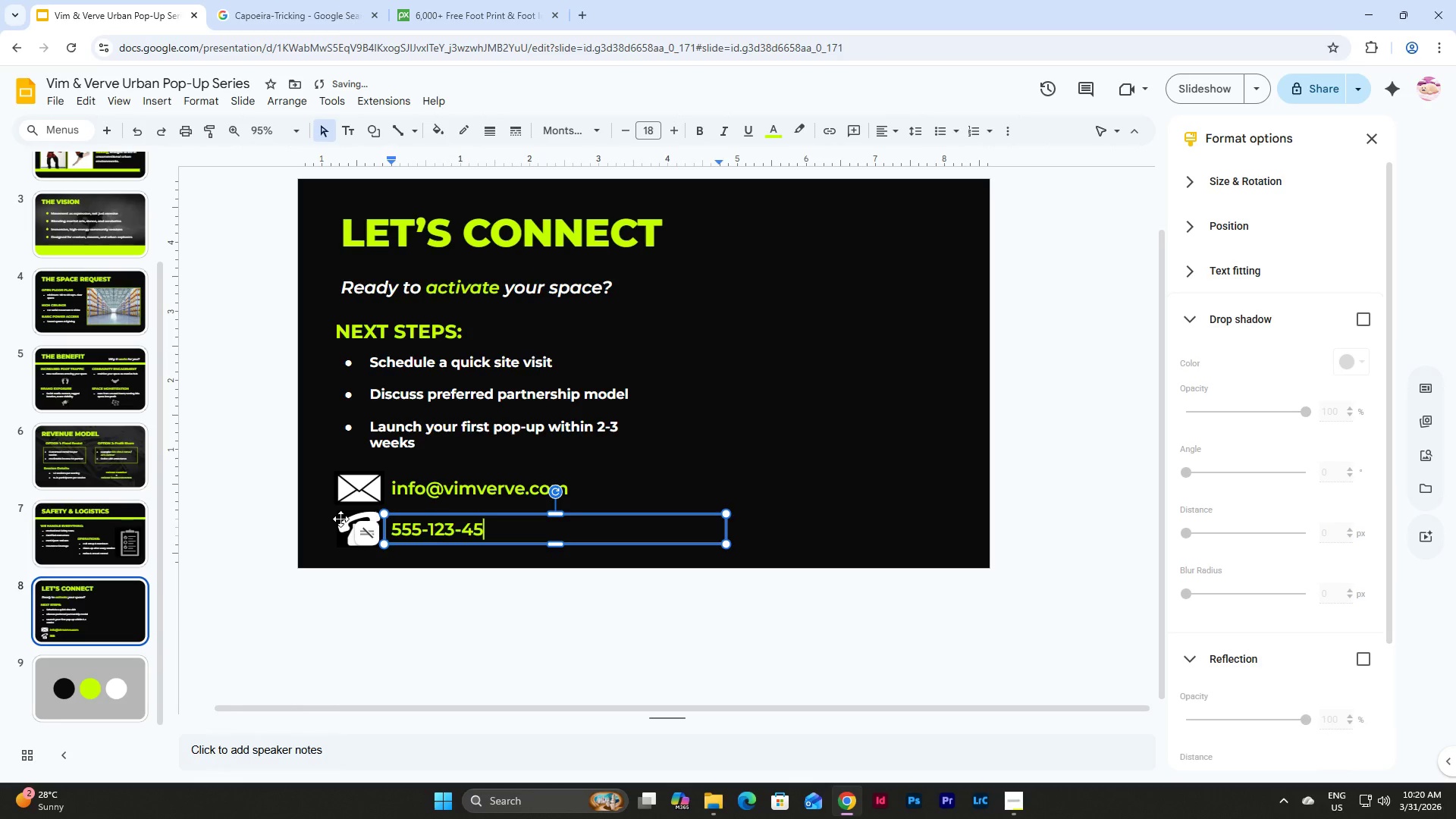 
key(Numpad6)
 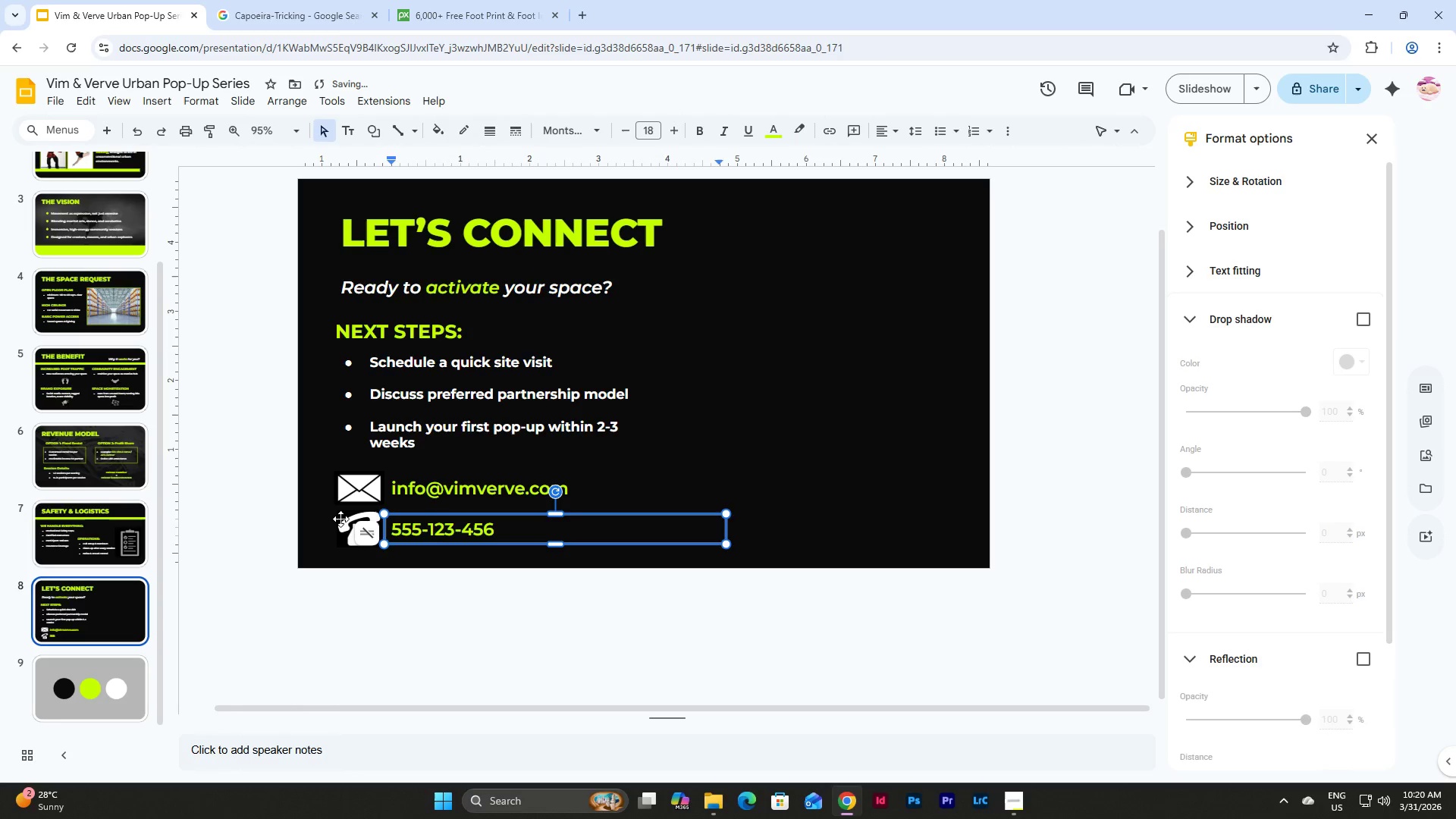 
key(Numpad7)
 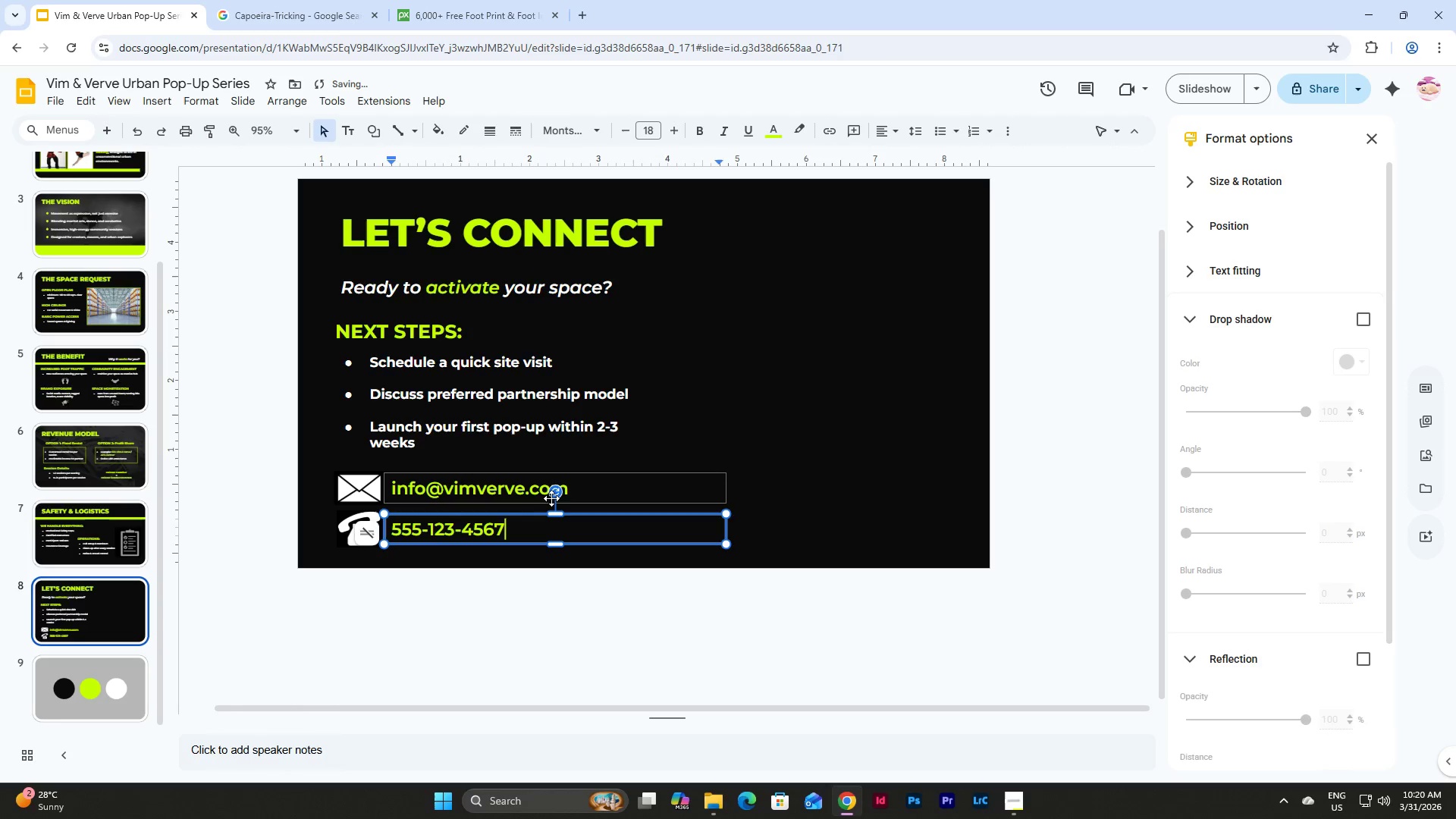 
left_click([784, 486])
 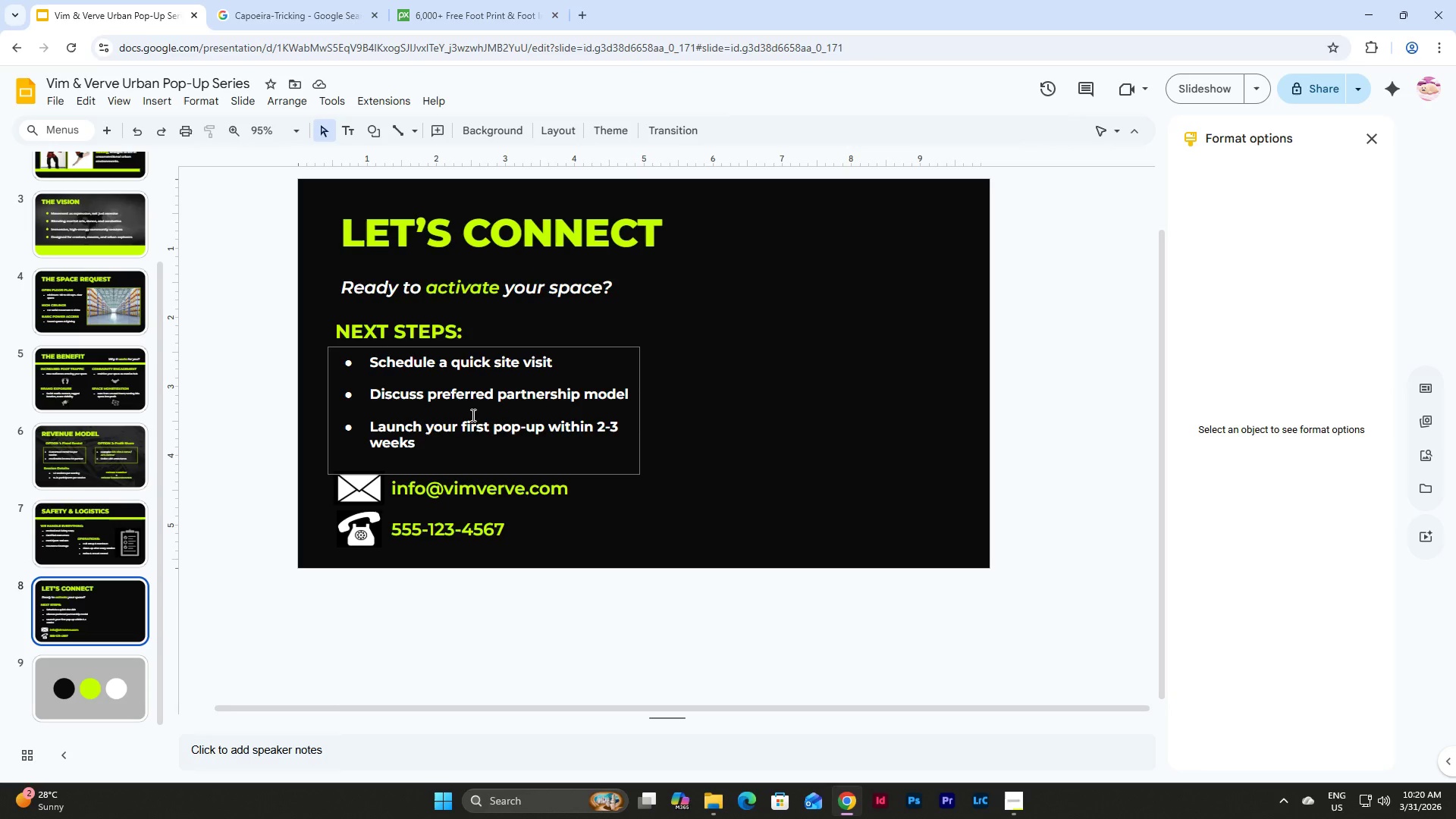 
left_click([733, 437])
 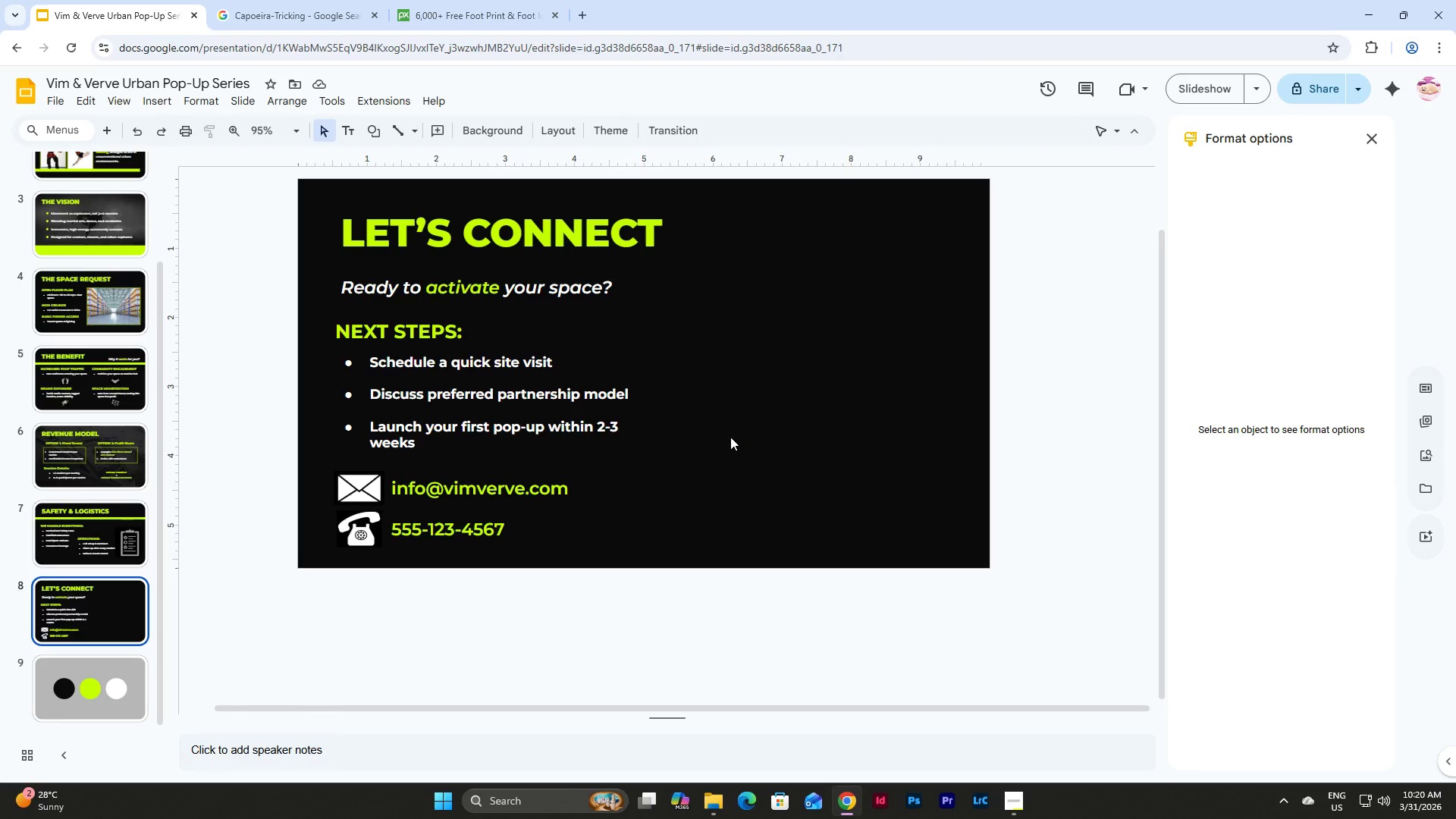 
wait(7.42)
 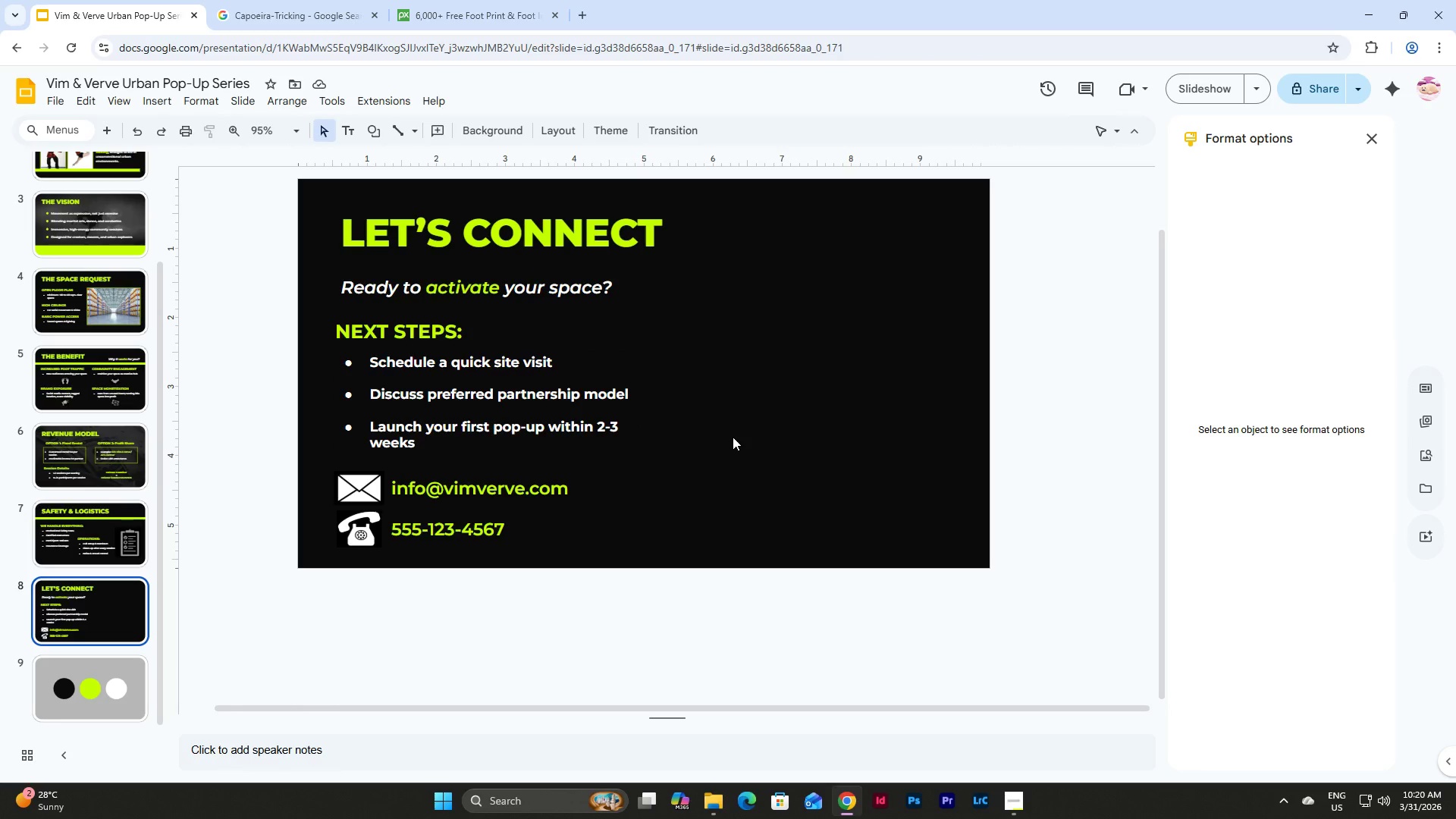 
left_click_drag(start_coordinate=[592, 585], to_coordinate=[327, 520])
 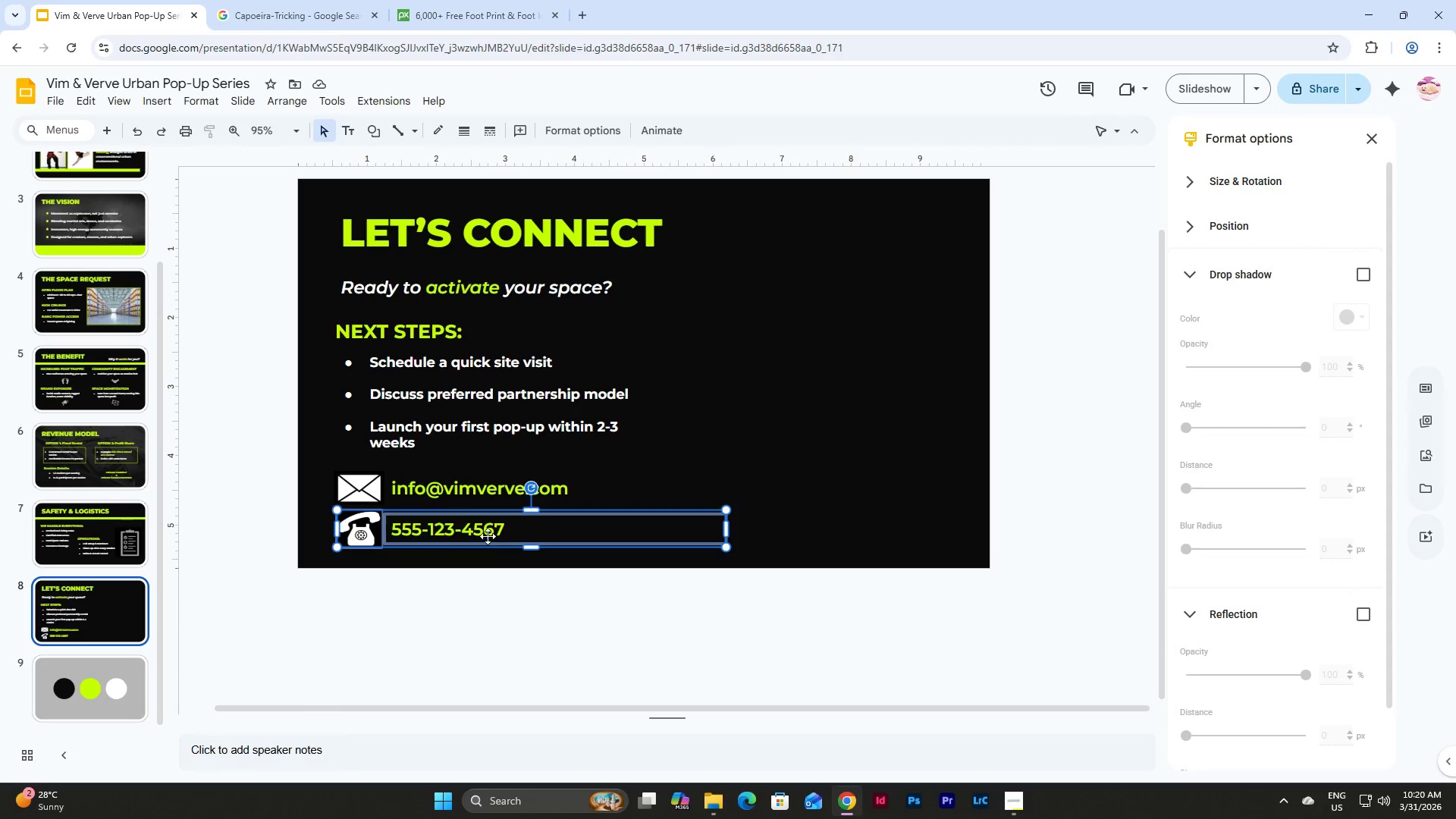 
left_click_drag(start_coordinate=[465, 532], to_coordinate=[723, 493])
 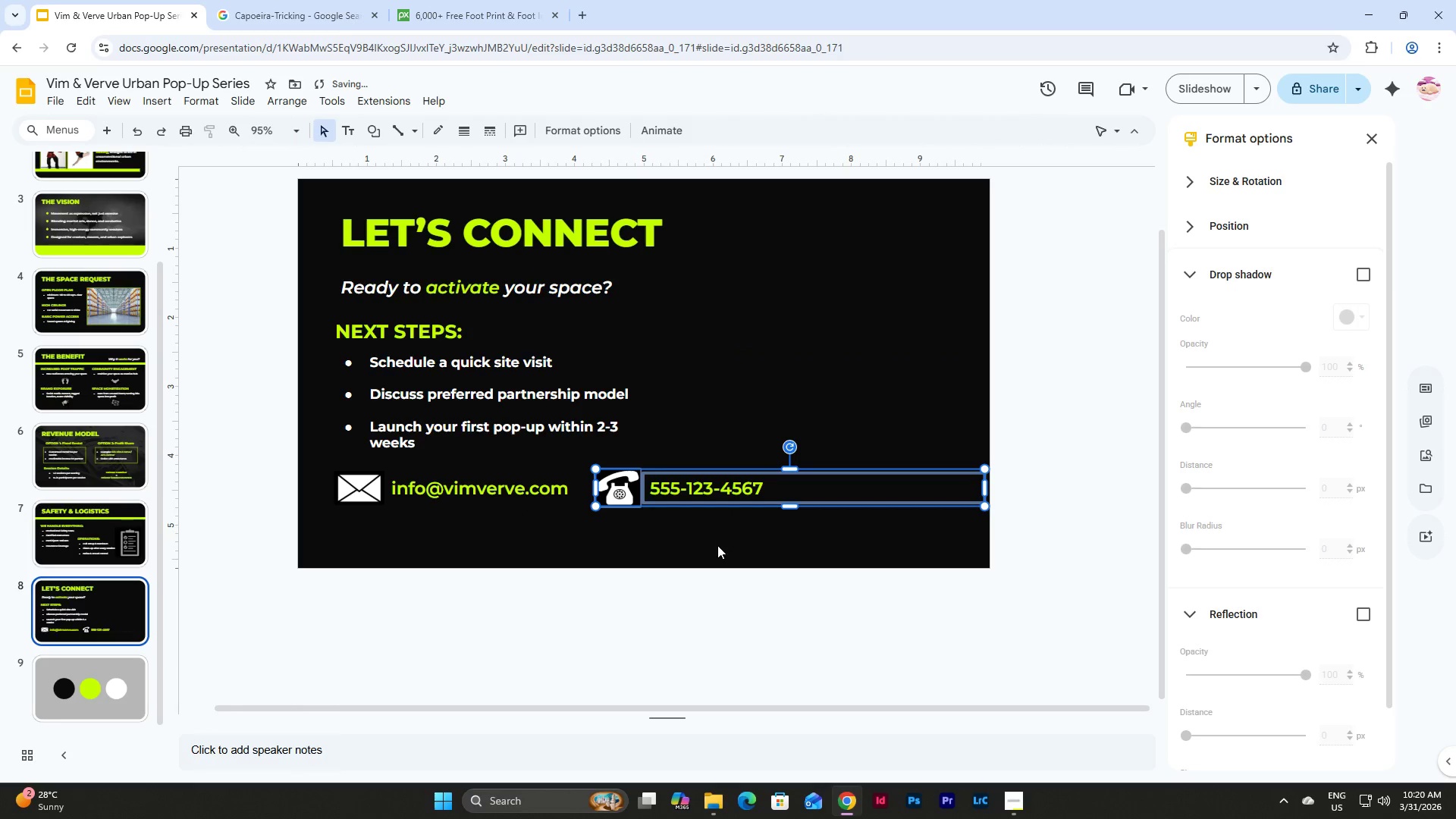 
left_click([717, 551])
 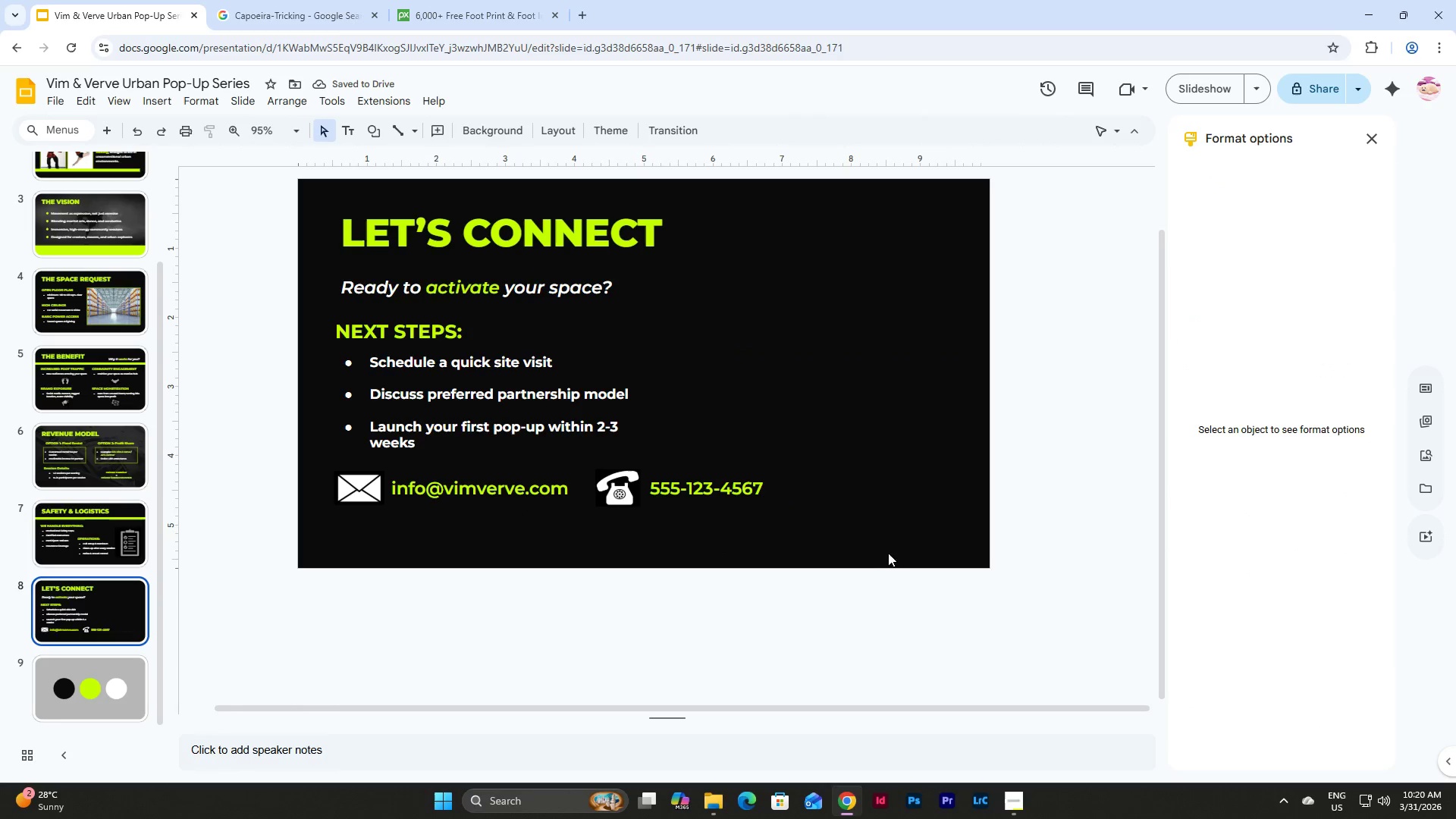 
left_click_drag(start_coordinate=[889, 552], to_coordinate=[331, 472])
 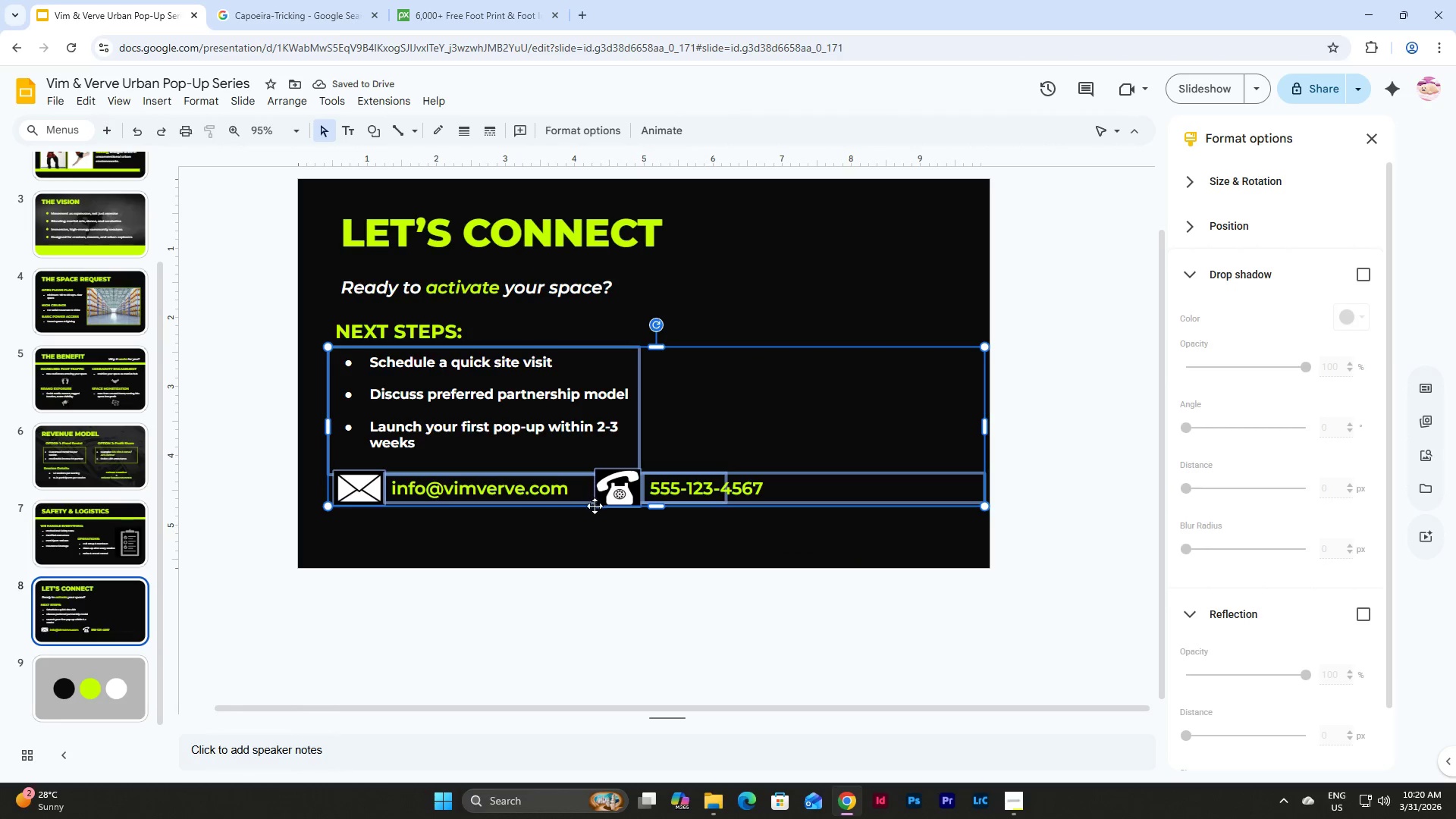 
left_click([620, 546])
 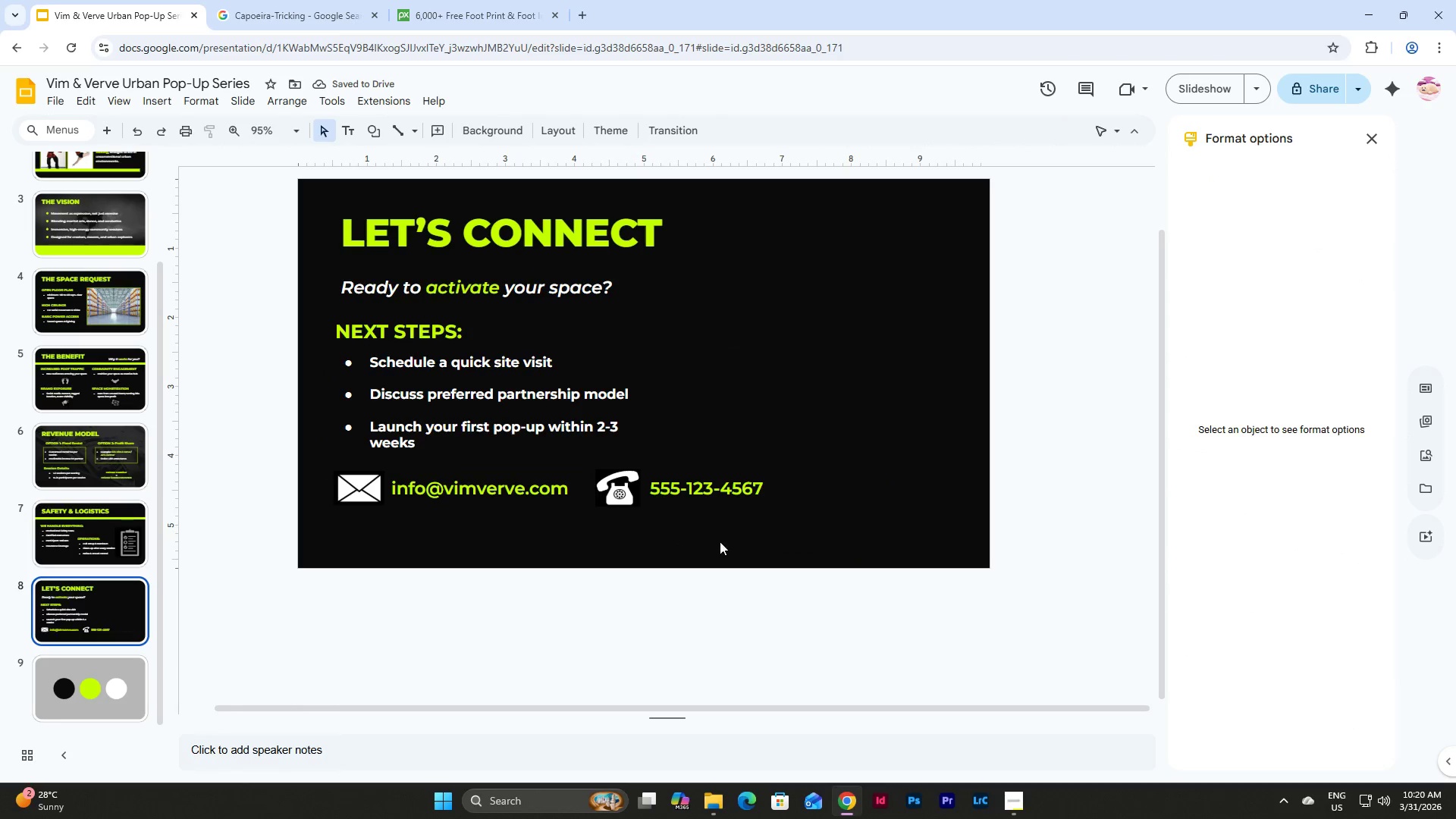 
left_click_drag(start_coordinate=[714, 541], to_coordinate=[336, 489])
 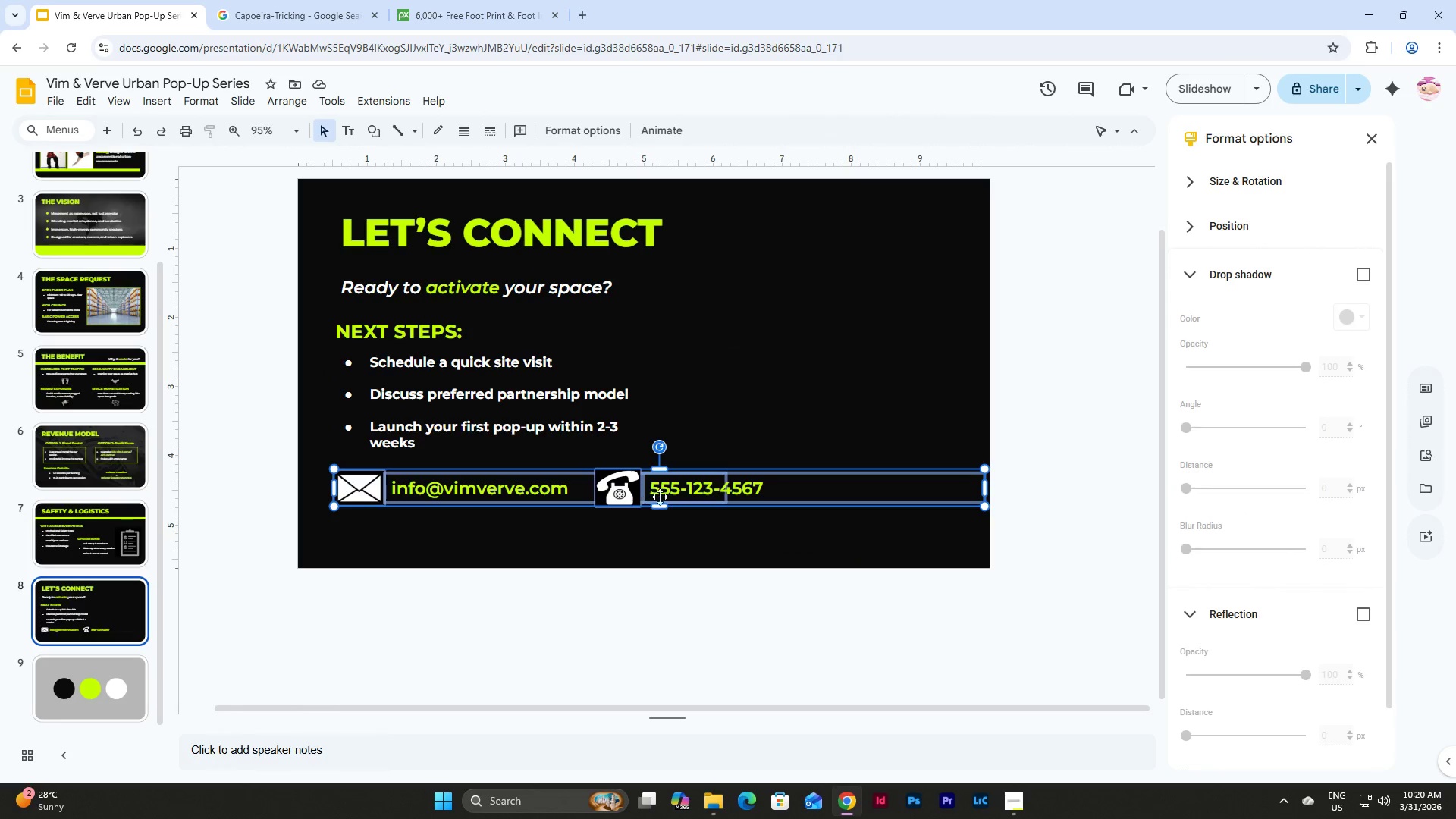 
left_click_drag(start_coordinate=[661, 493], to_coordinate=[662, 513])
 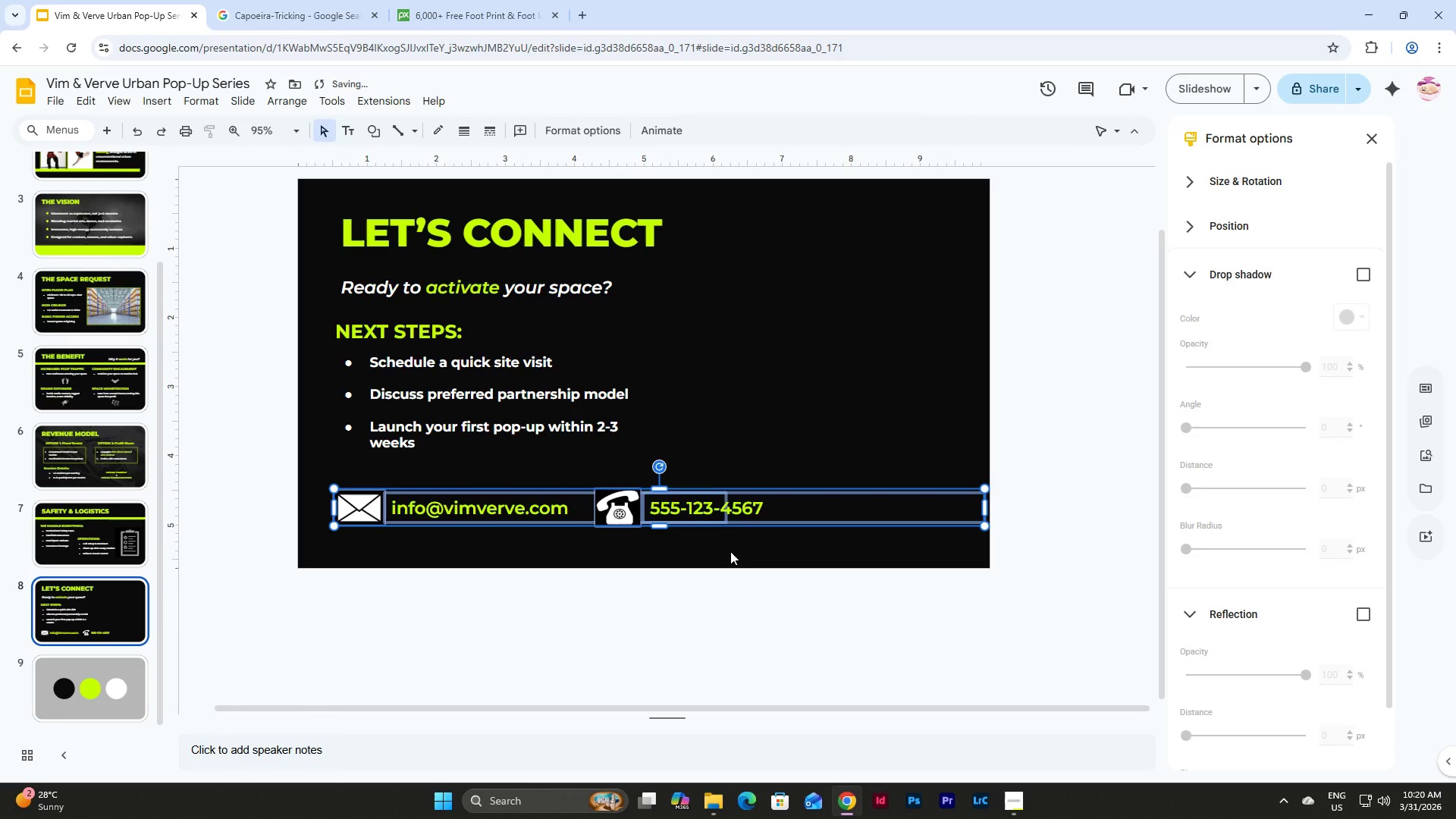 
left_click([730, 551])
 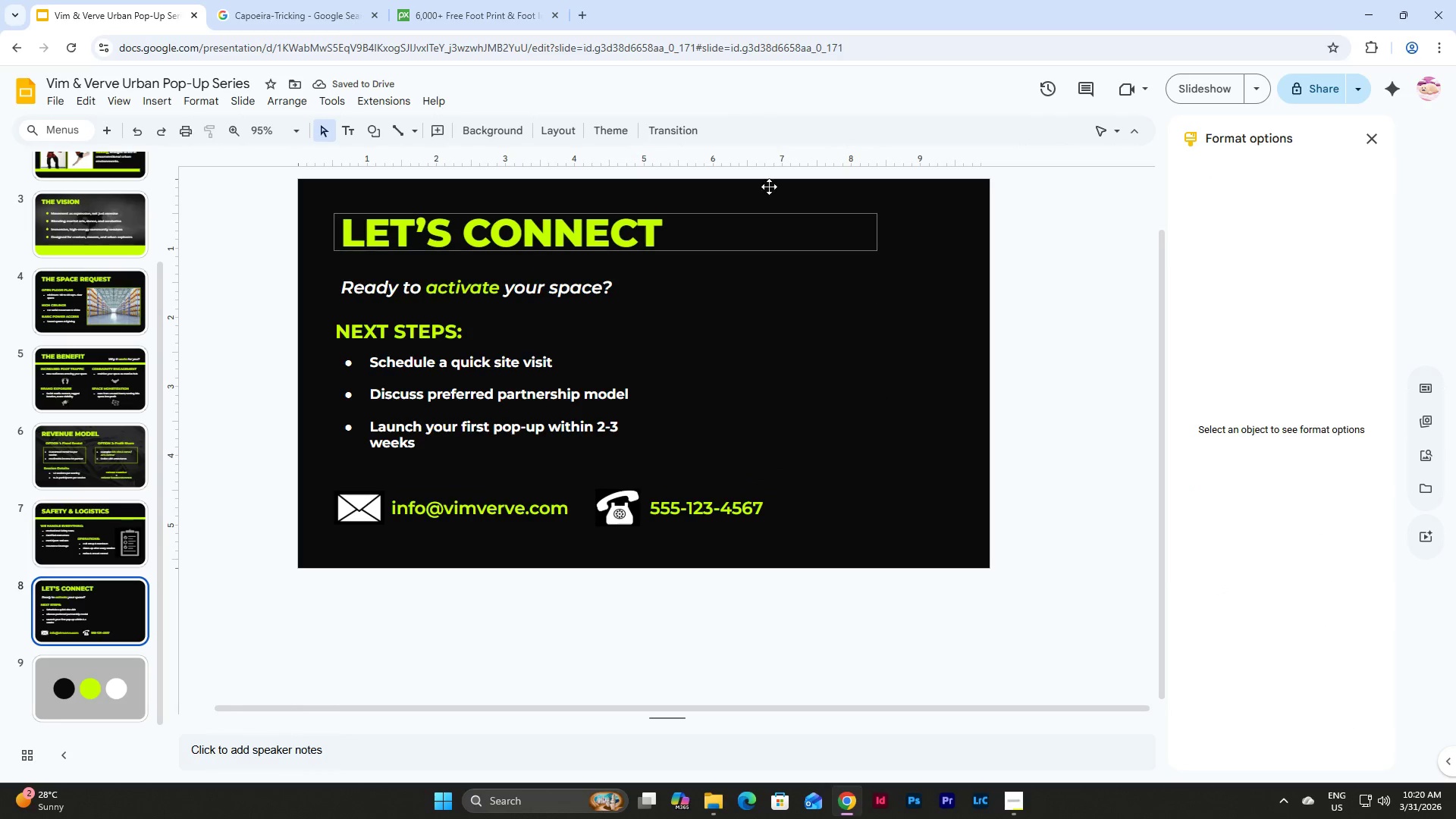 
left_click([1423, 452])
 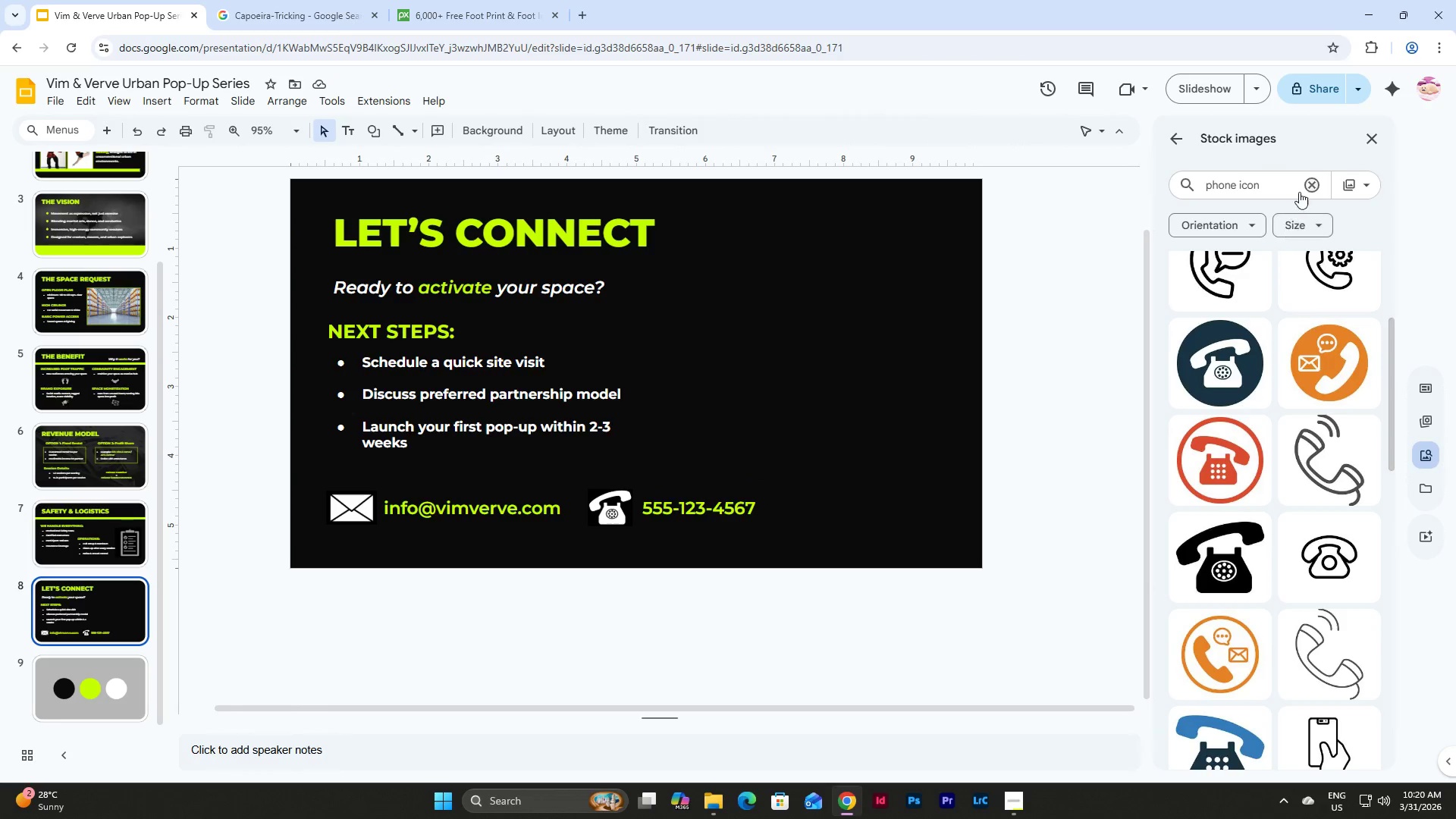 
left_click([1314, 181])
 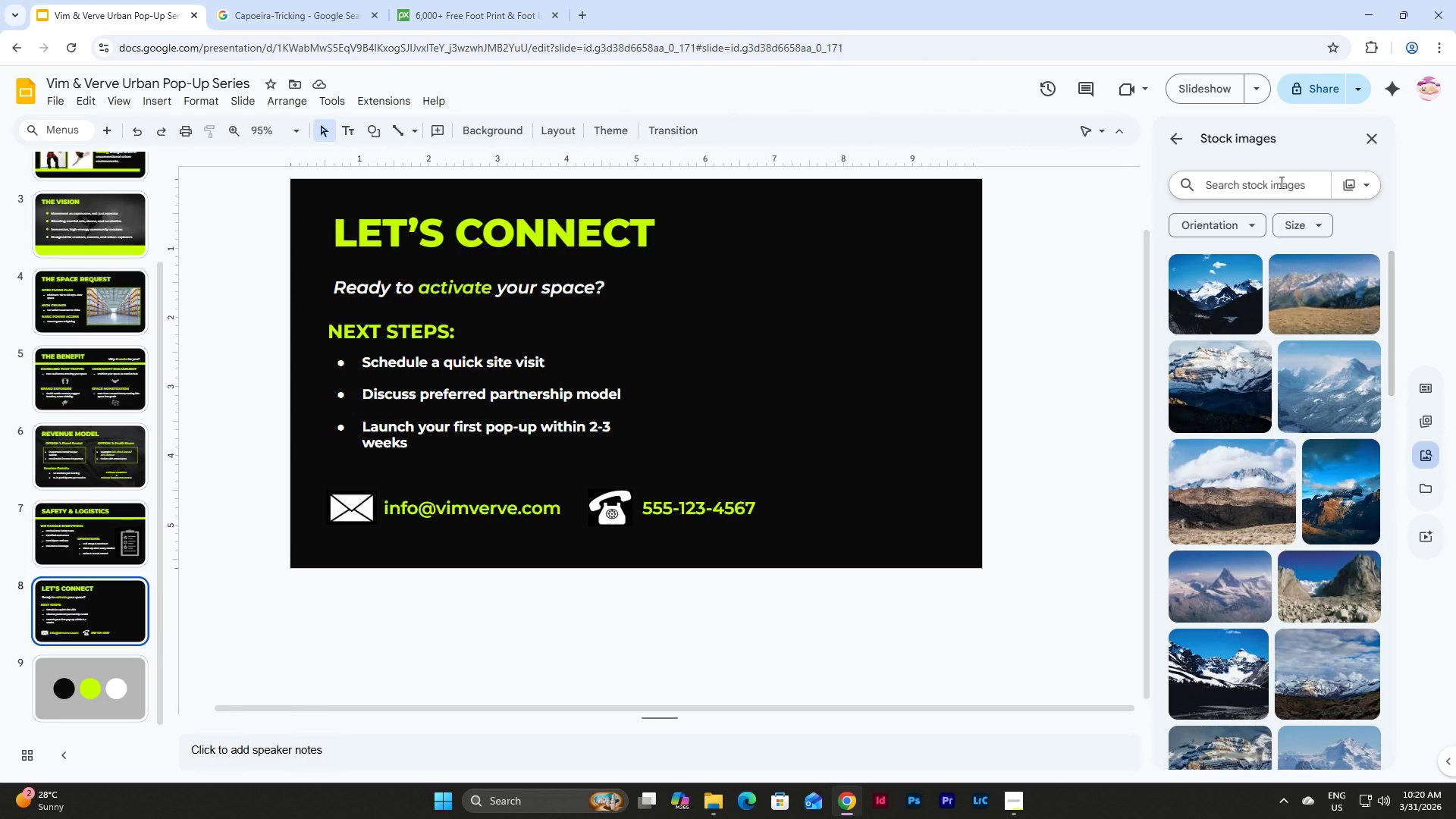 
type(dancing)
 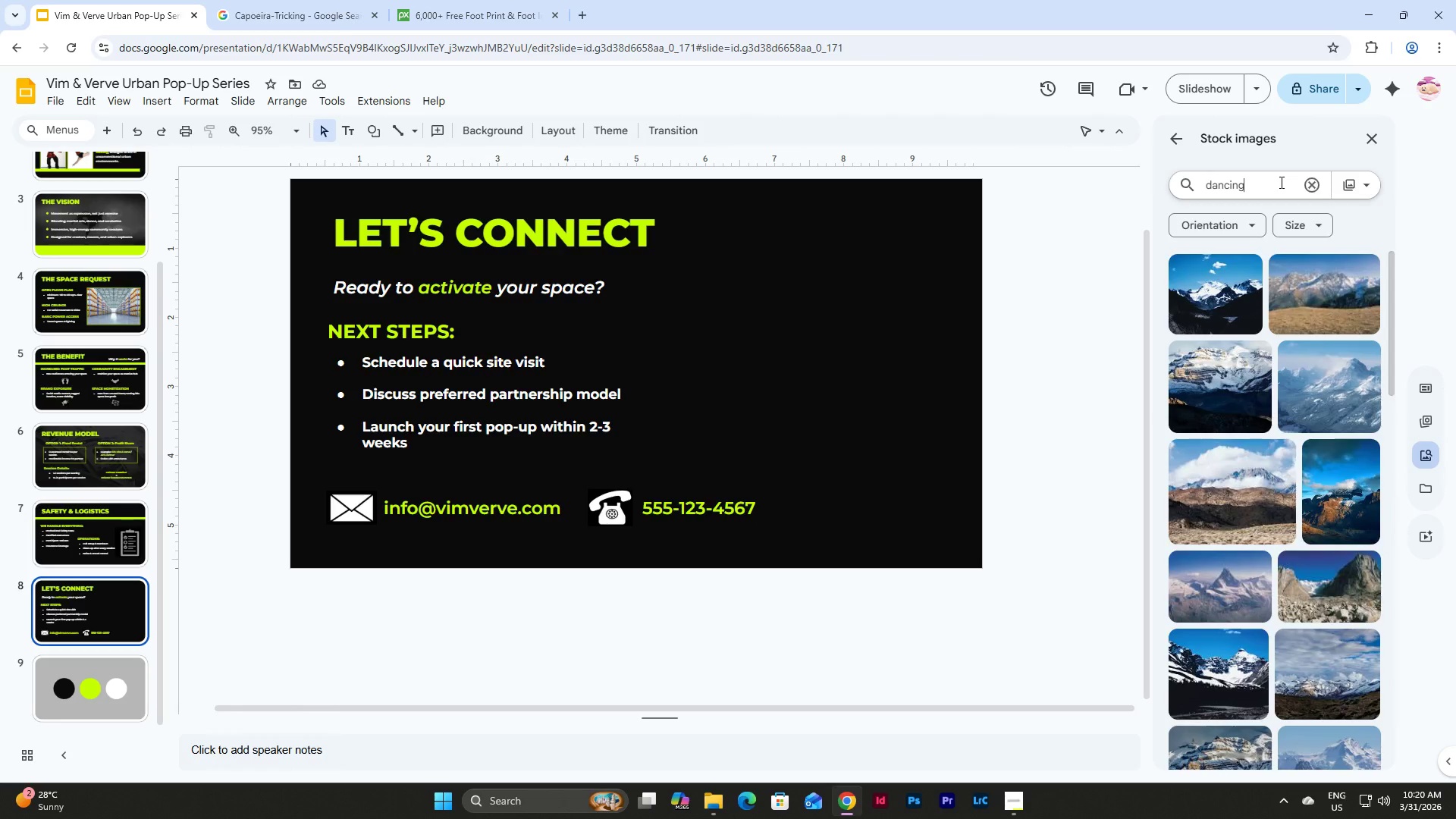 
key(Enter)
 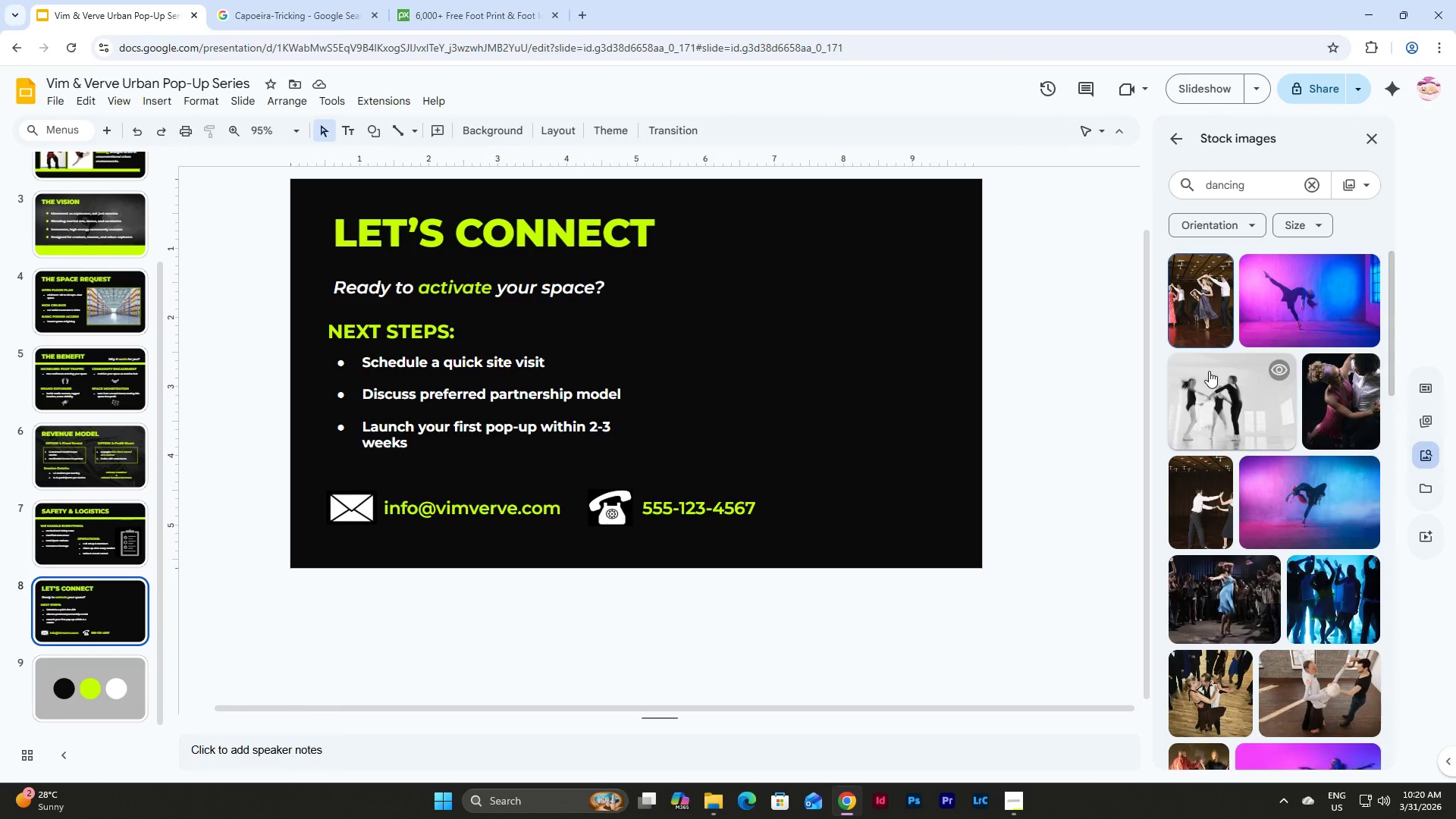 
scroll: coordinate [1259, 328], scroll_direction: down, amount: 10.0
 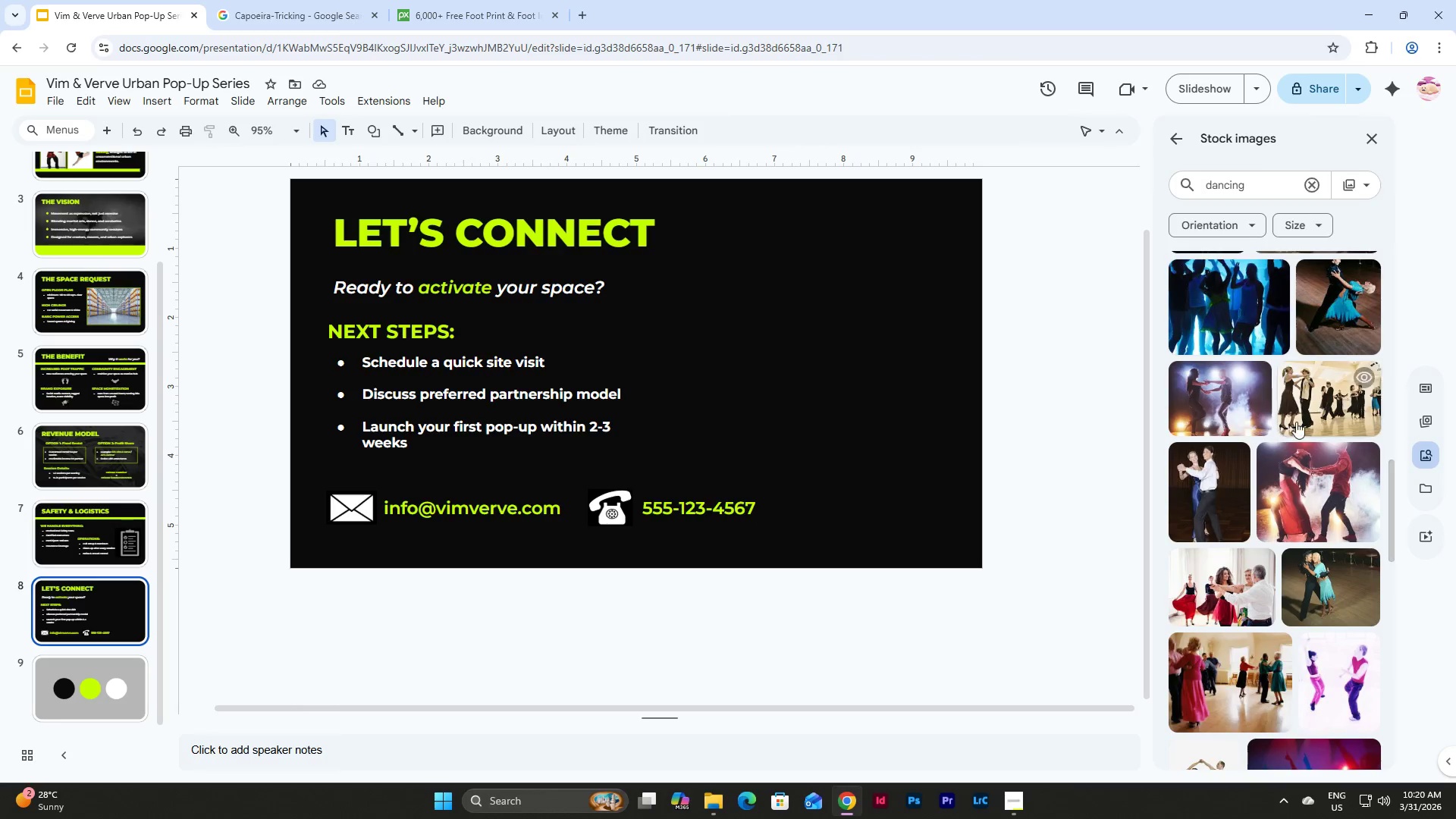 
left_click([1315, 504])
 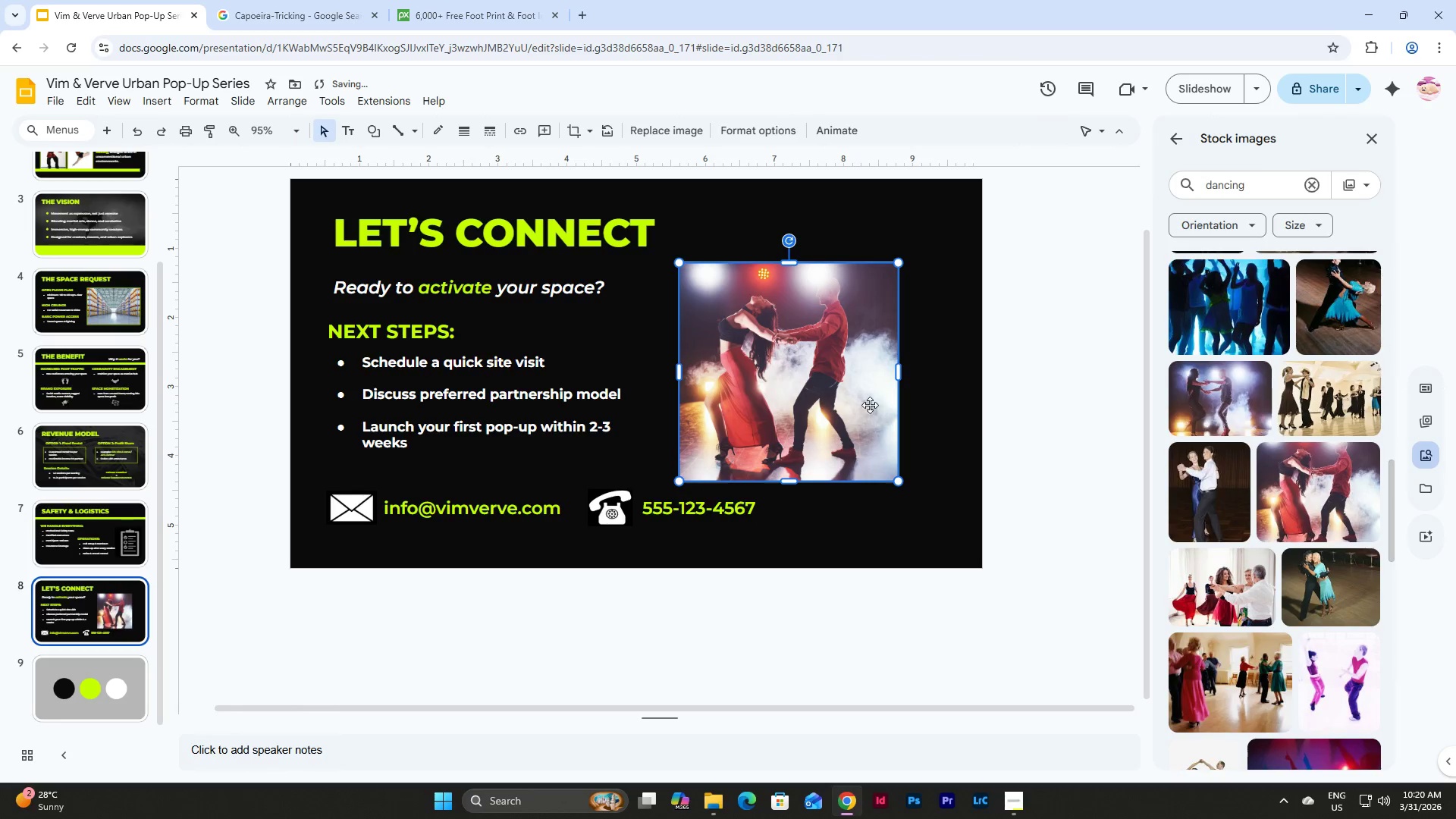 
left_click_drag(start_coordinate=[814, 386], to_coordinate=[901, 375])
 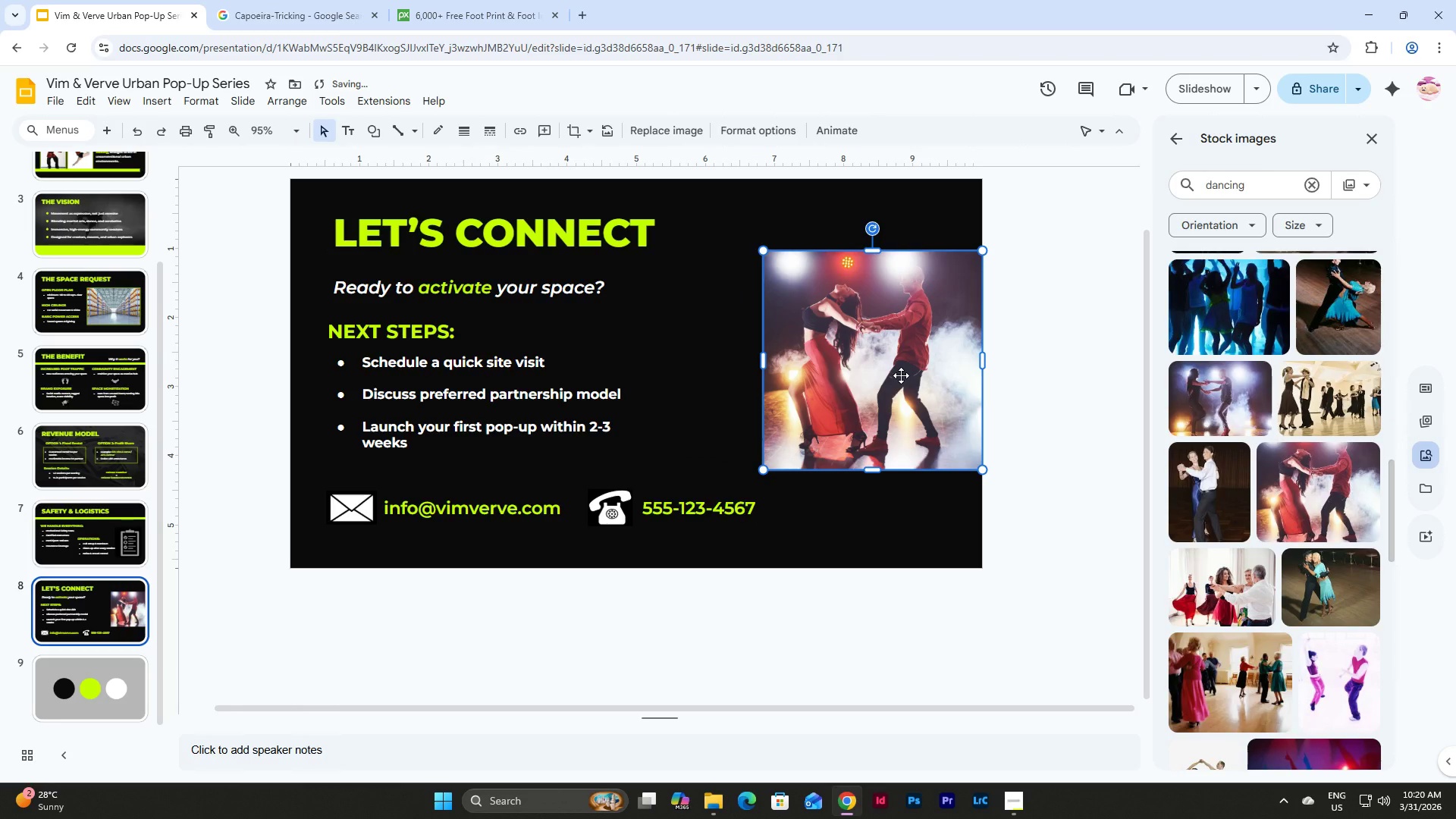 
left_click_drag(start_coordinate=[901, 375], to_coordinate=[858, 373])
 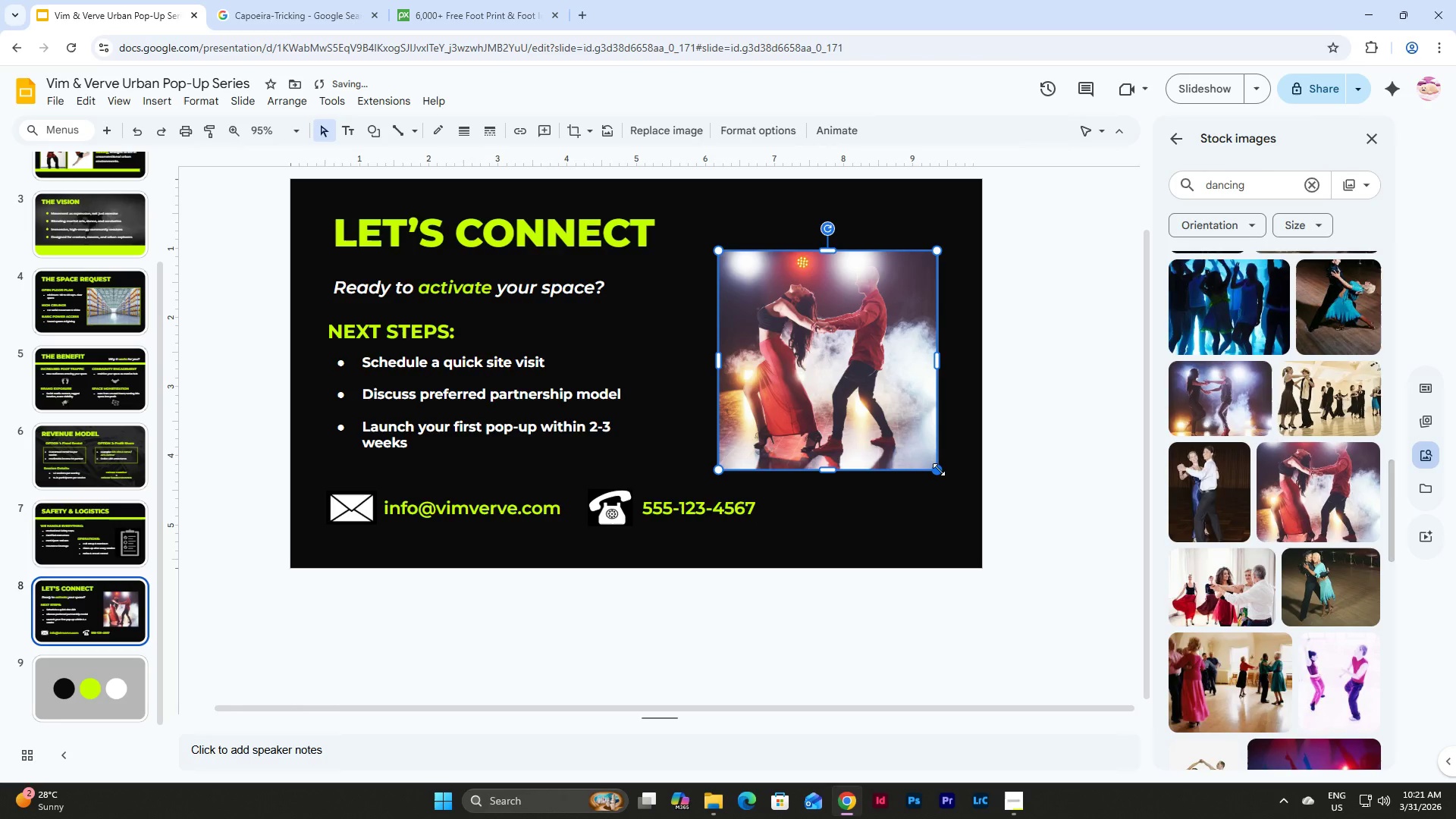 
left_click_drag(start_coordinate=[939, 469], to_coordinate=[950, 472])
 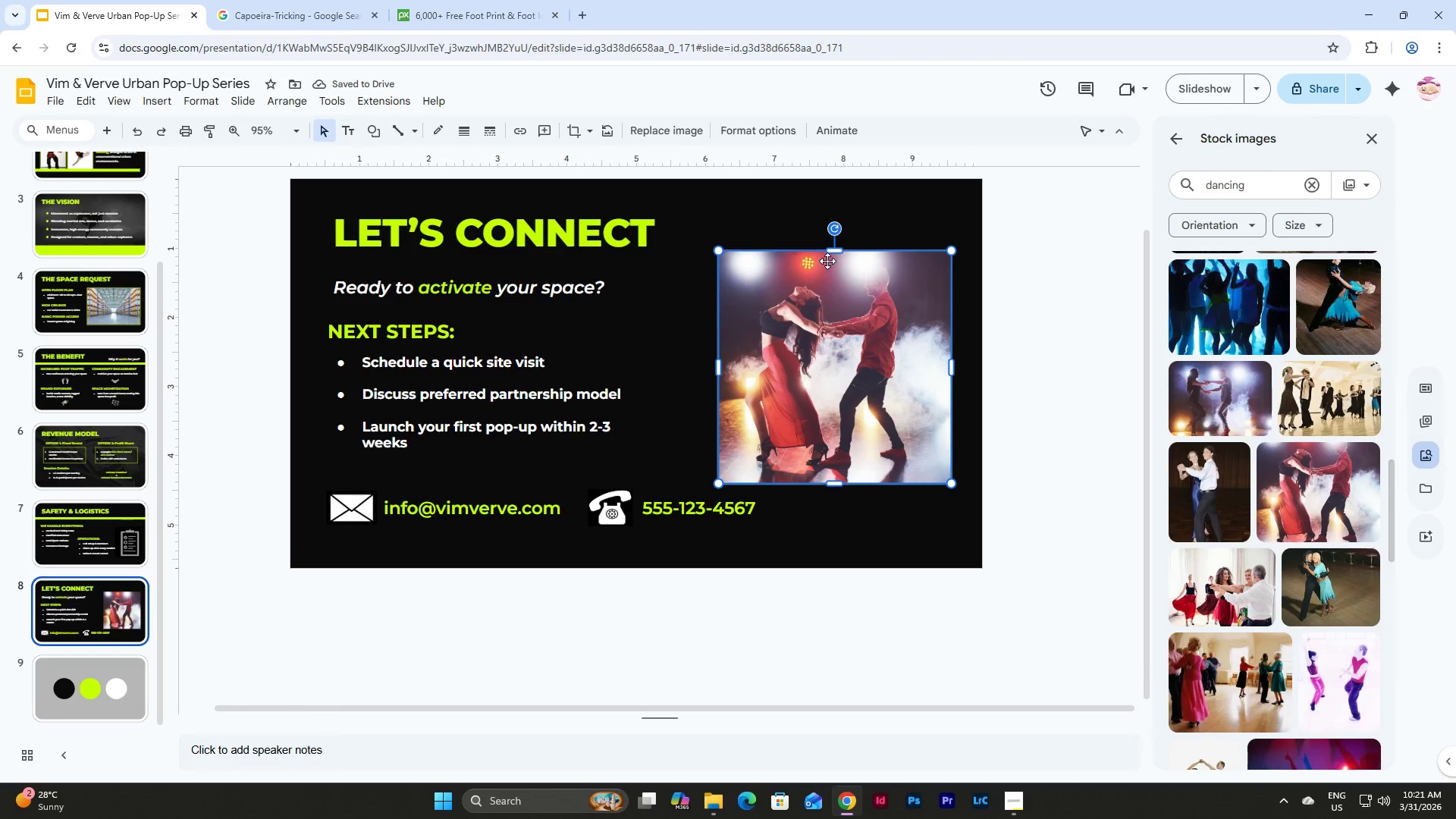 
left_click_drag(start_coordinate=[717, 254], to_coordinate=[739, 284])
 